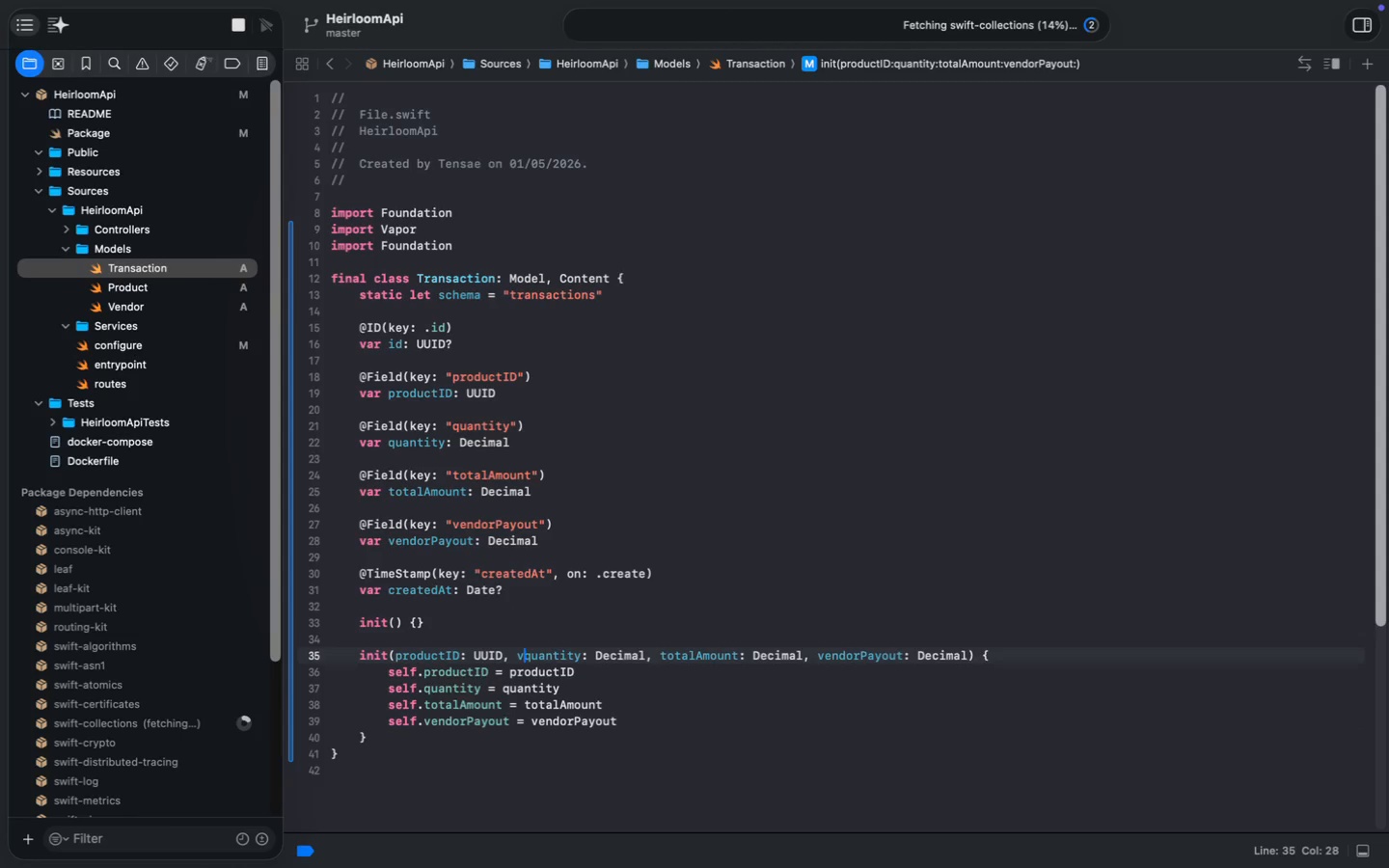 
type(vendorID: UUID, )
 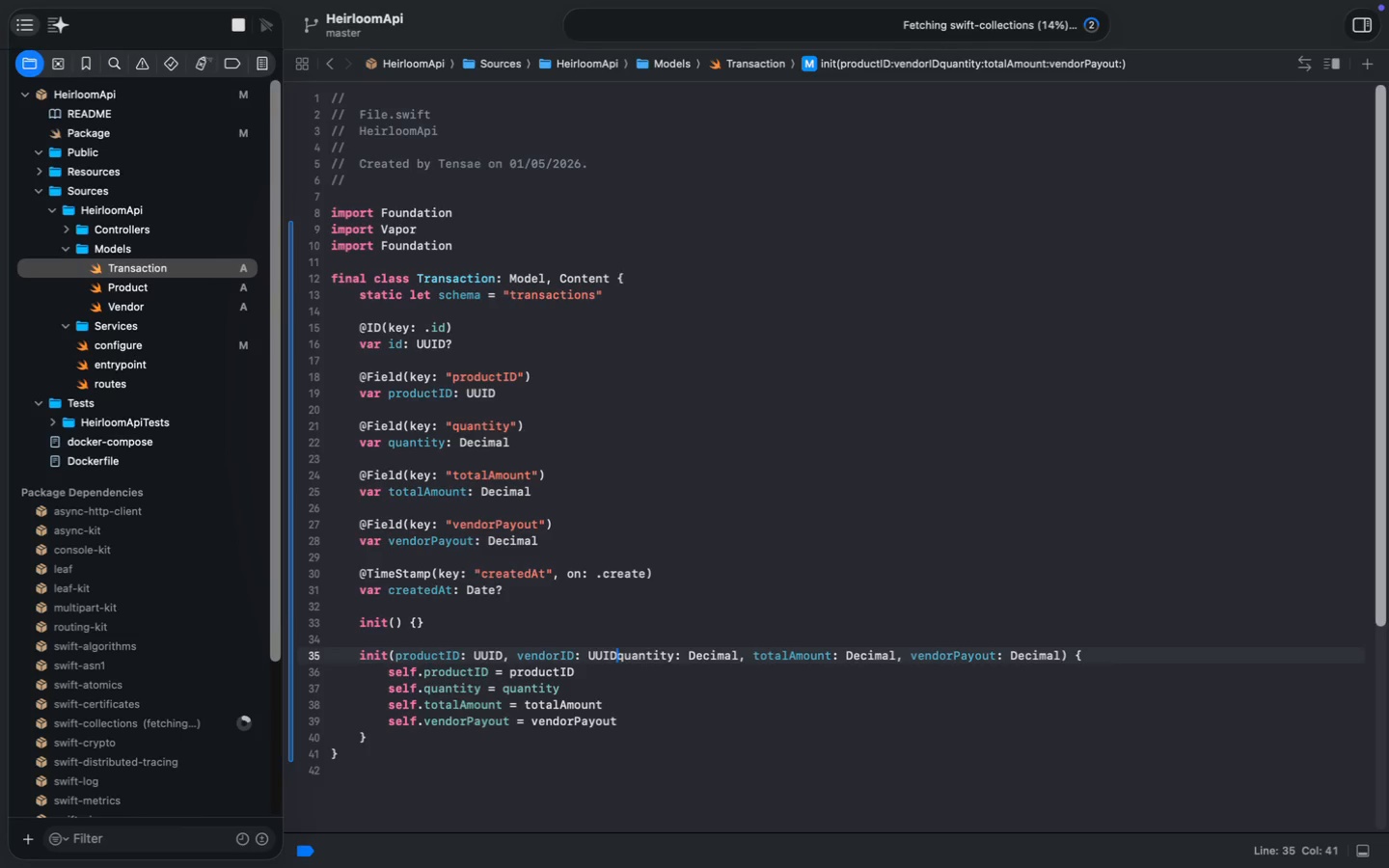 
left_click([582, 673])
 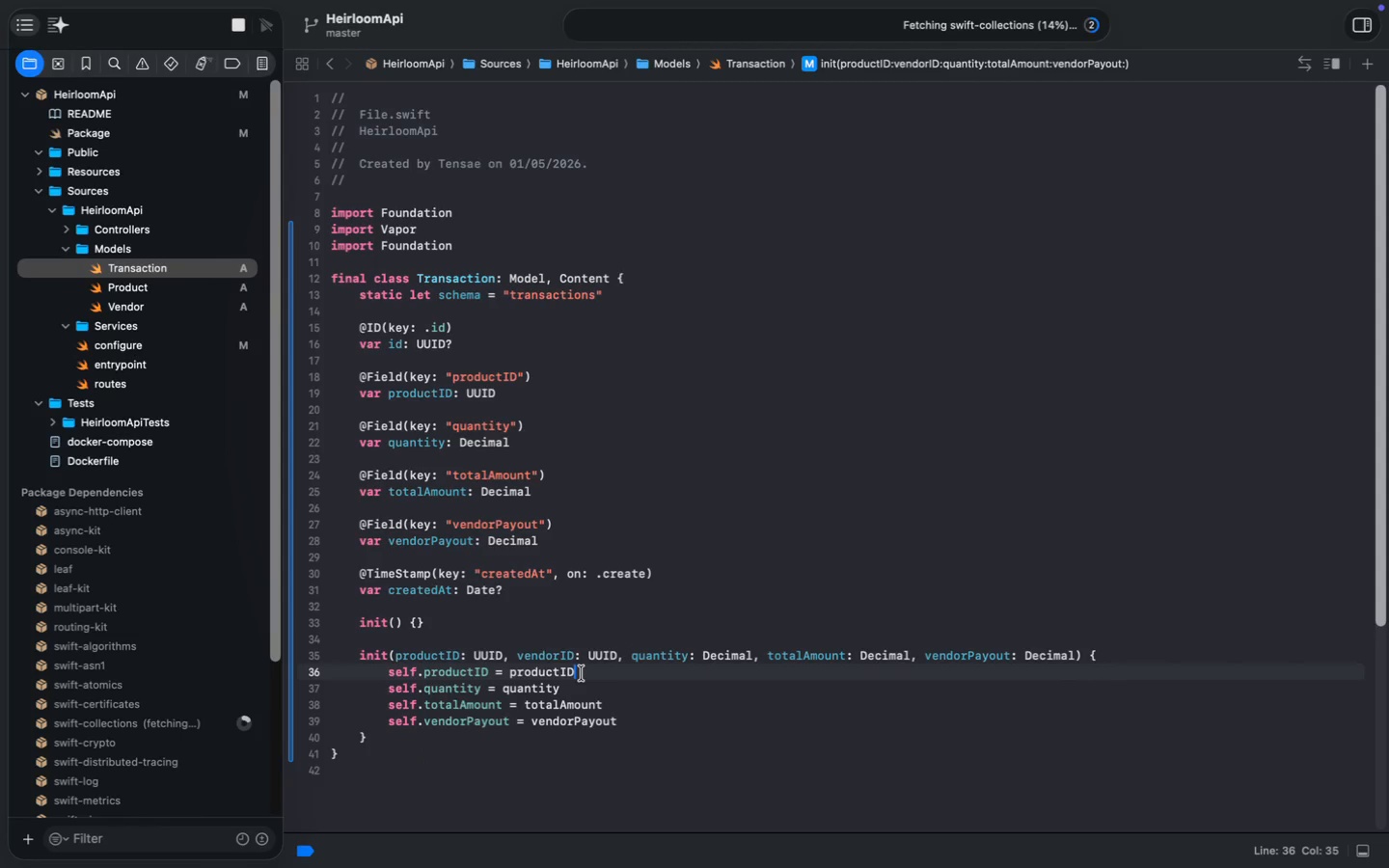 
key(Enter)
 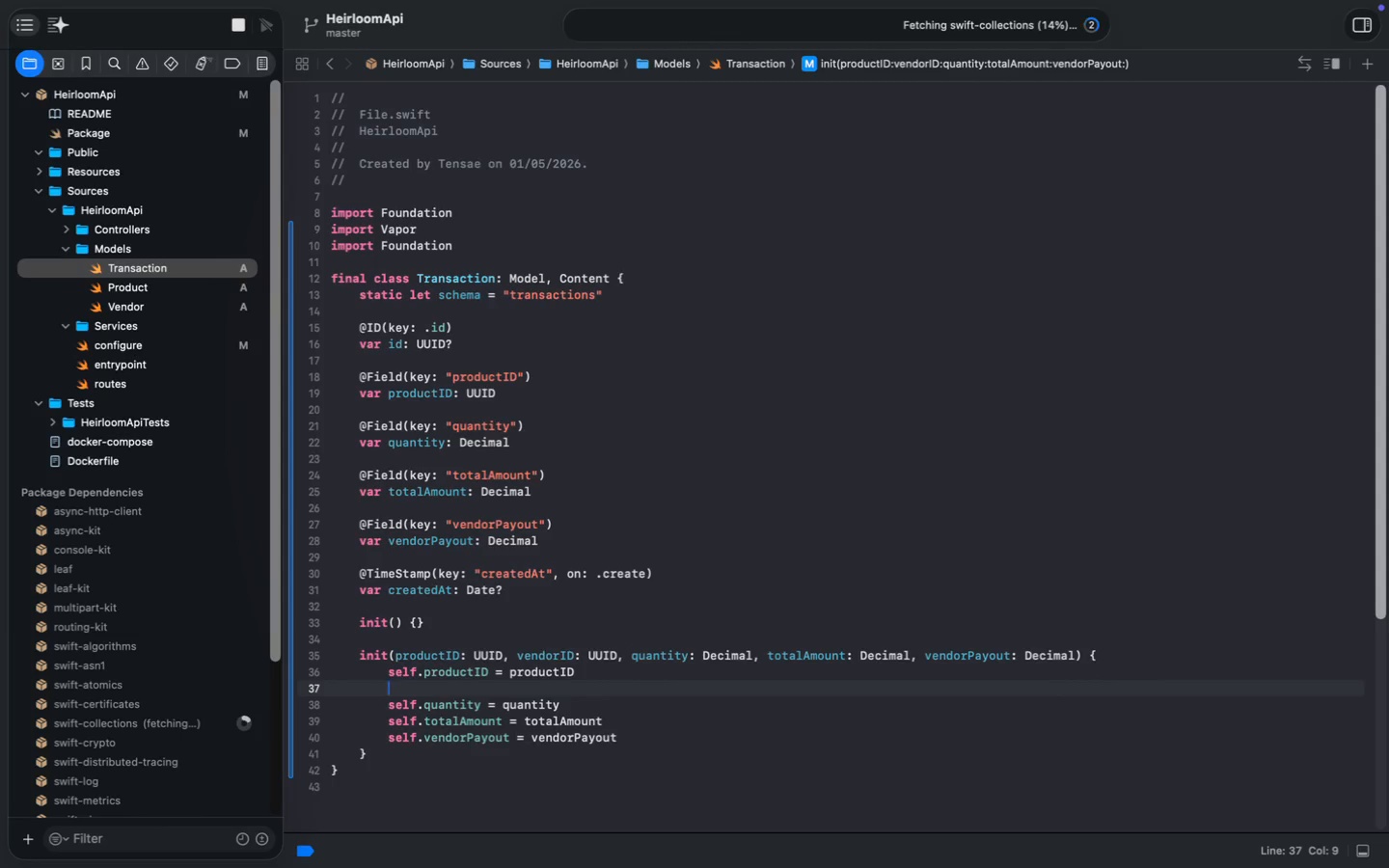 
type(self.vendor)
 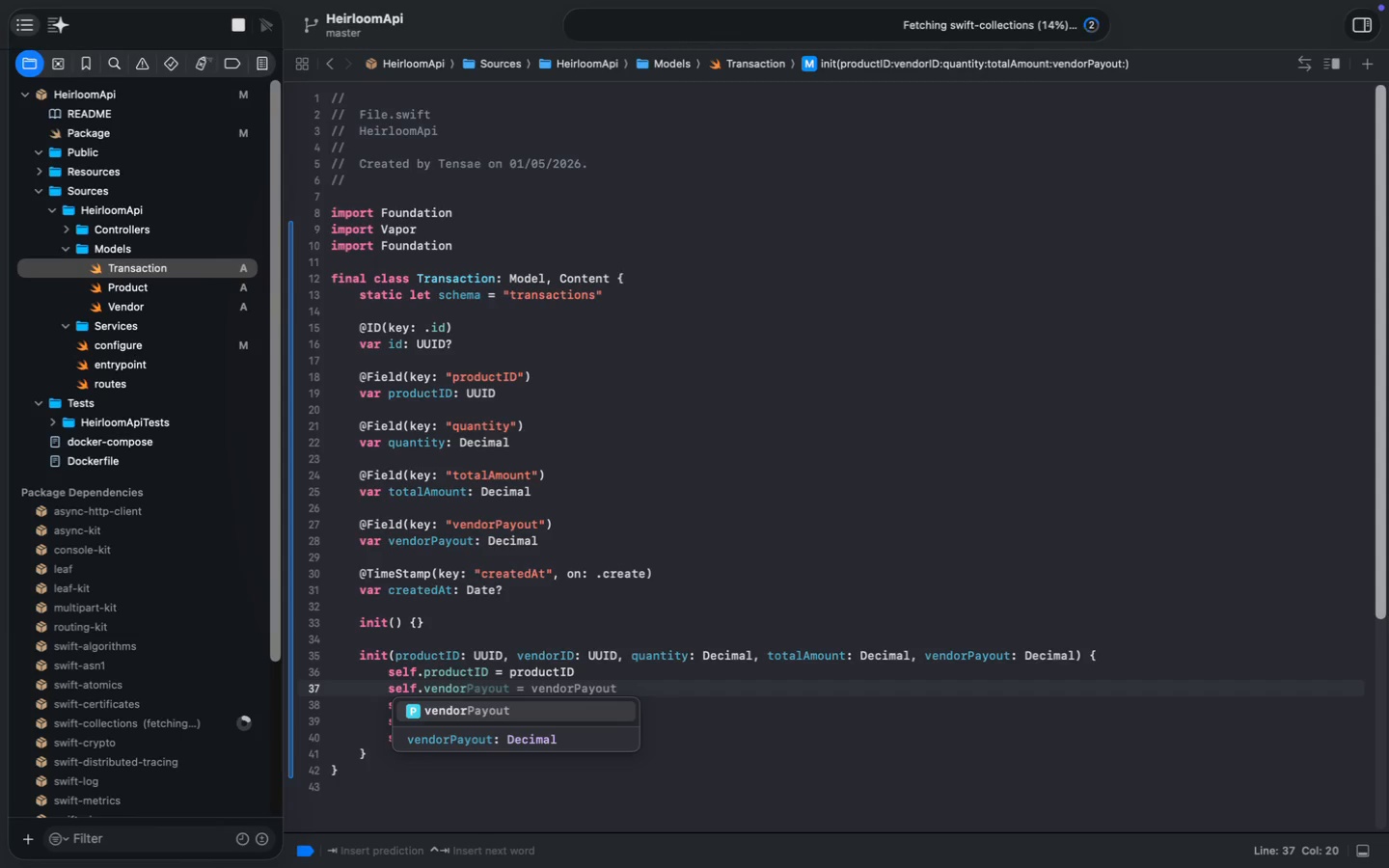 
wait(5.3)
 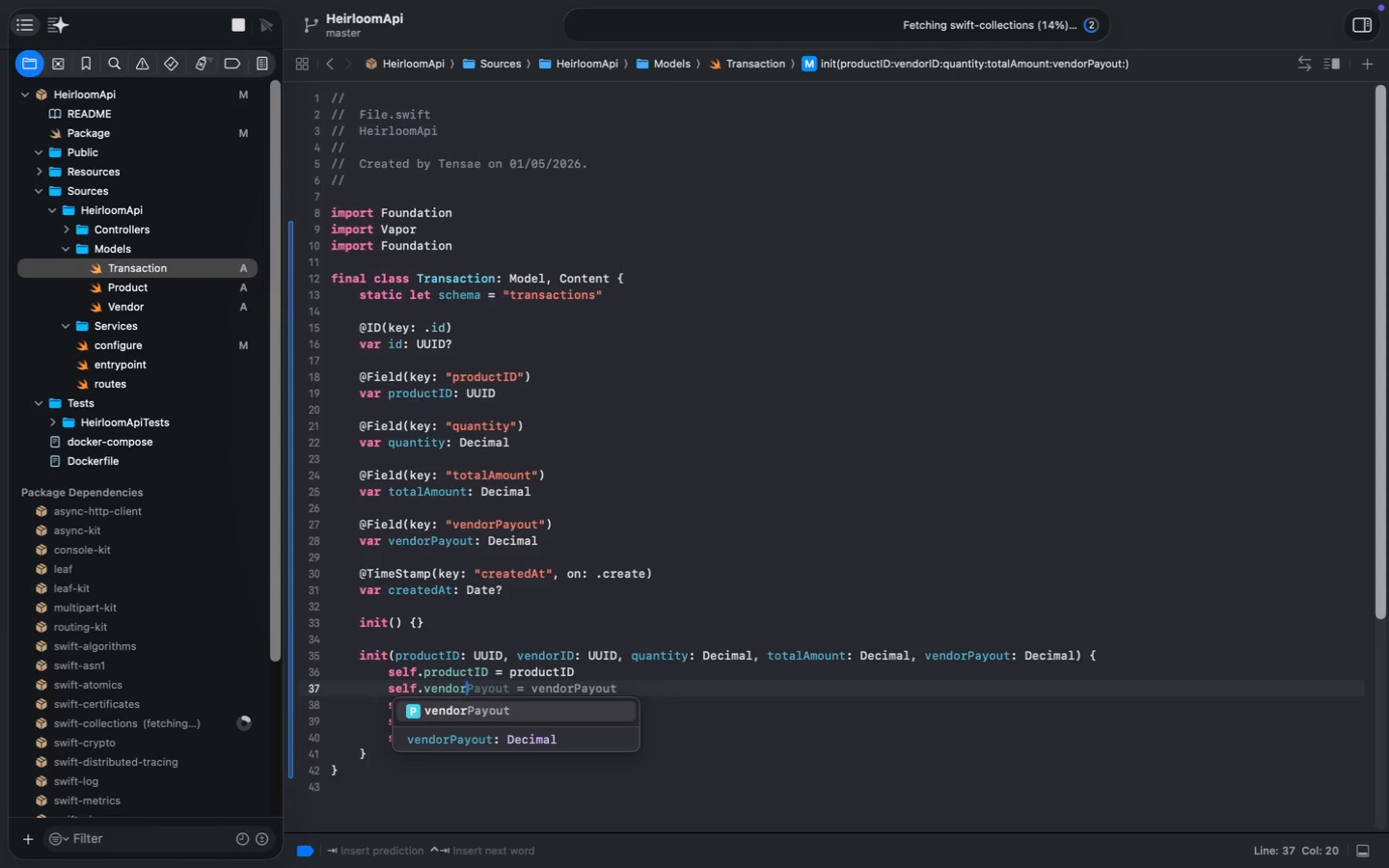 
left_click([510, 393])
 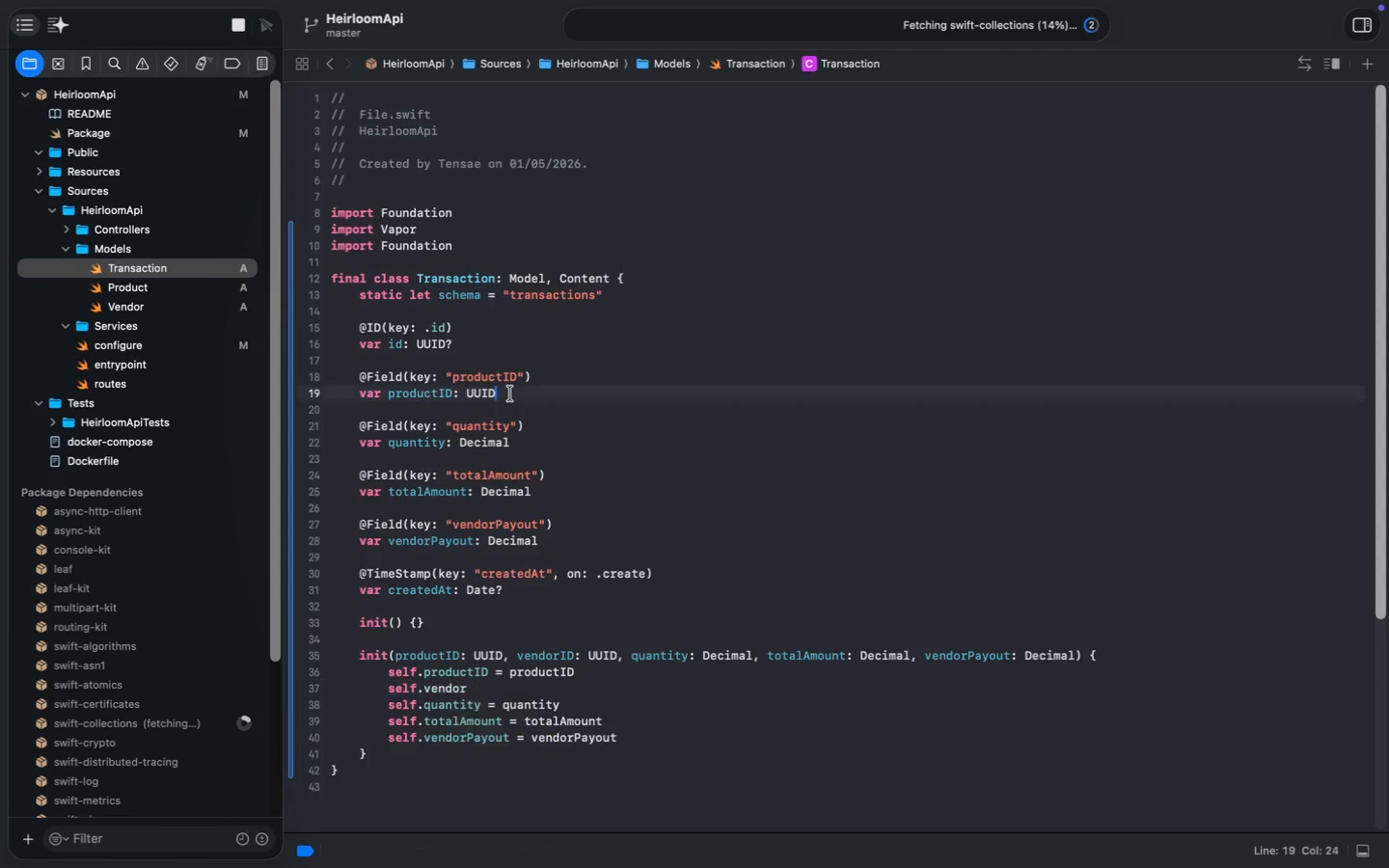 
key(Enter)
 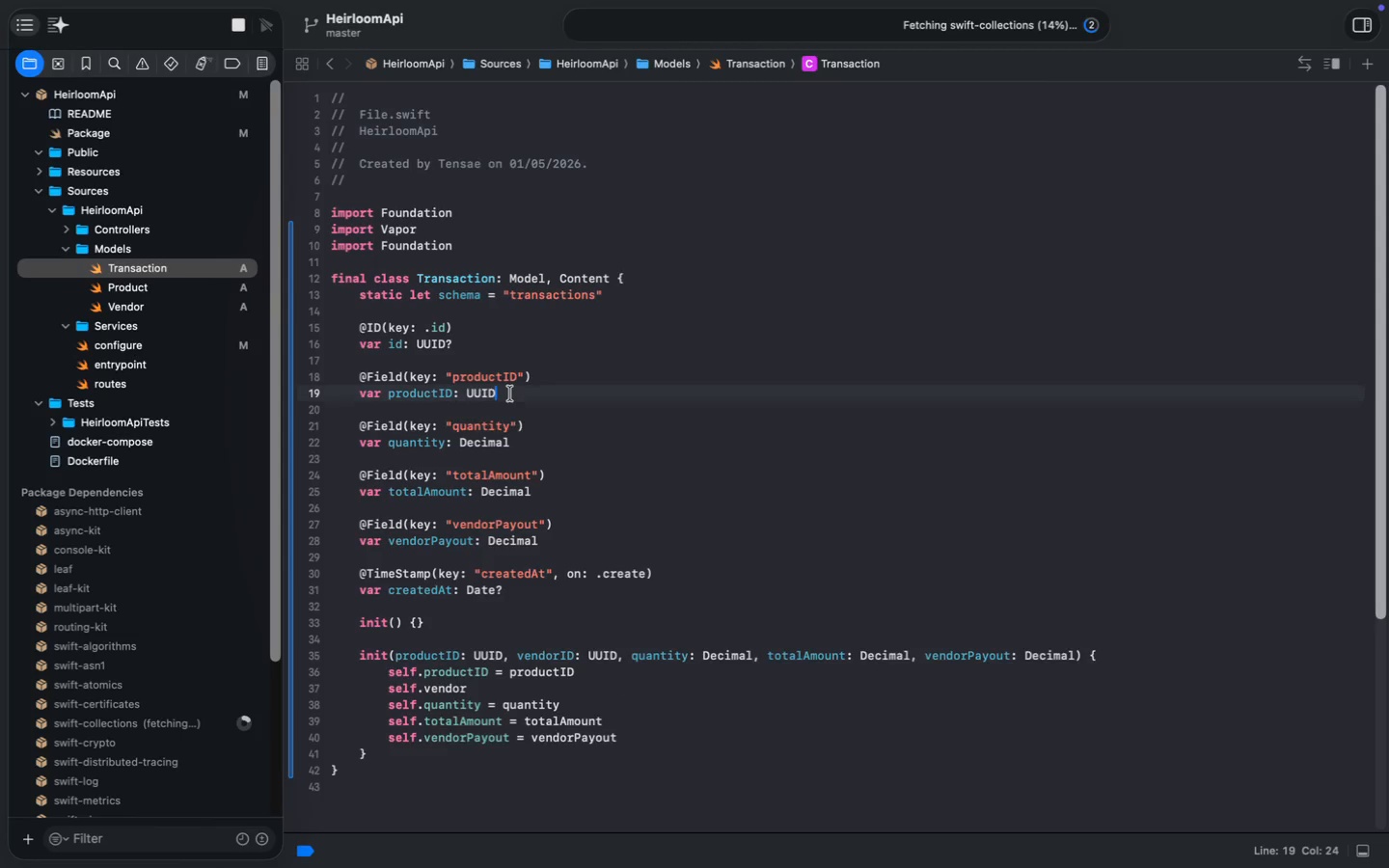 
key(Enter)
 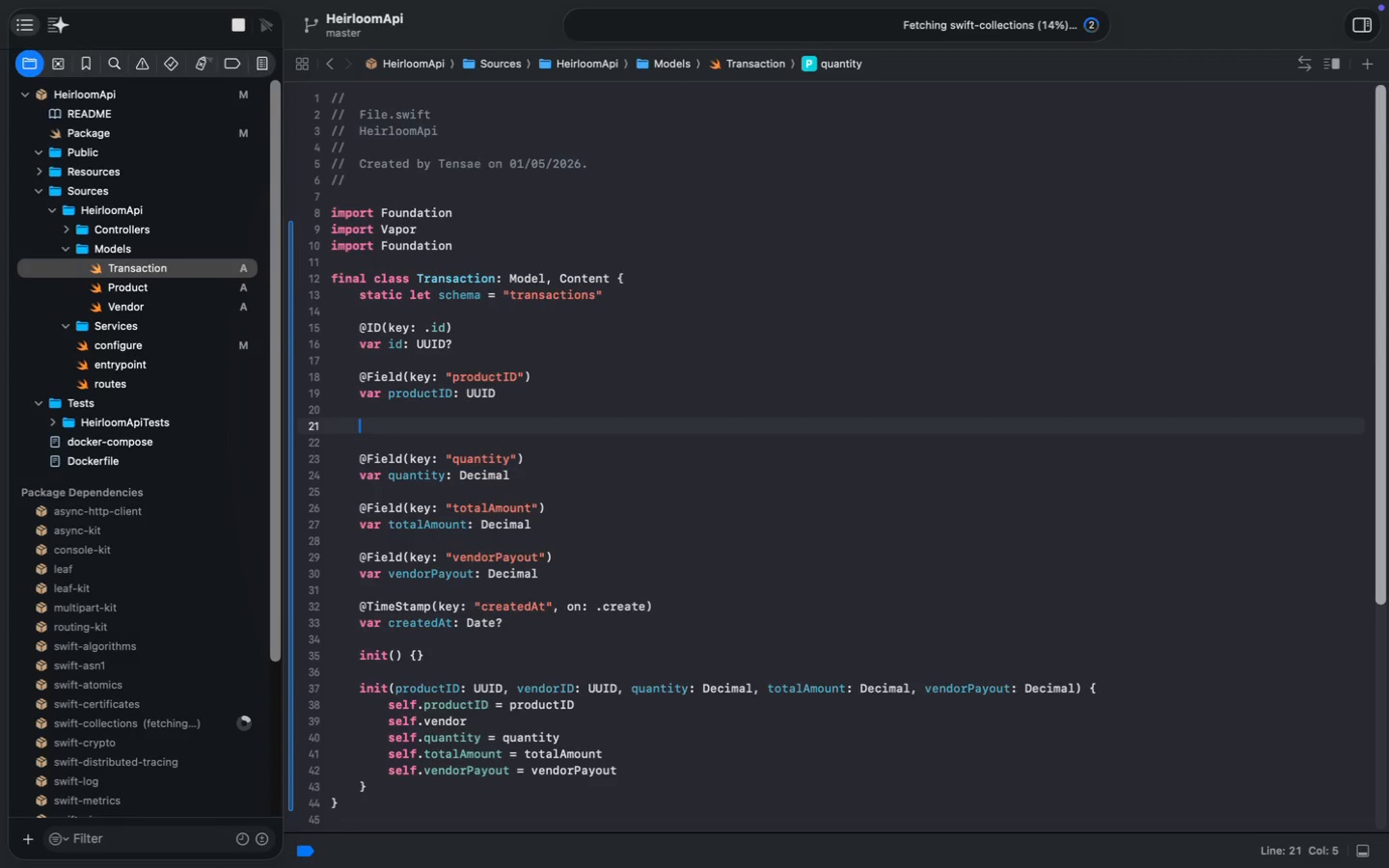 
type(@Field(key: "vendorID)
 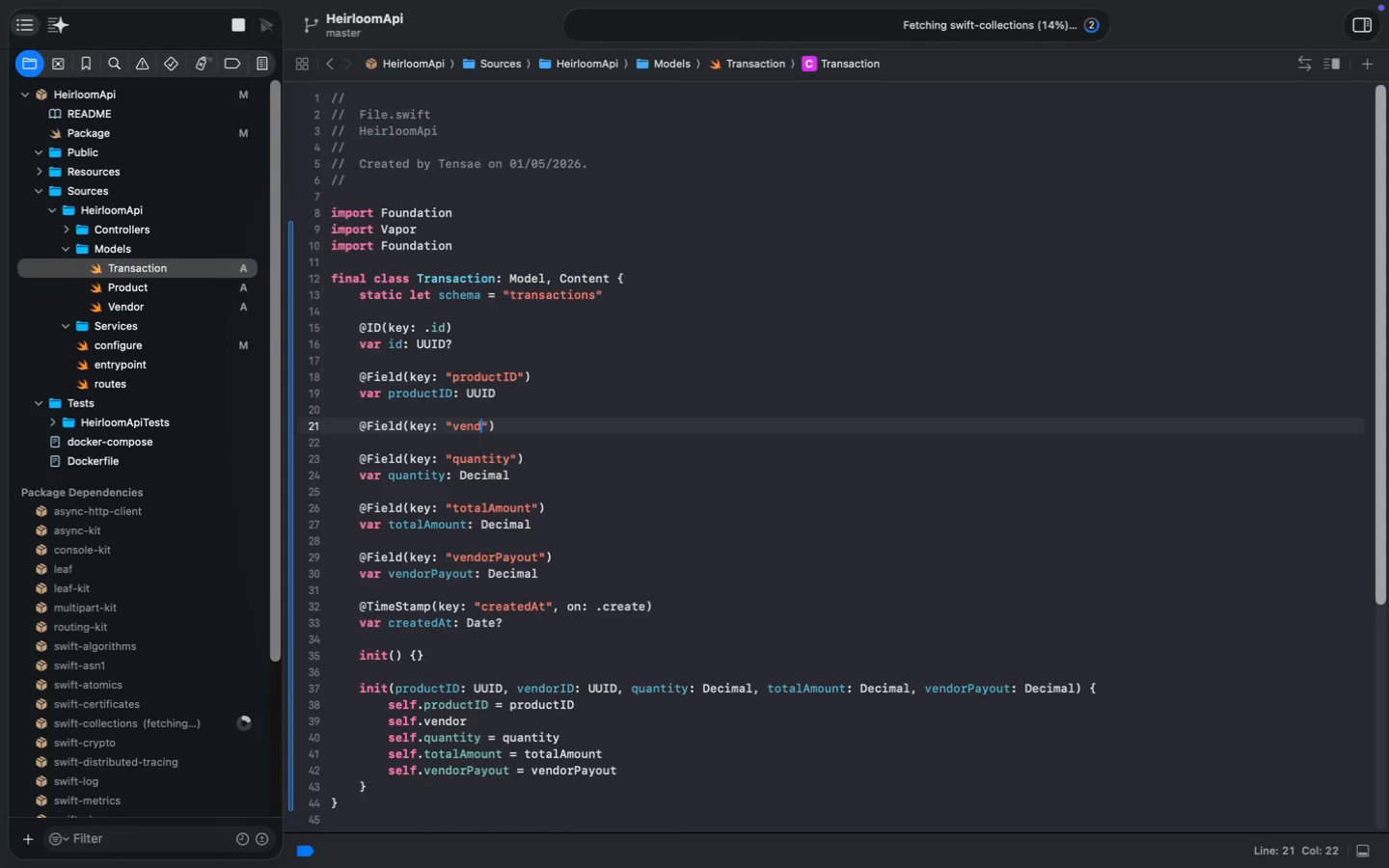 
key(Meta+MetaRight)
 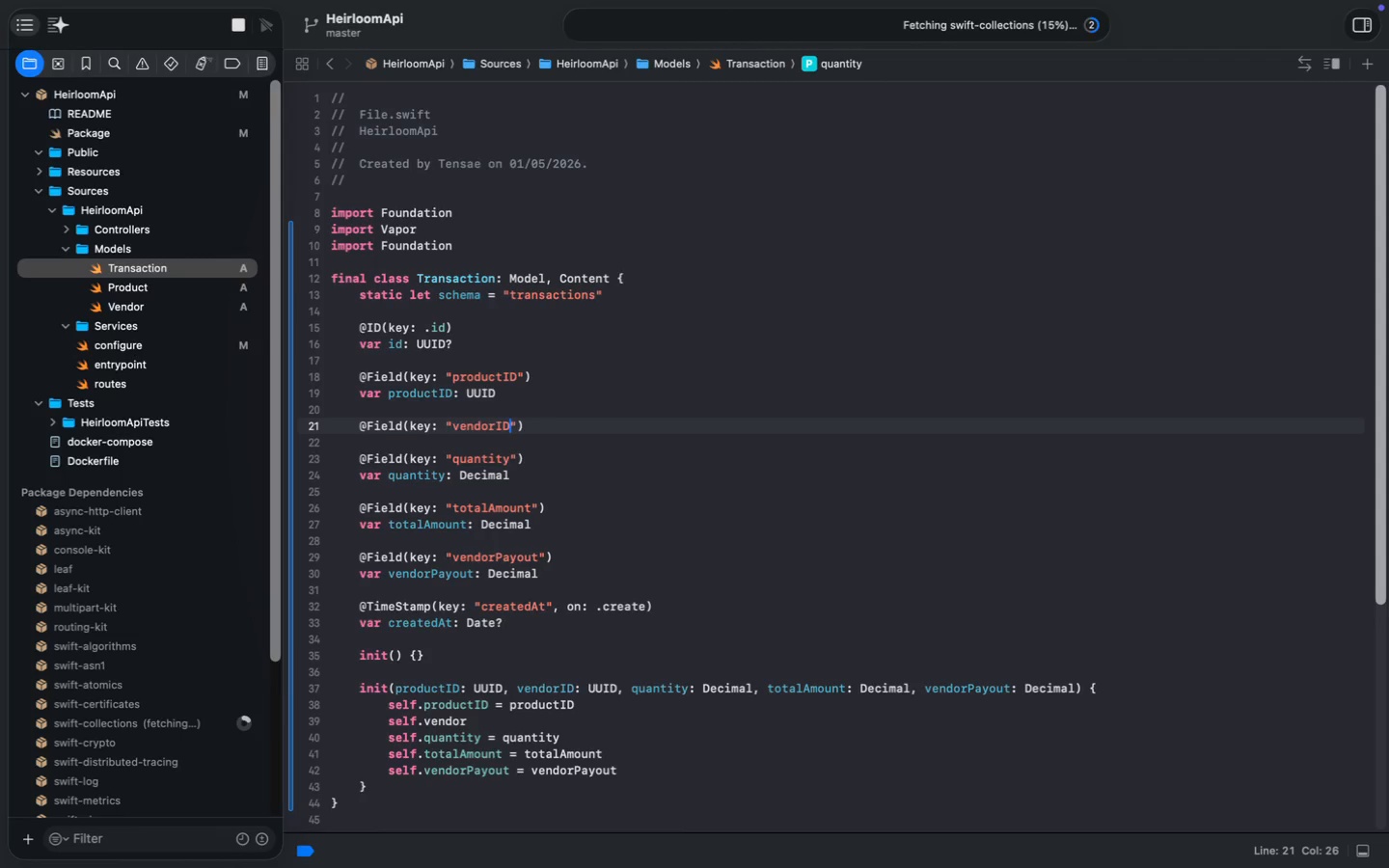 
key(Meta+ArrowRight)
 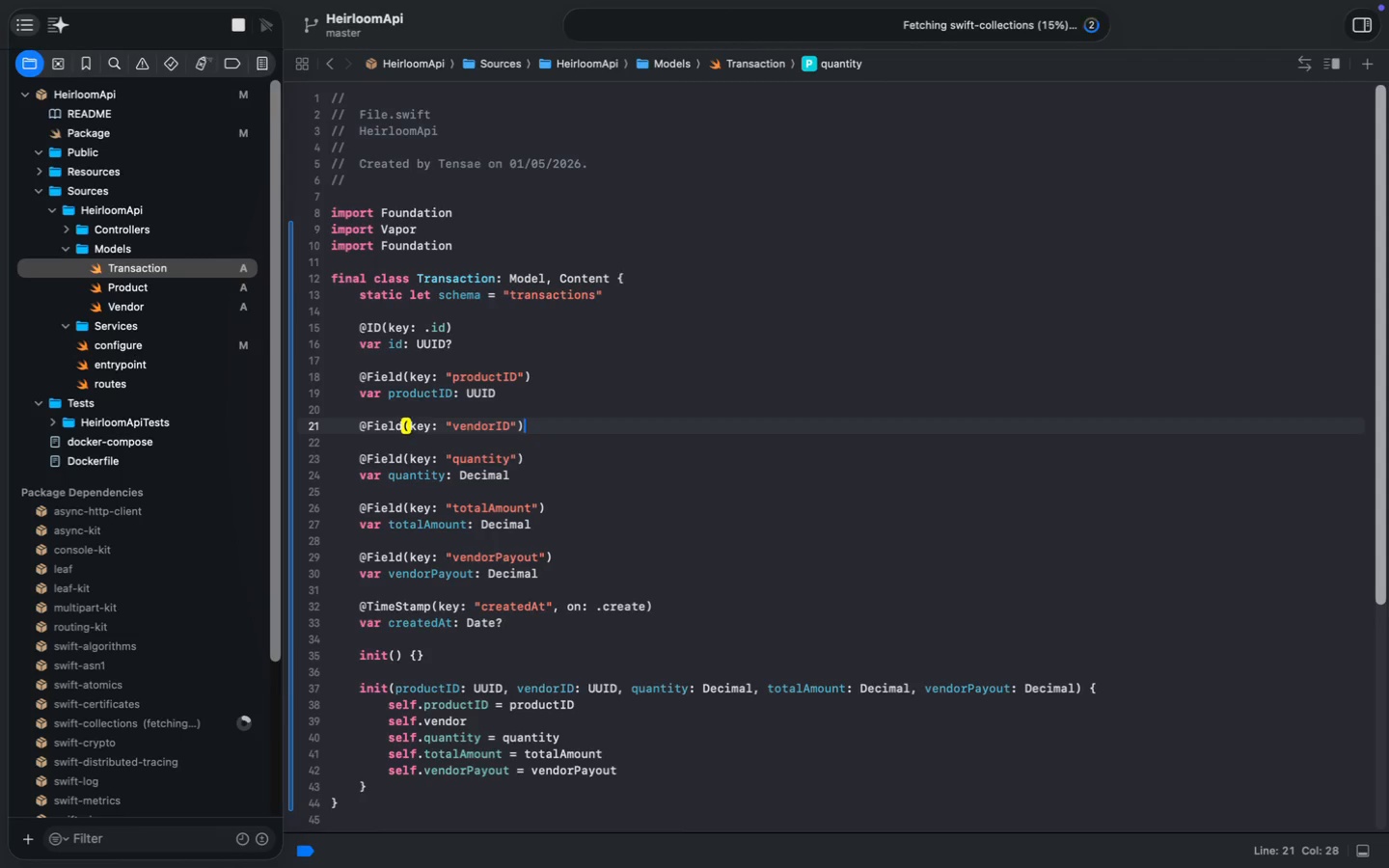 
key(Enter)
 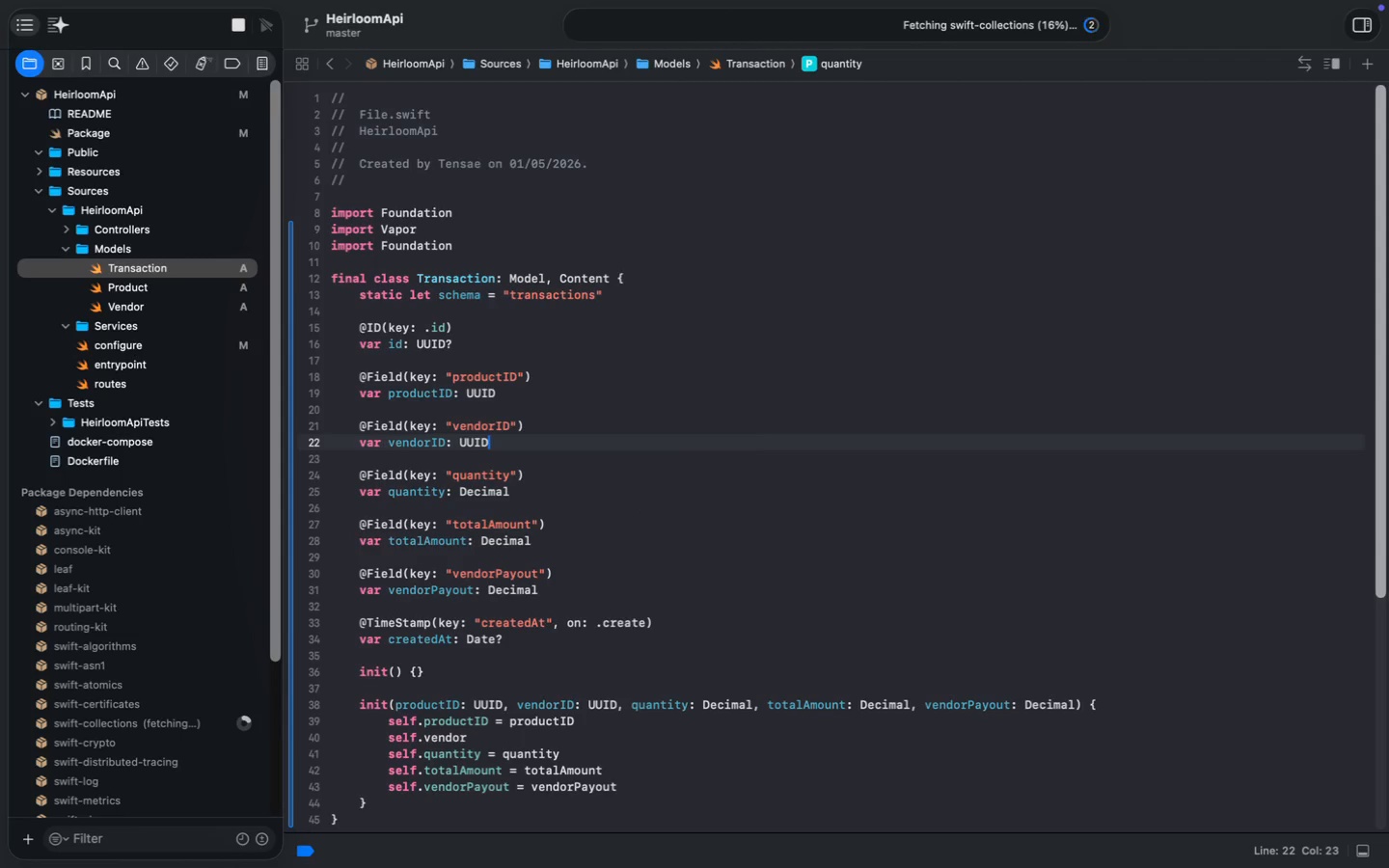 
type(var )
key(Tab)
 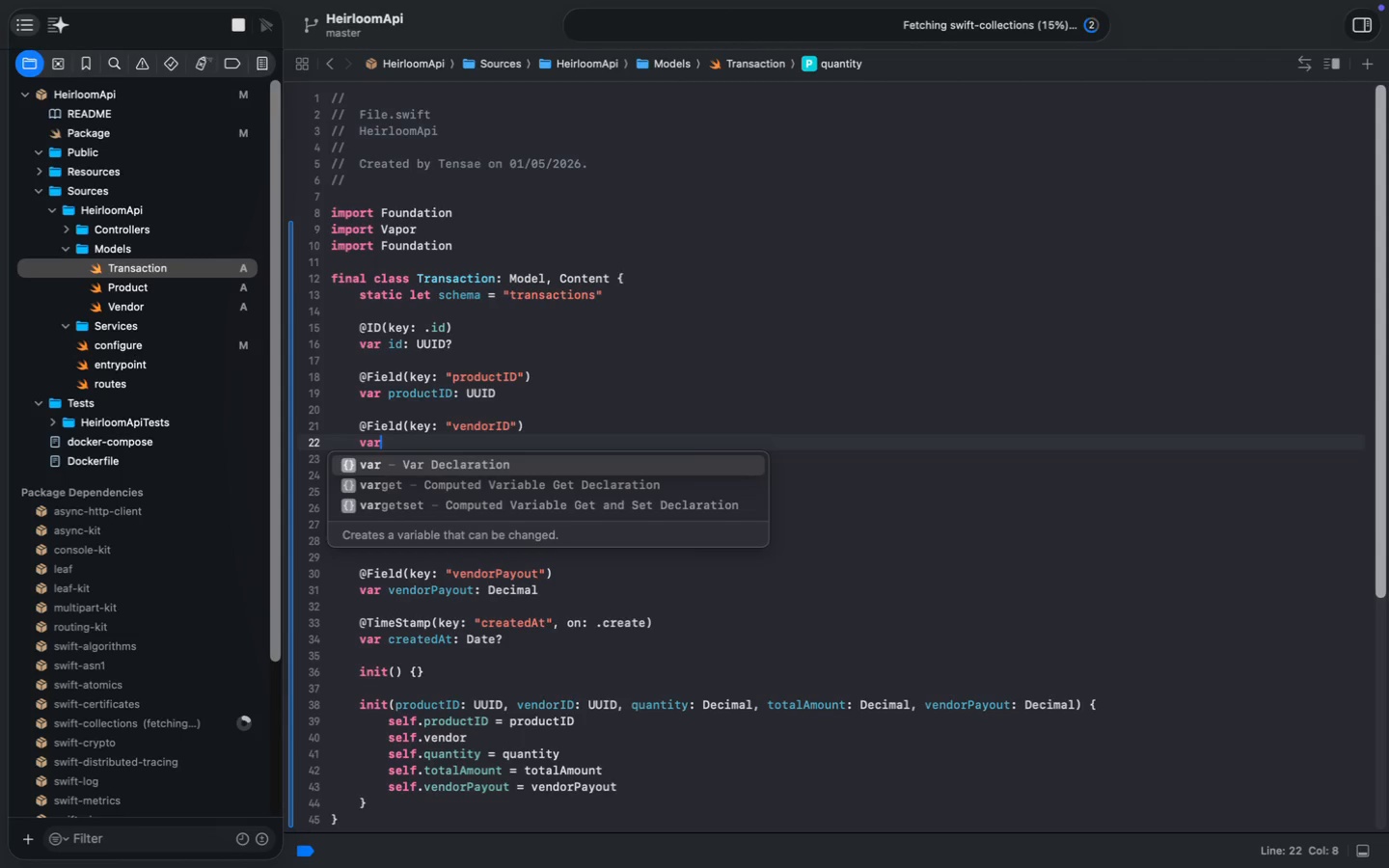 
wait(5.2)
 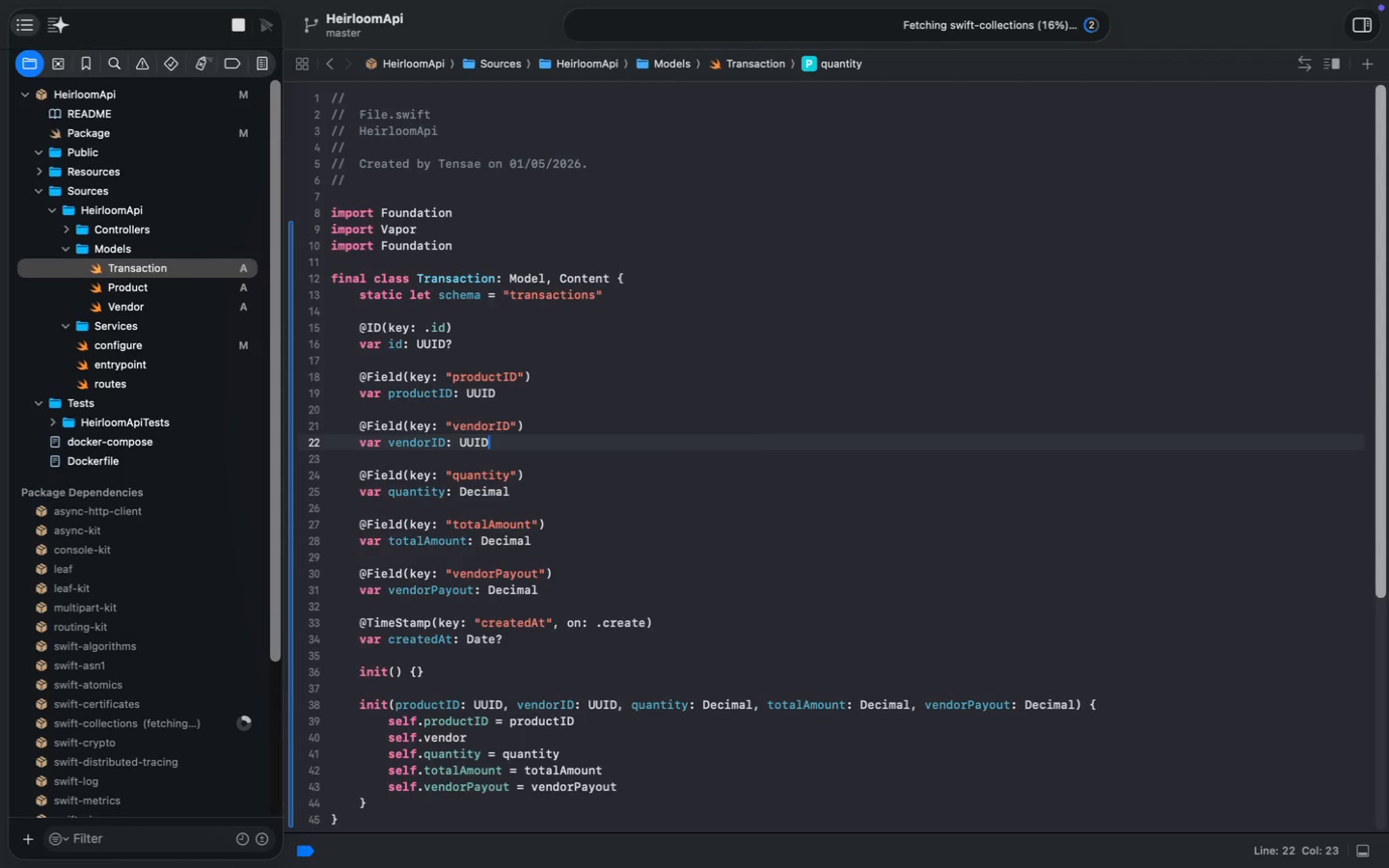 
left_click([477, 738])
 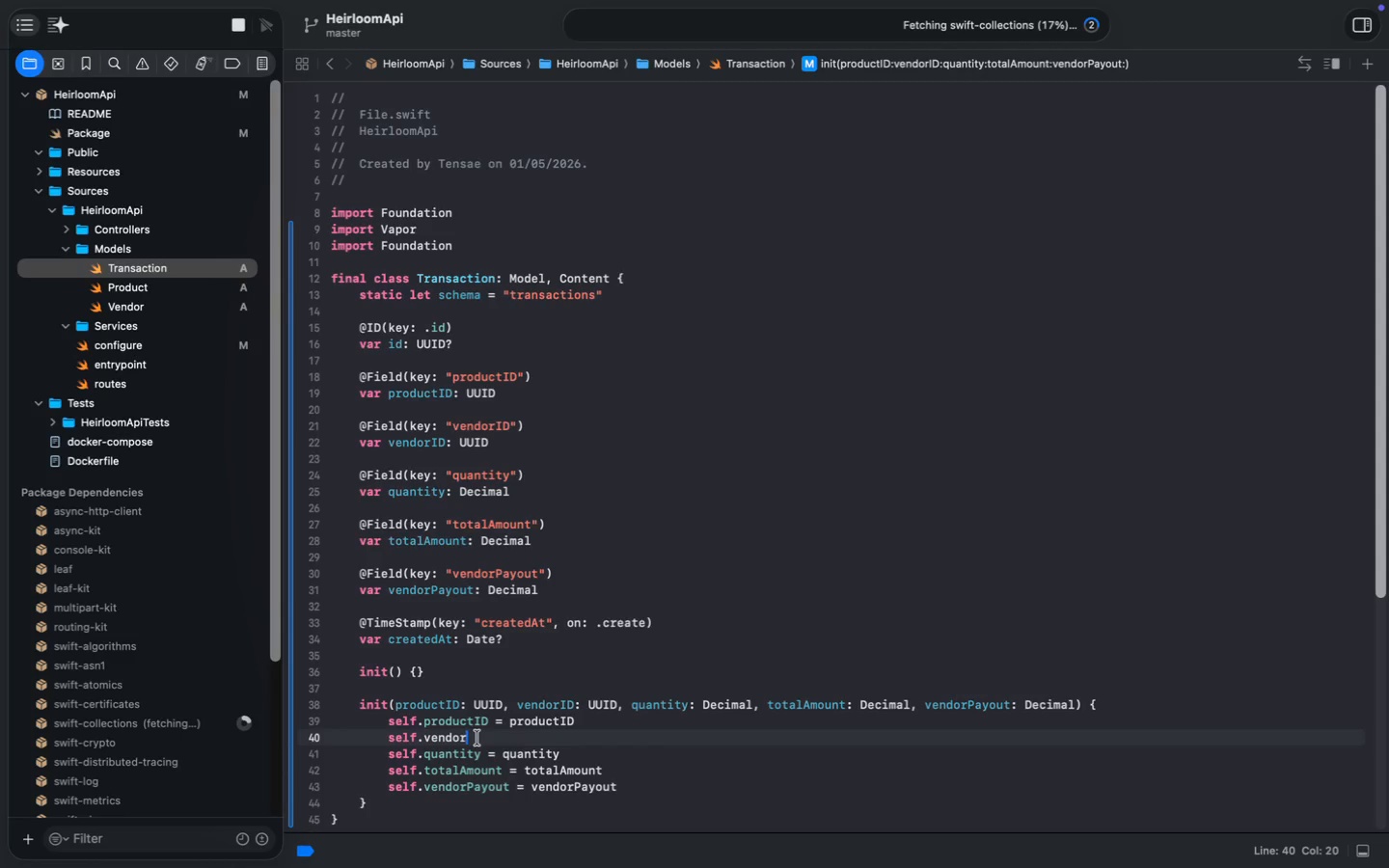 
type(ID = )
key(Tab)
 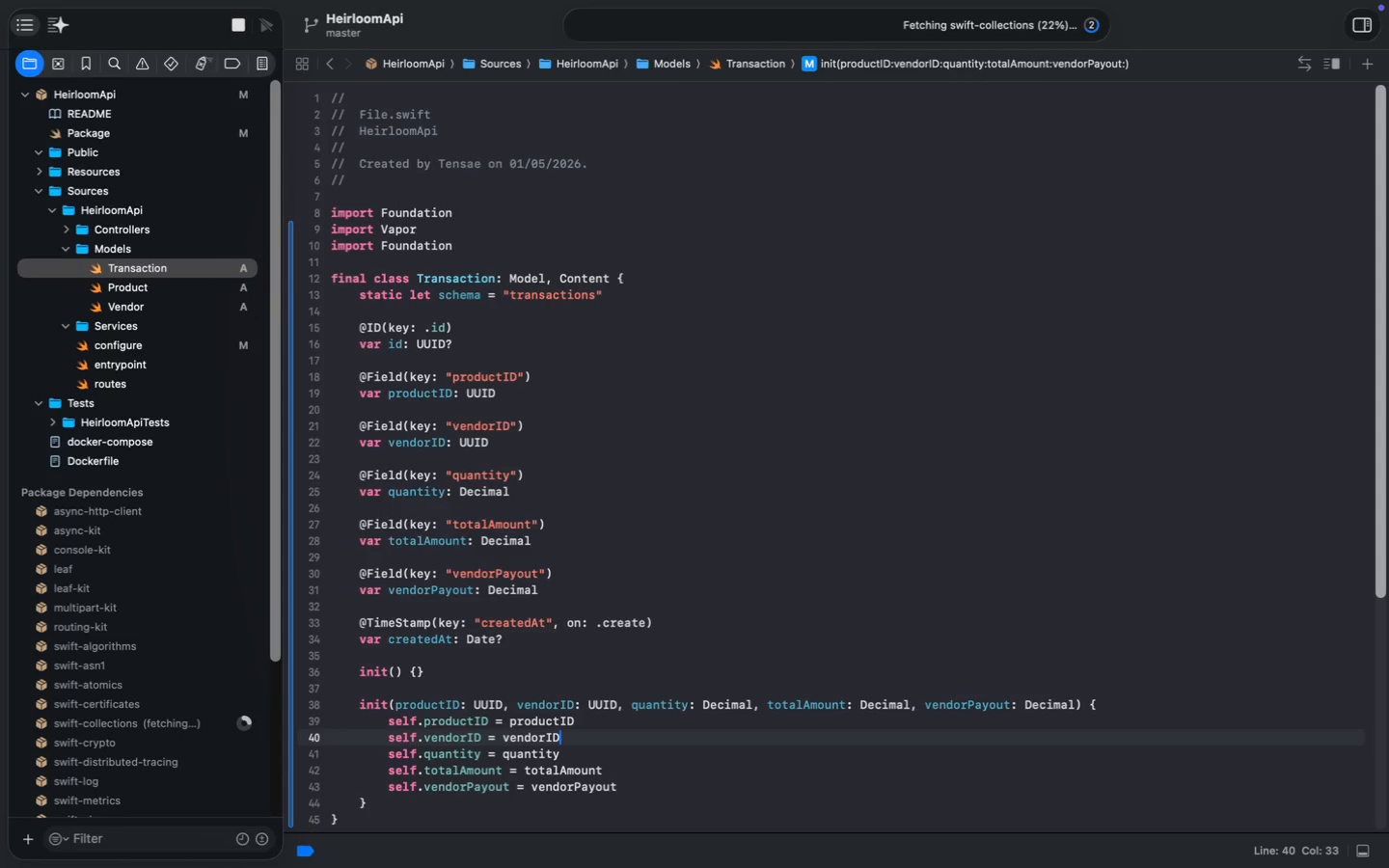 
wait(11.42)
 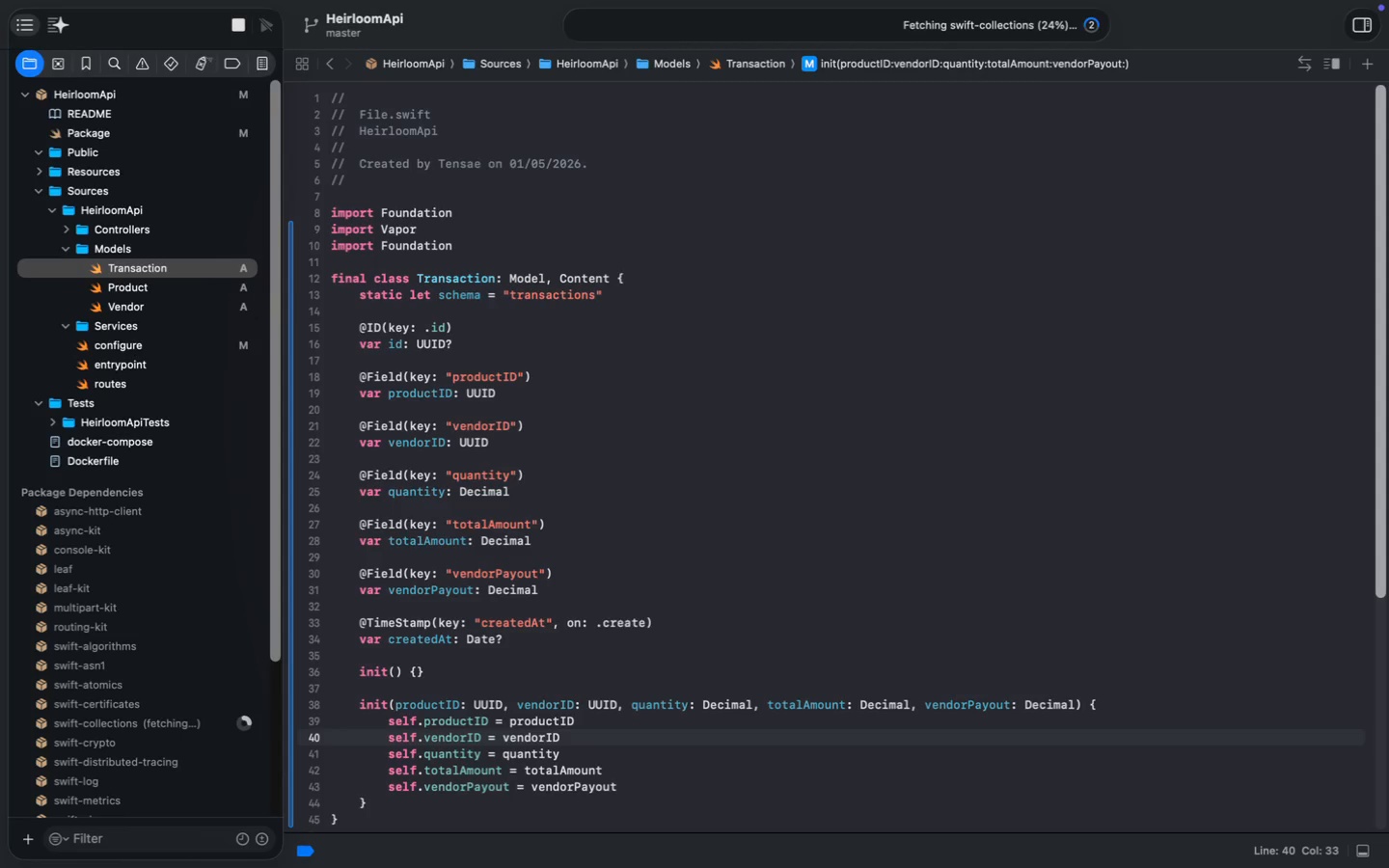 
key(Meta+S)
 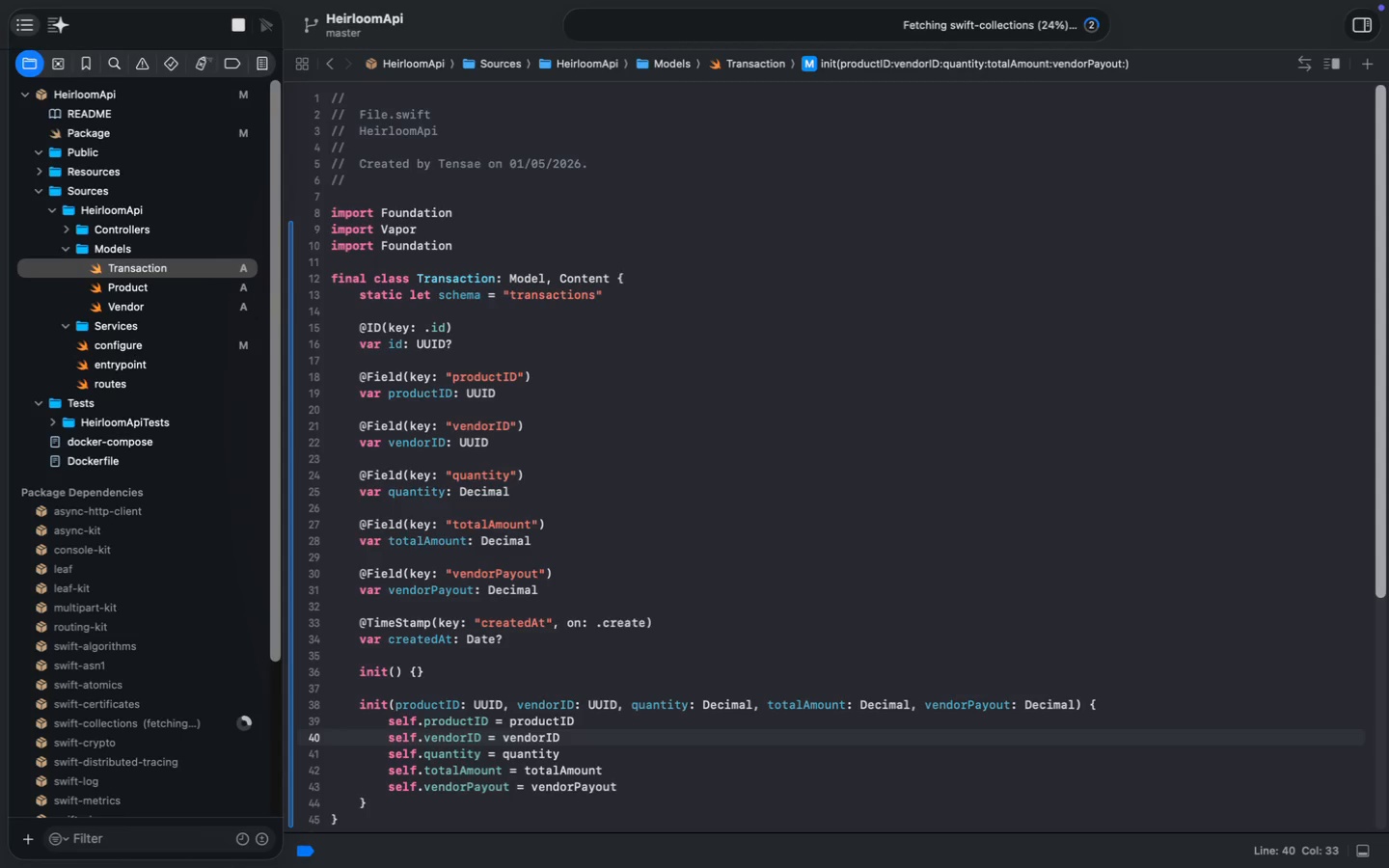 
key(Meta+S)
 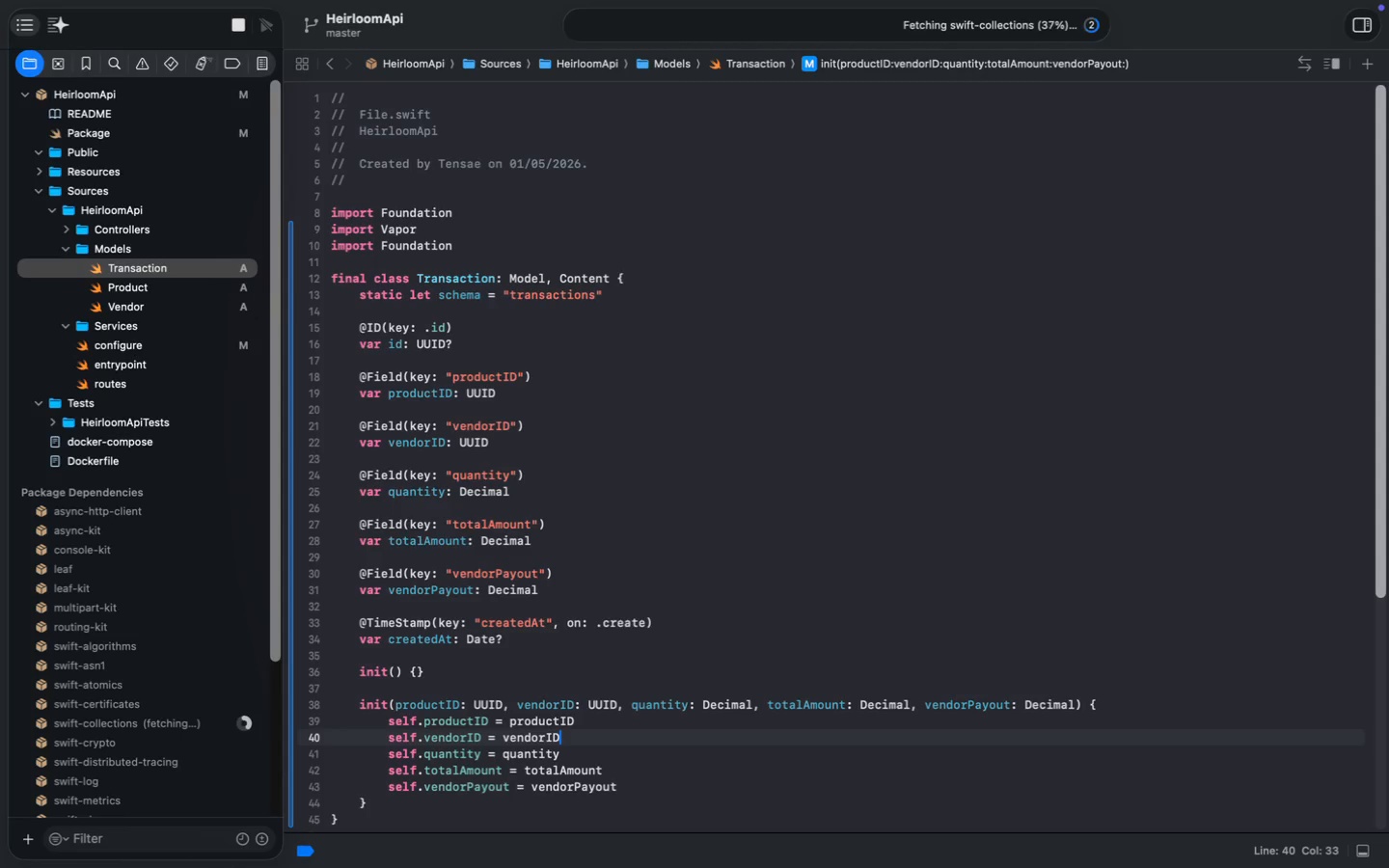 
wait(21.7)
 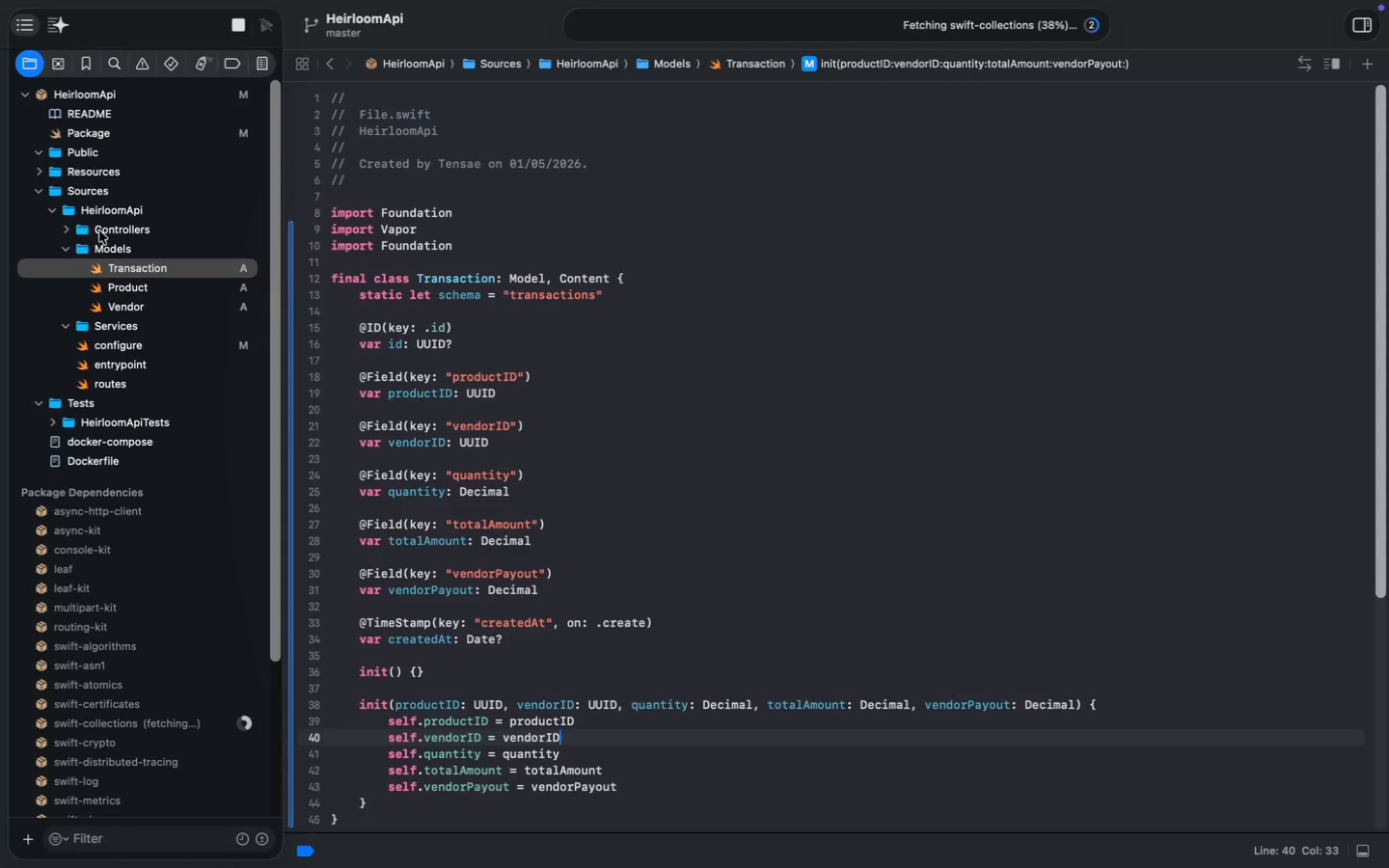 
left_click([109, 211])
 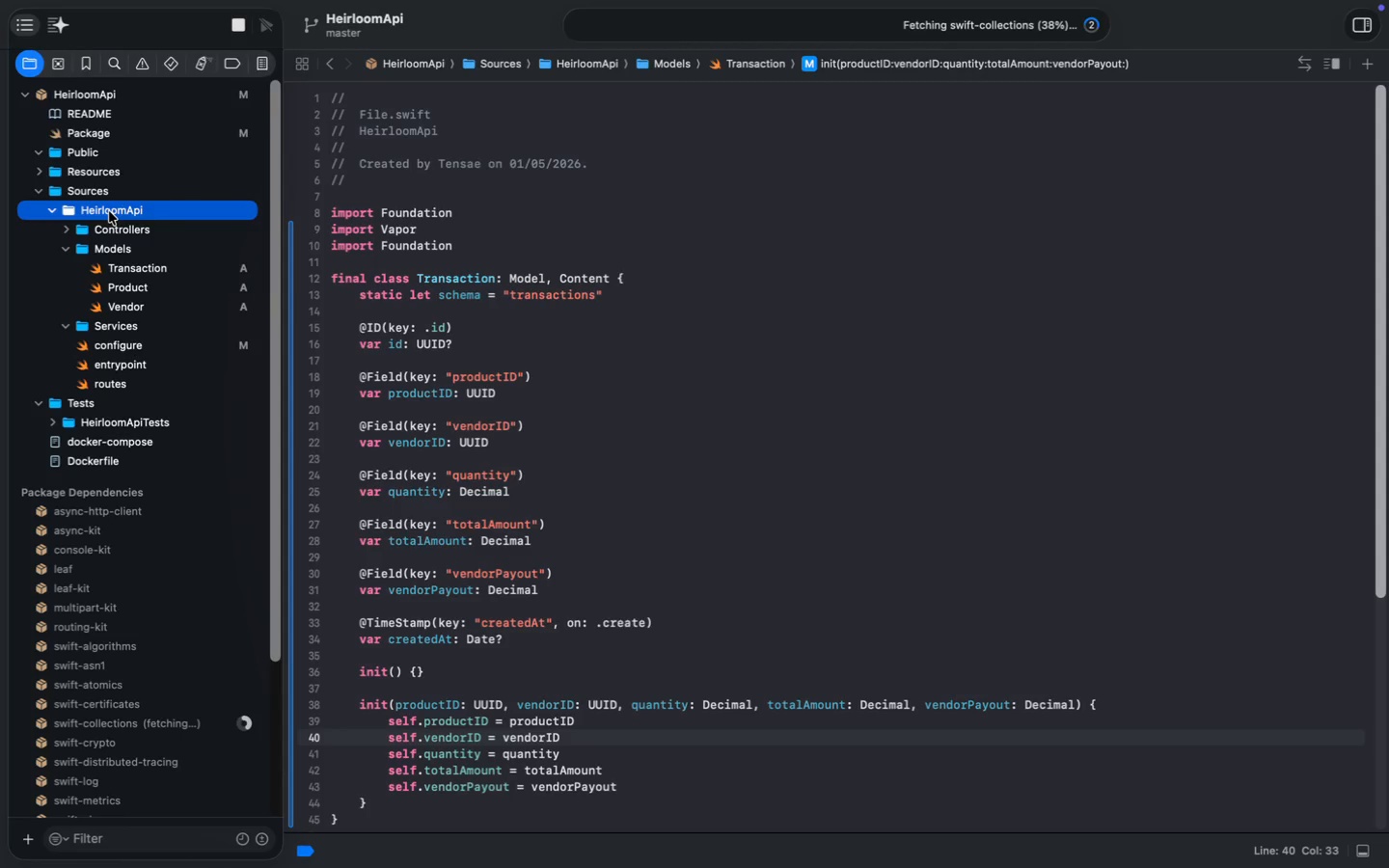 
key(Alt+Meta+N)
 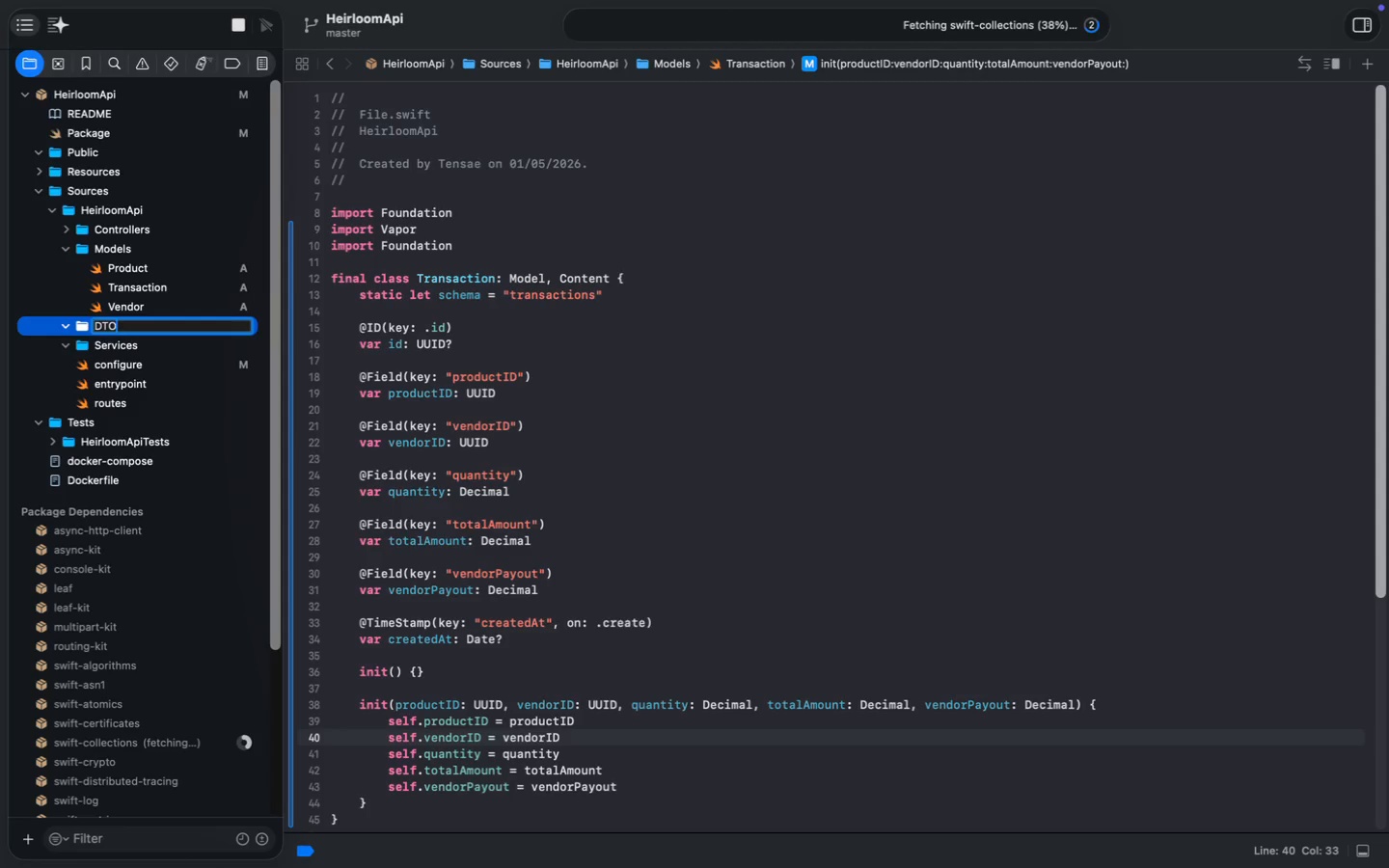 
type(DTOs)
 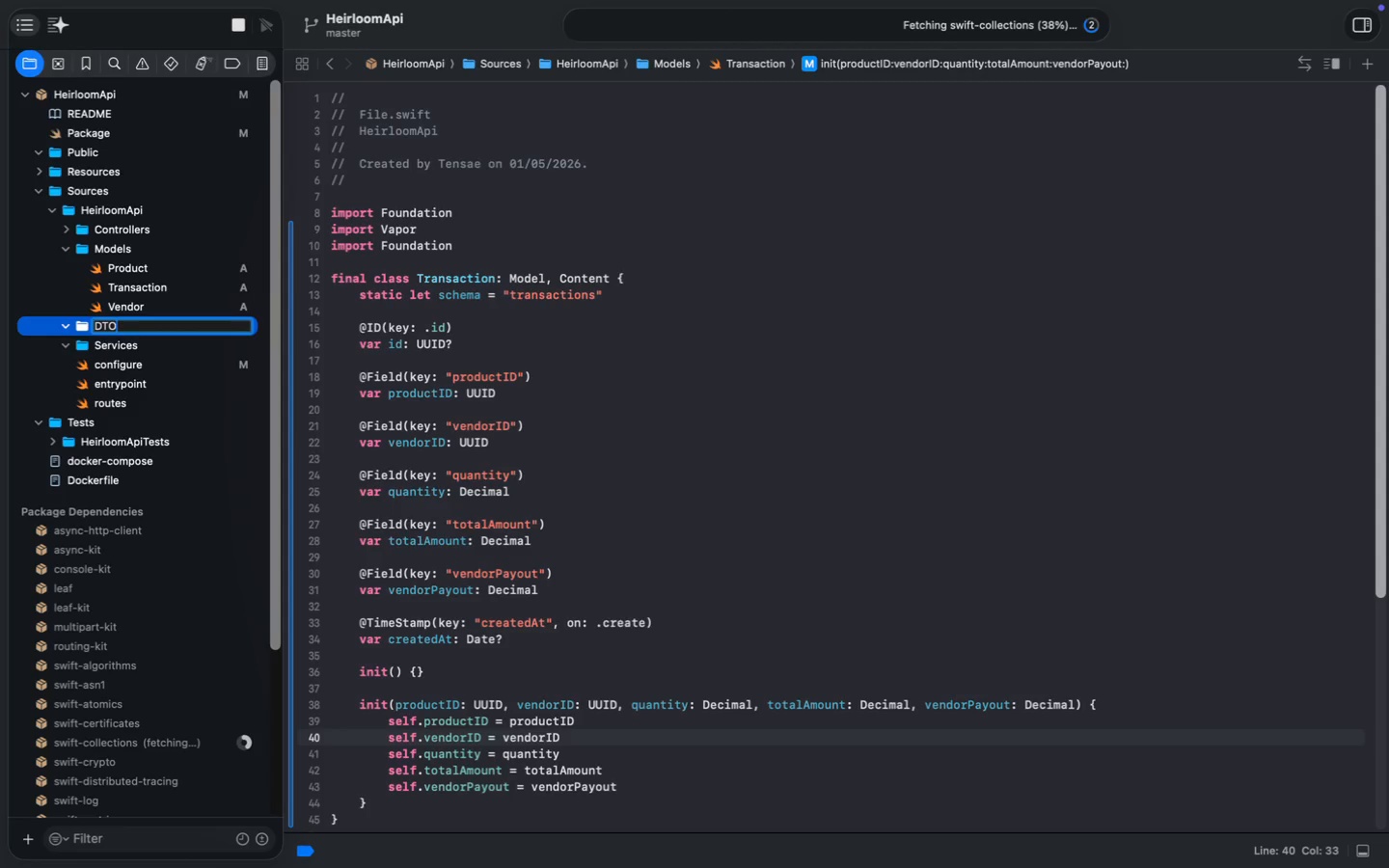 
key(Enter)
 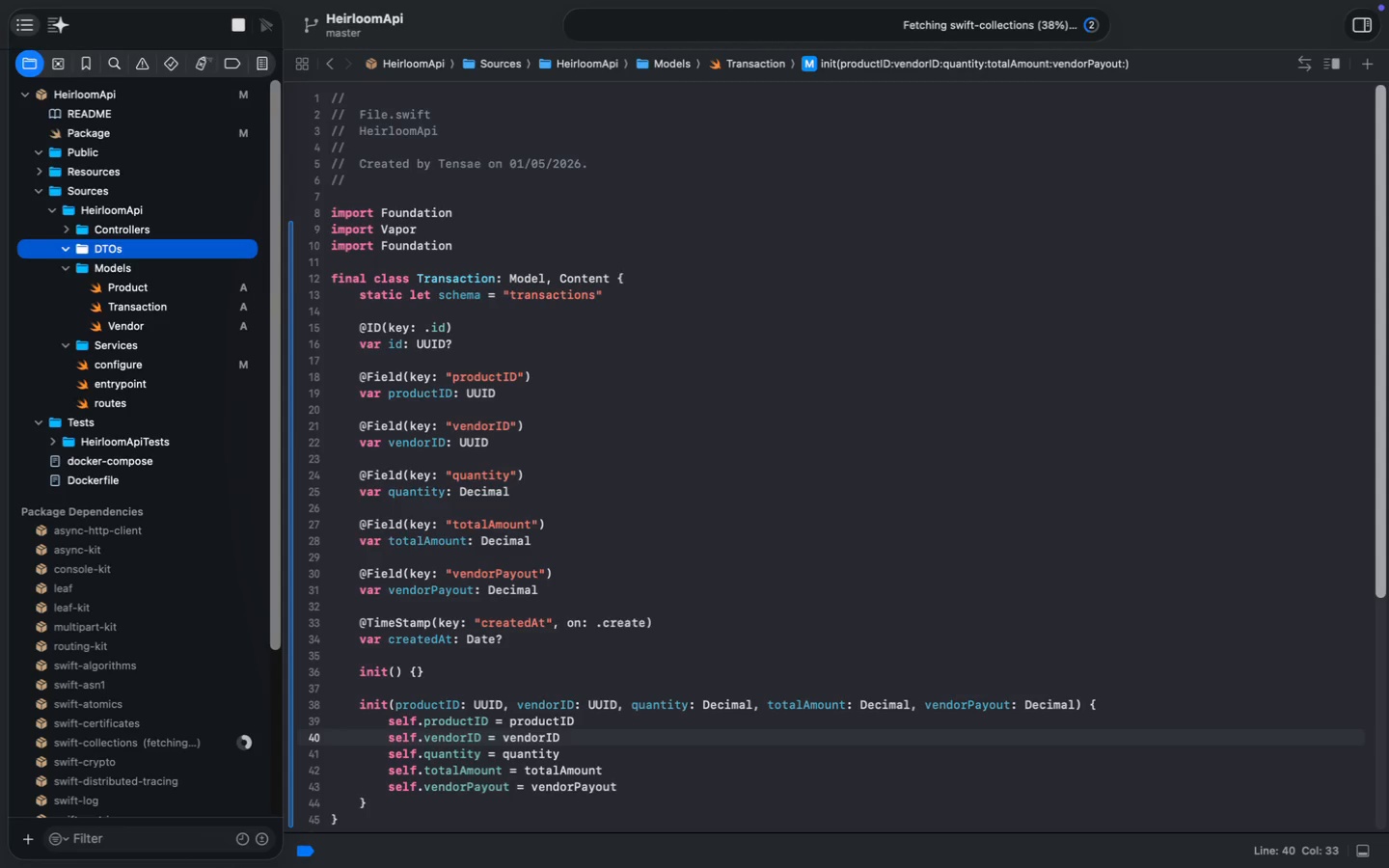 
key(Meta+N)
 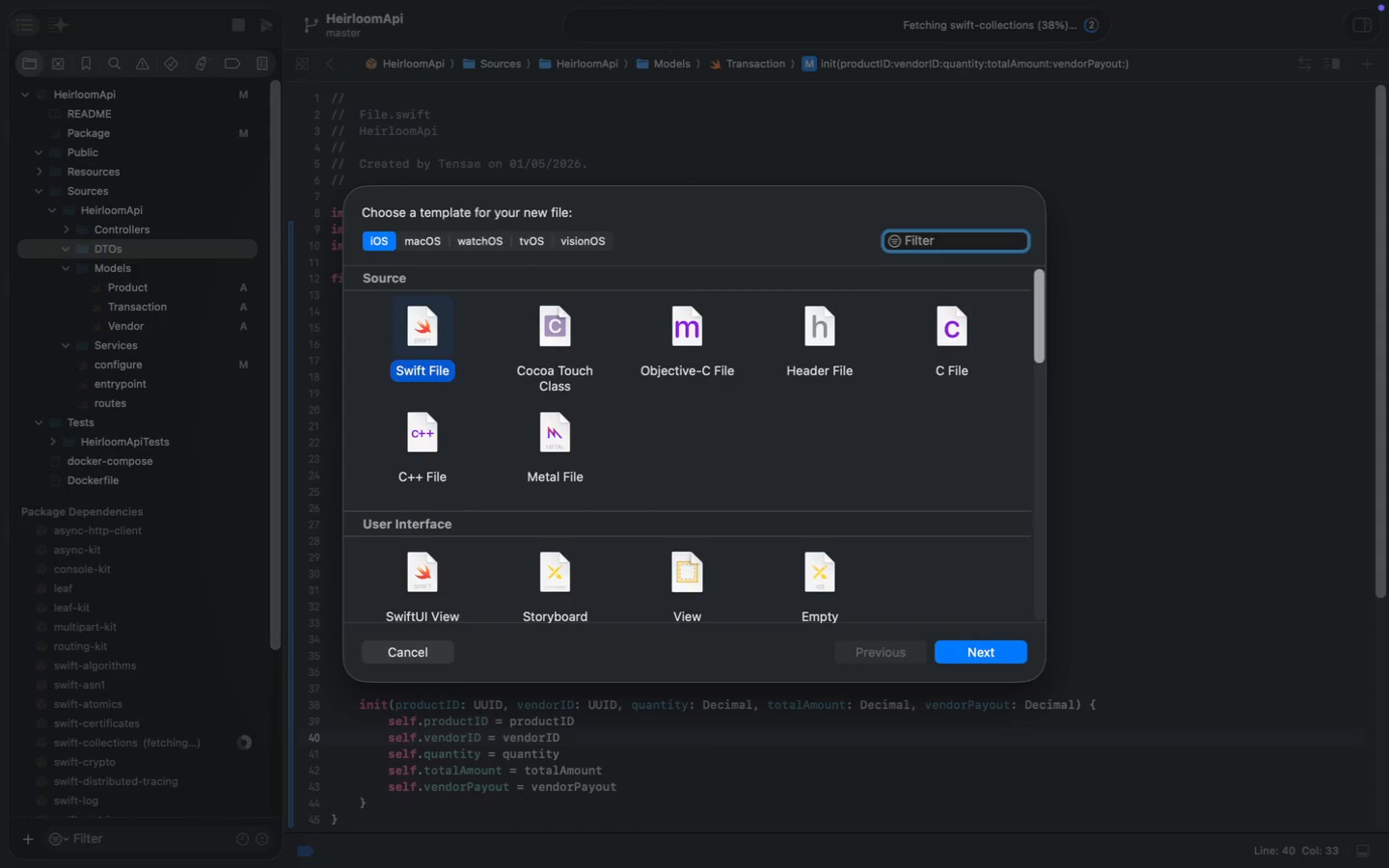 
hold_key(key=ShiftLeft, duration=0.37)
 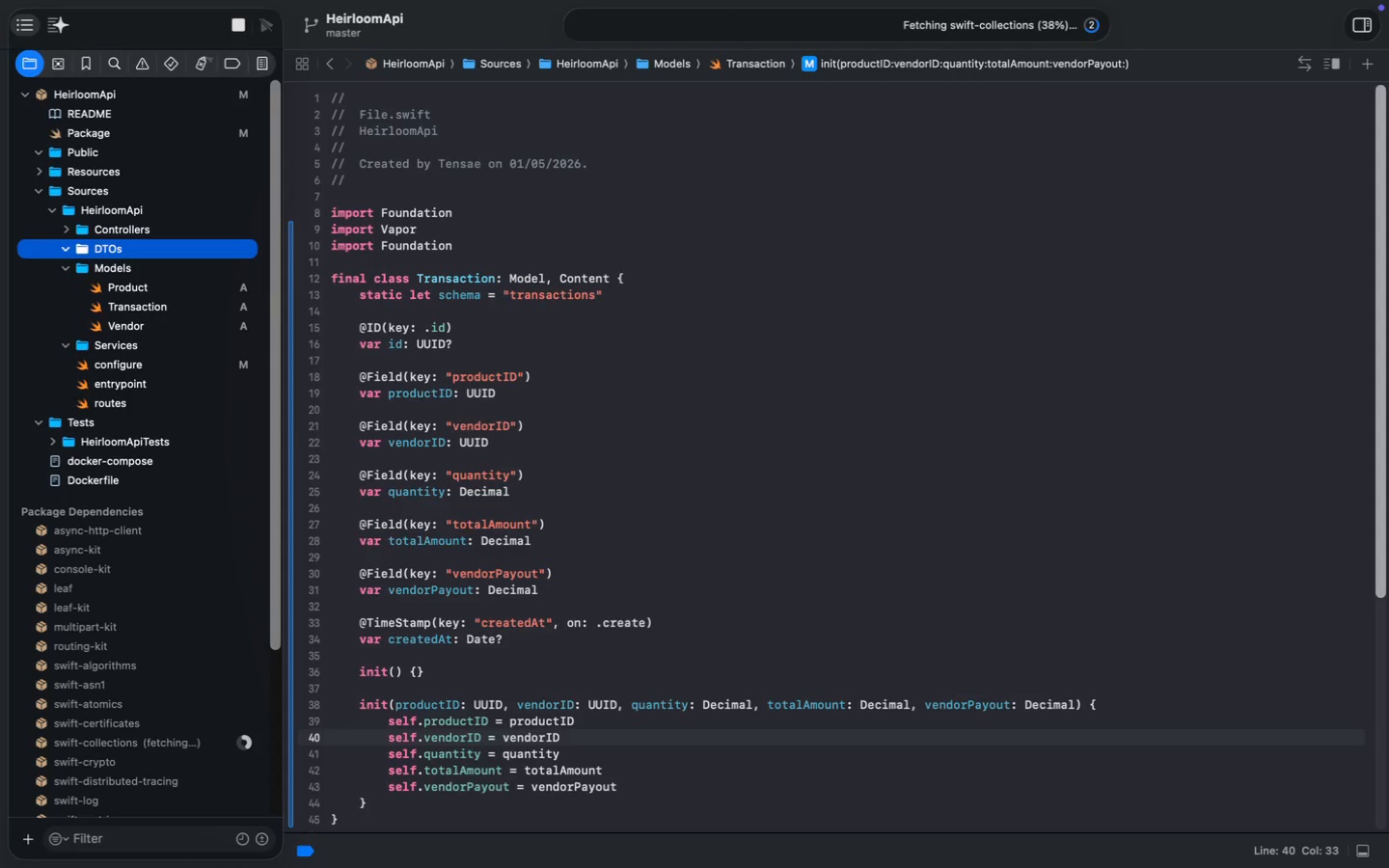 
key(Enter)
 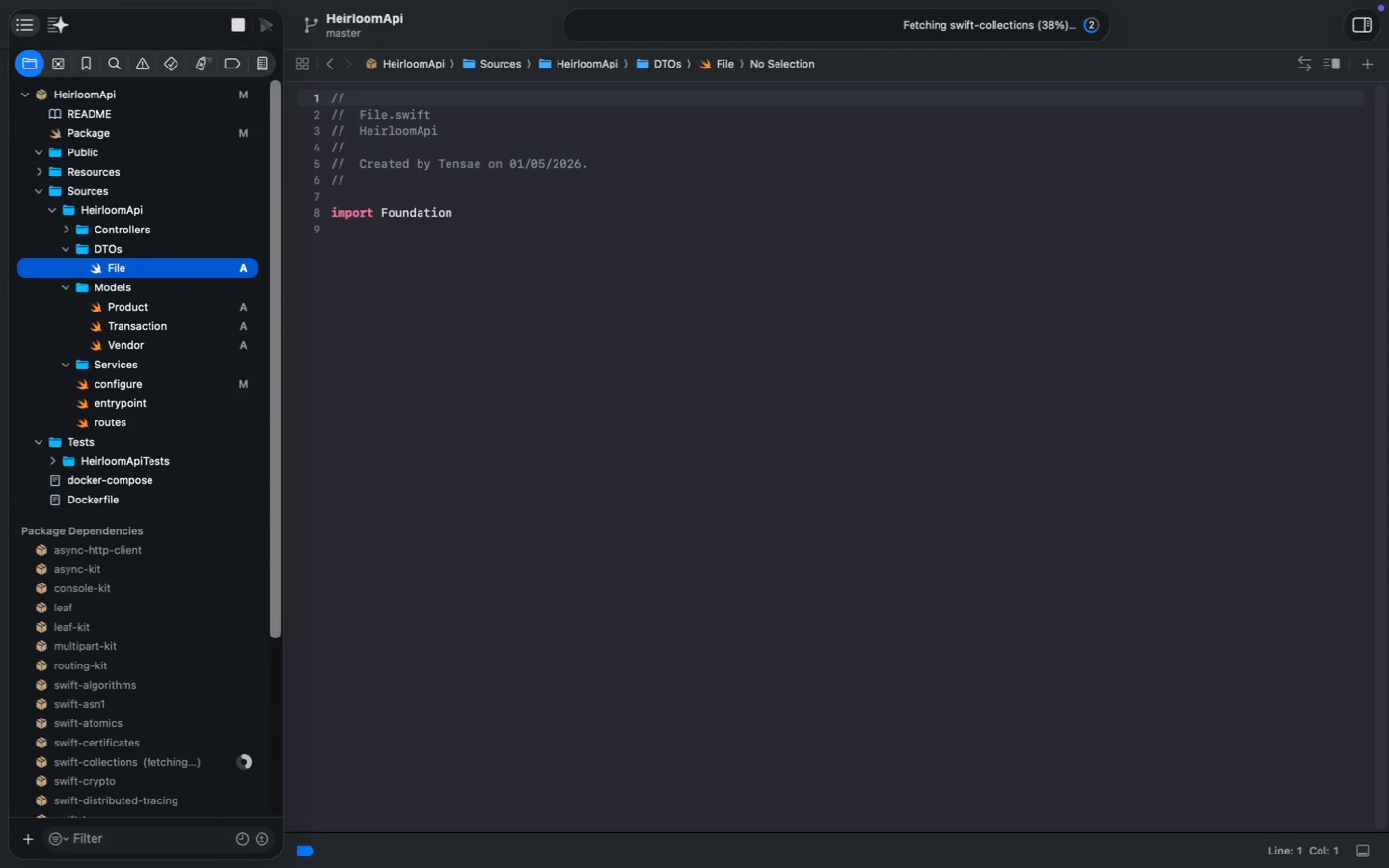 
key(Enter)
 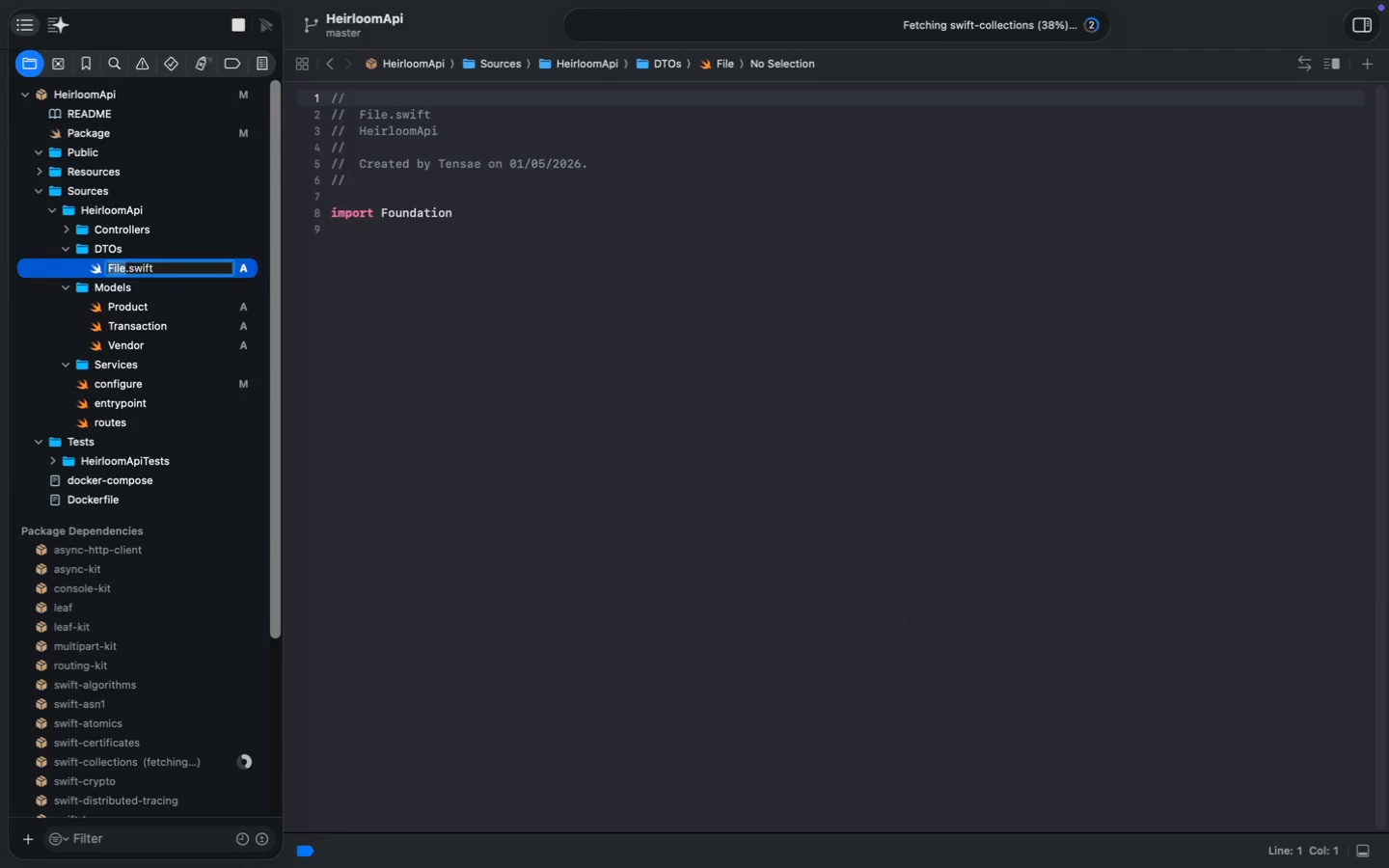 
type(SaleItemDTO)
 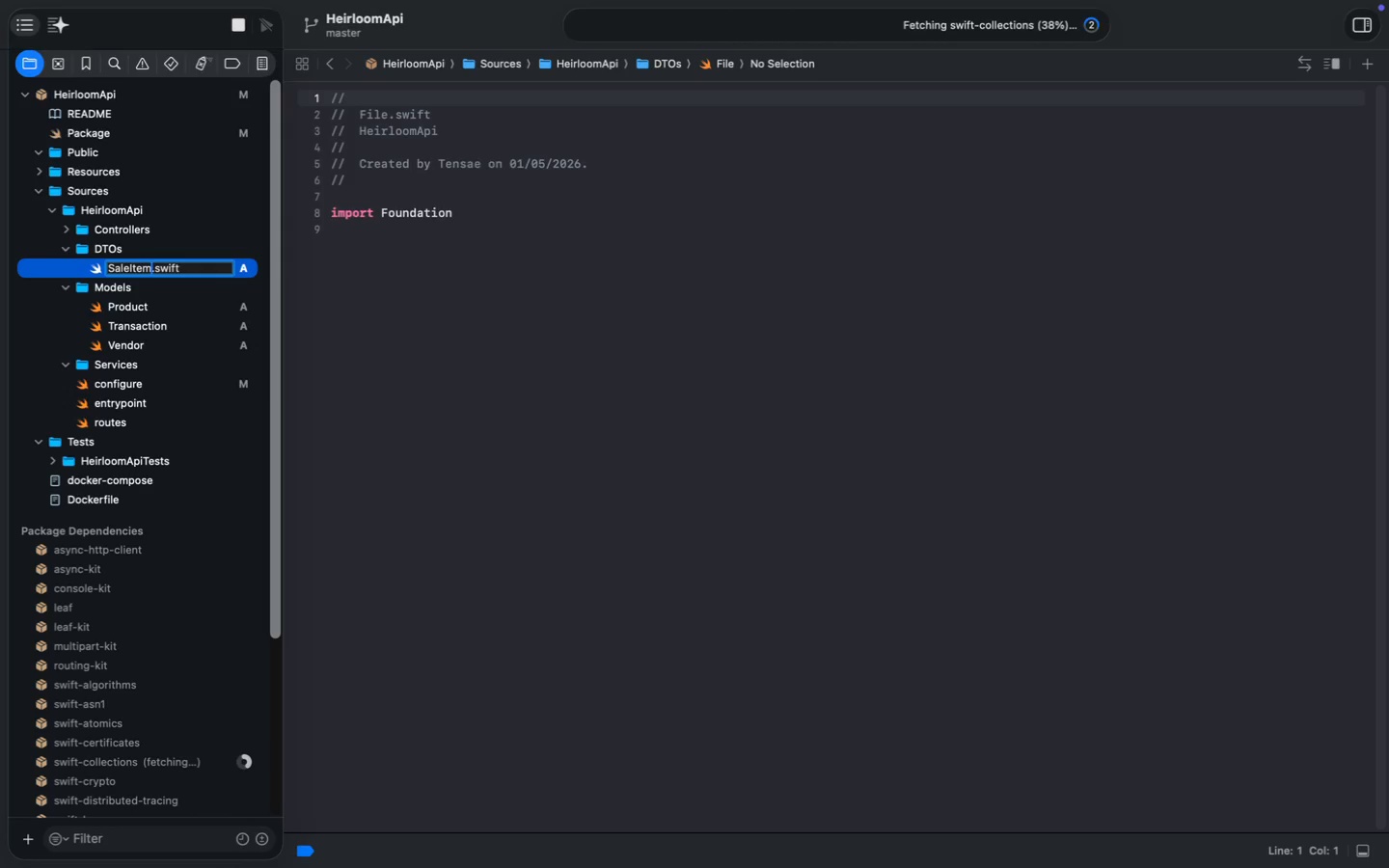 
key(Enter)
 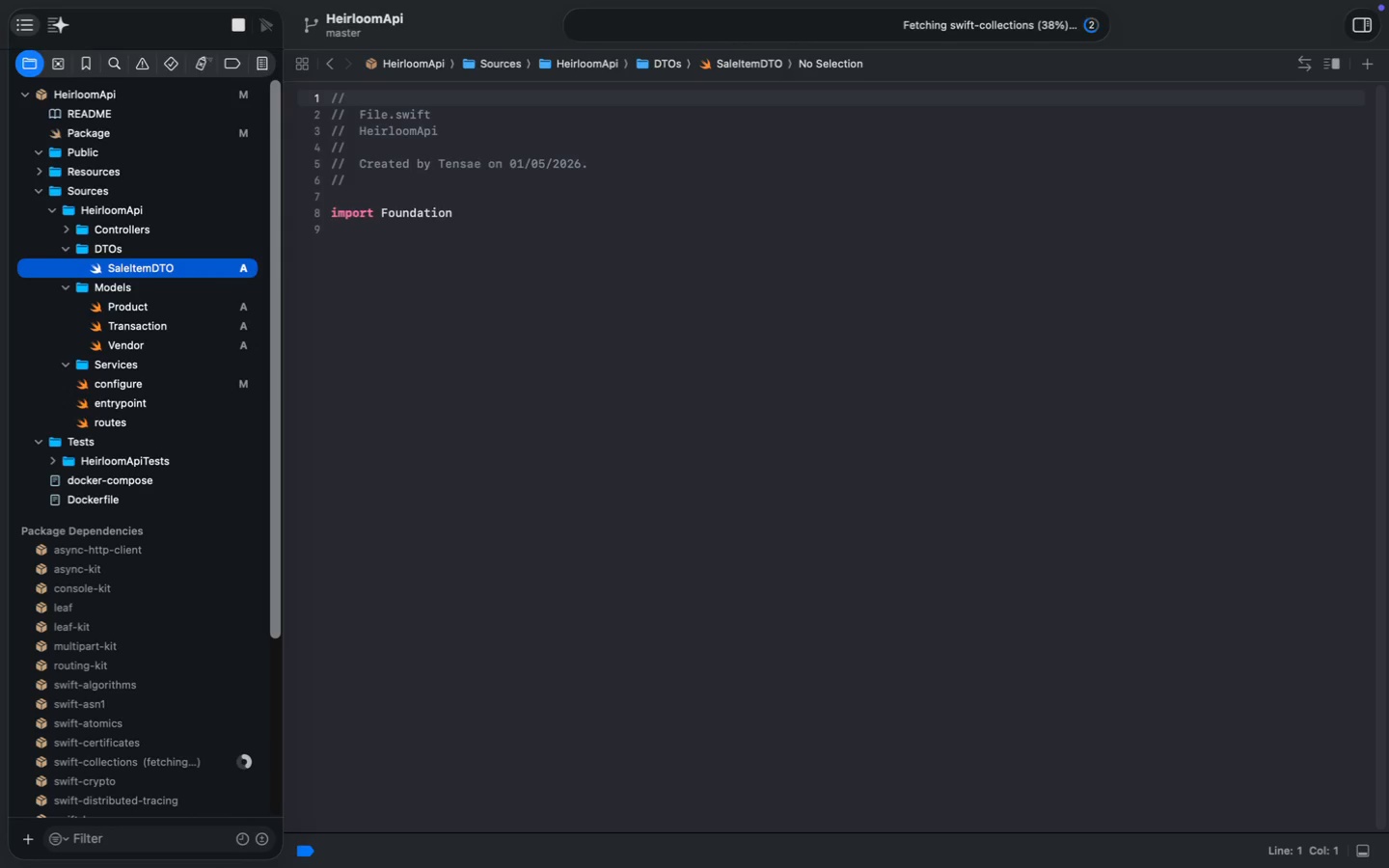 
double_click([409, 210])
 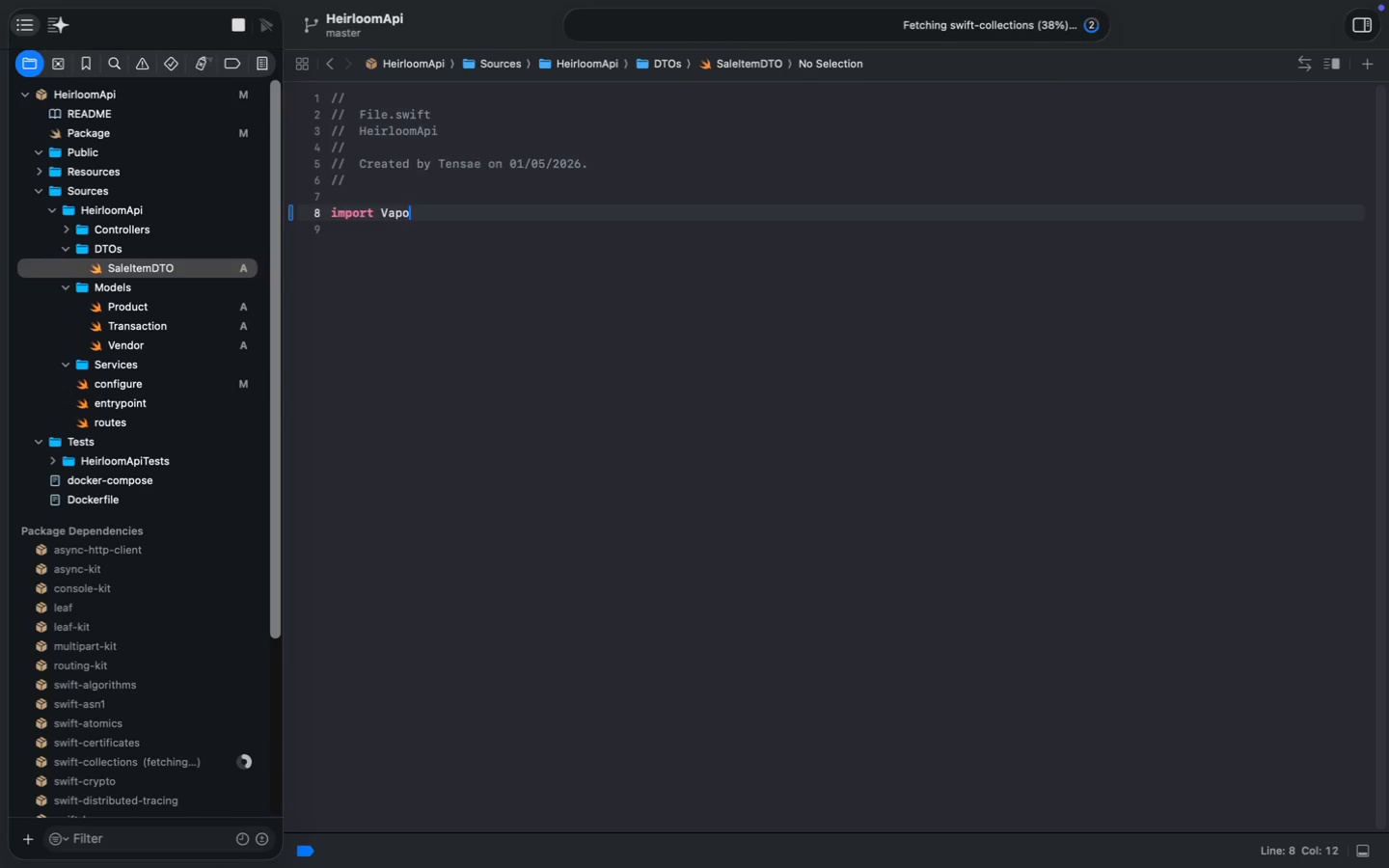 
type(Vaport)
key(Backspace)
 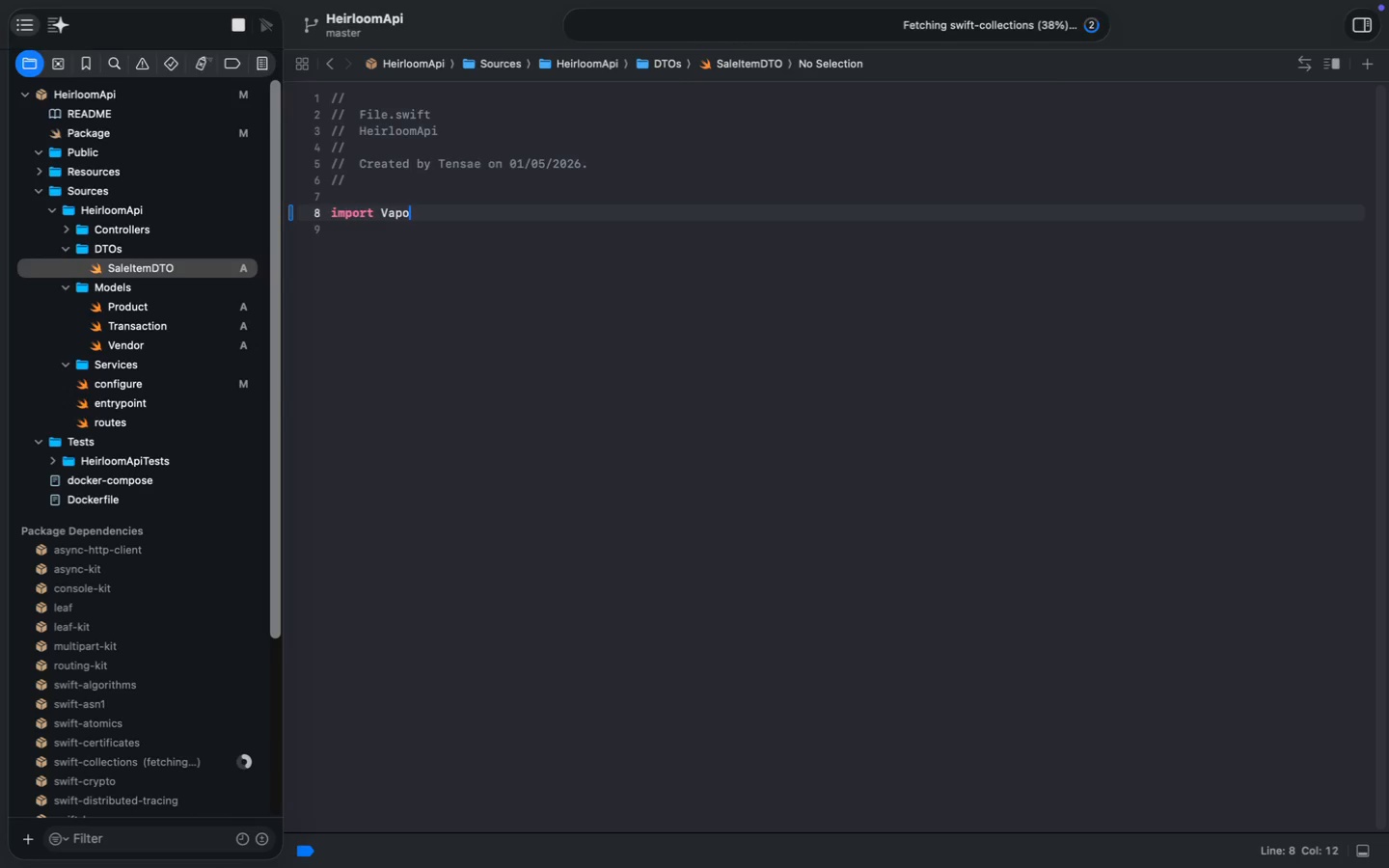 
key(Enter)
 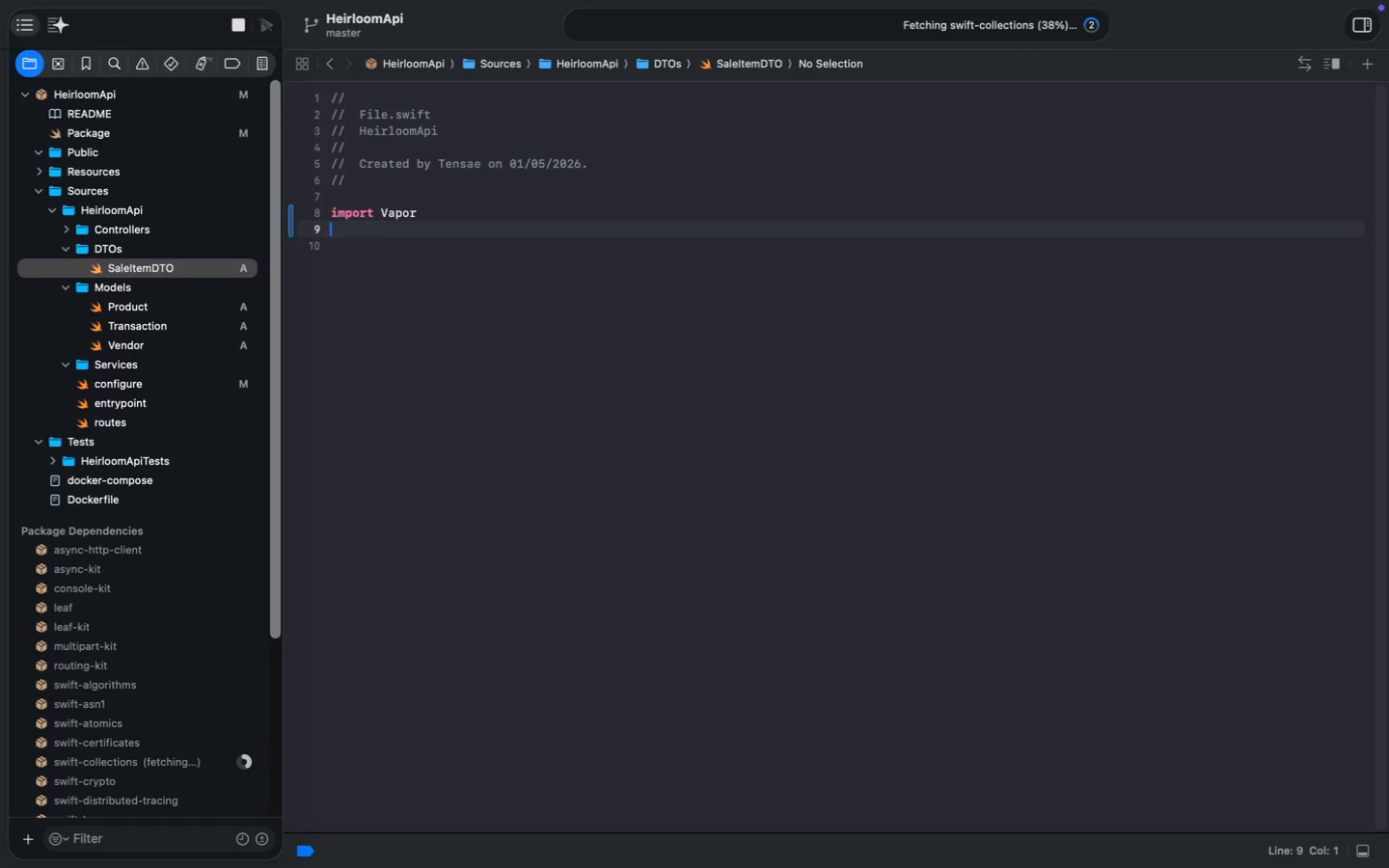 
key(Enter)
 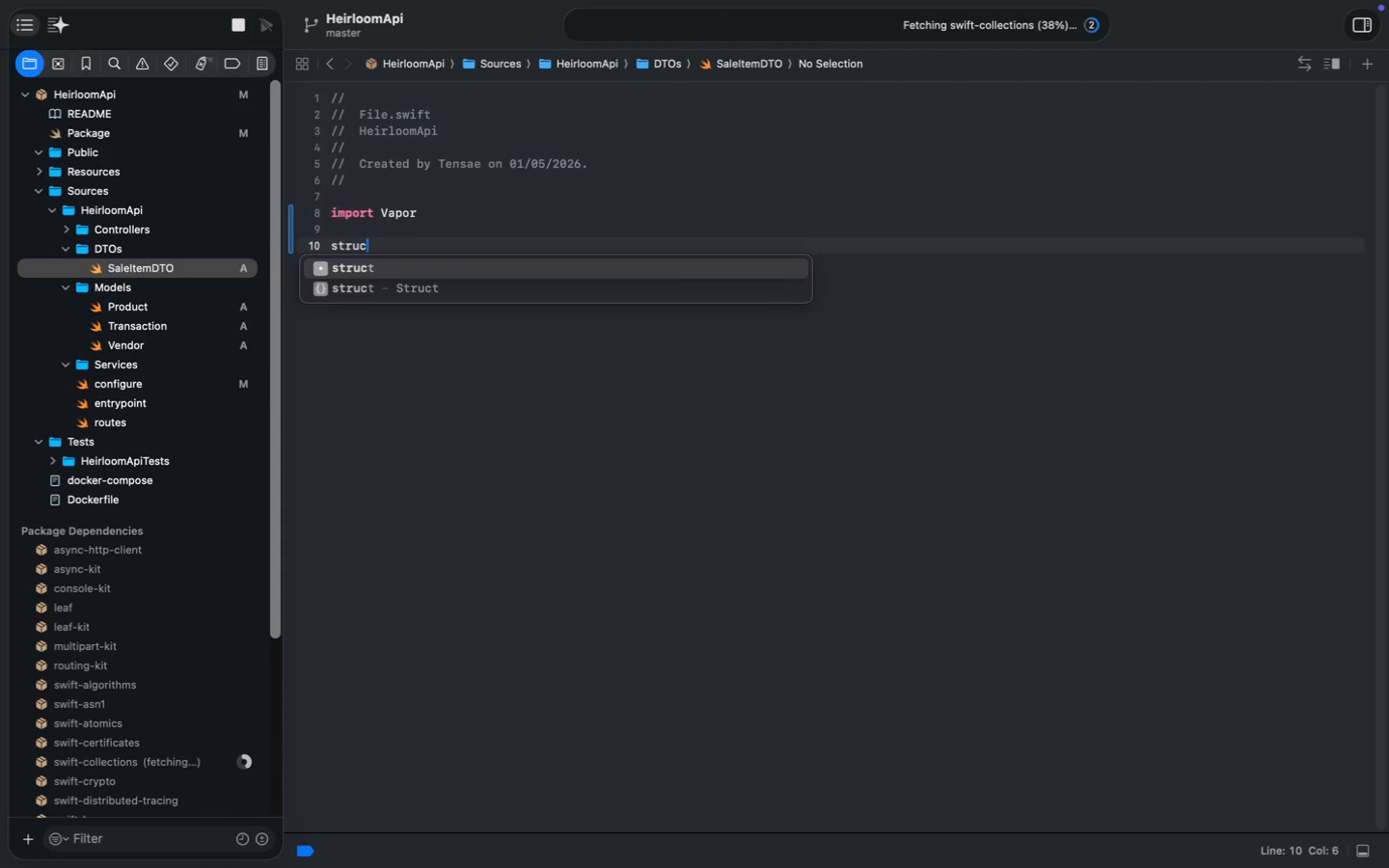 
type(struct Sale)
key(Tab)
type(: Content {)
 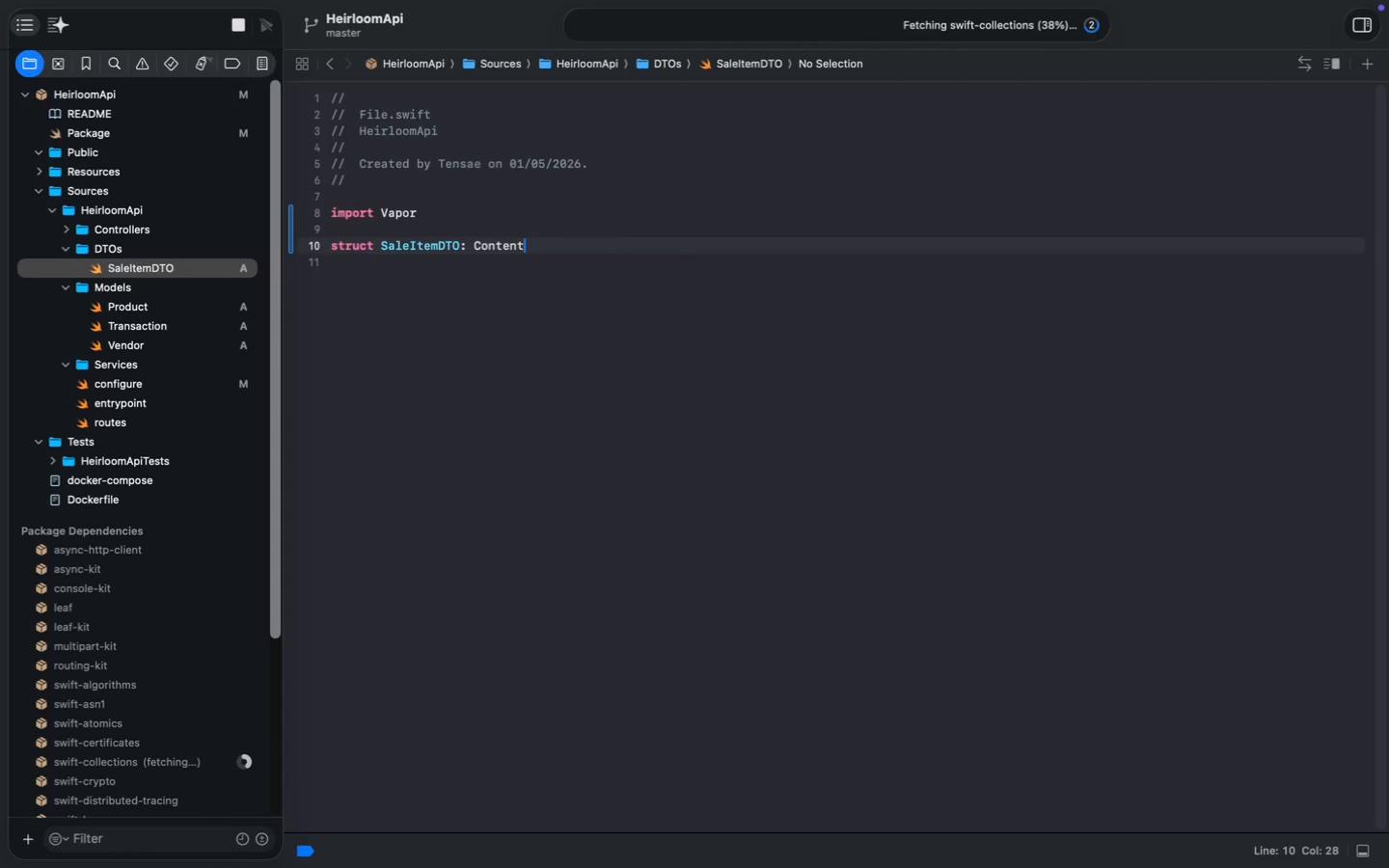 
 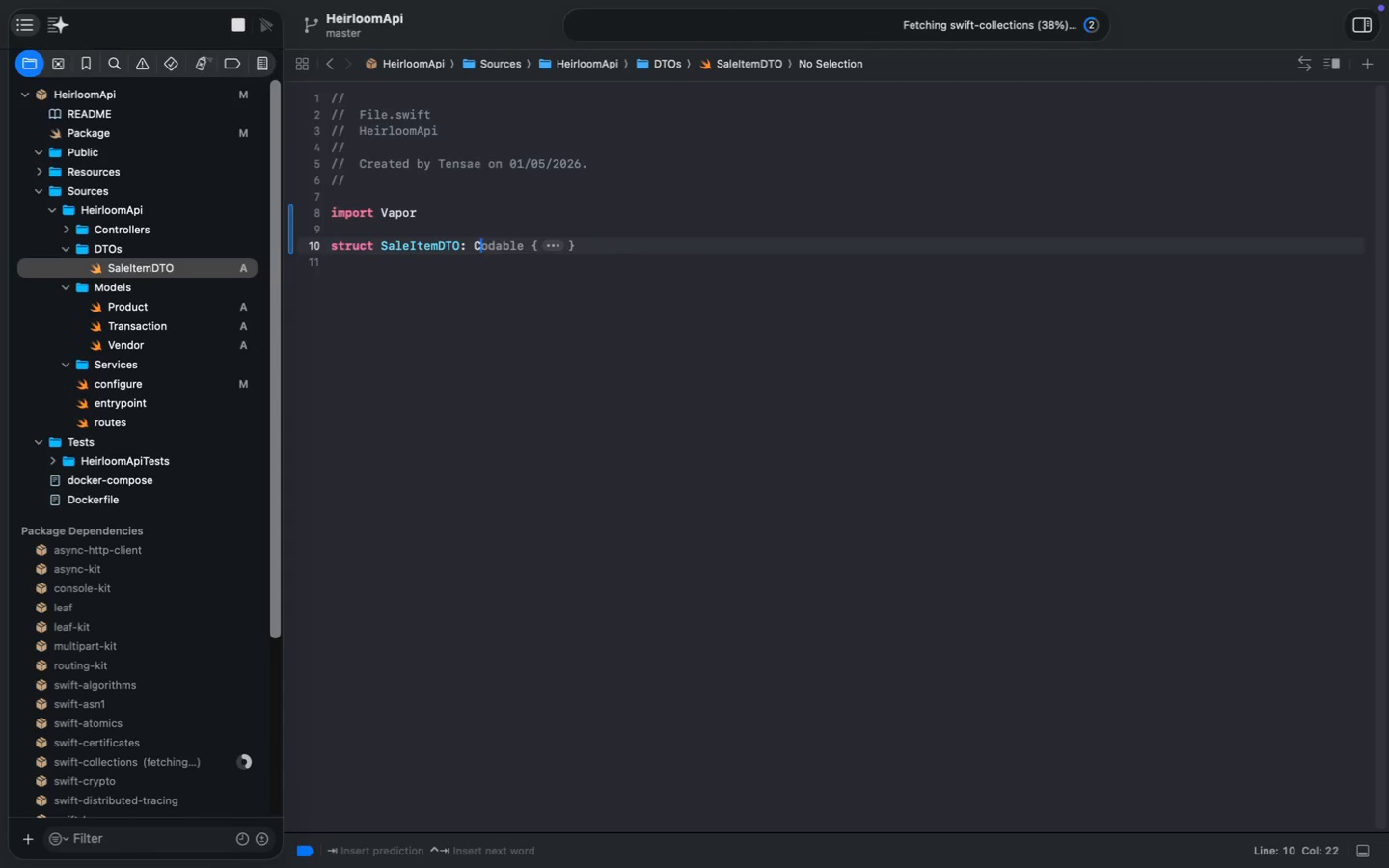 
key(Enter)
 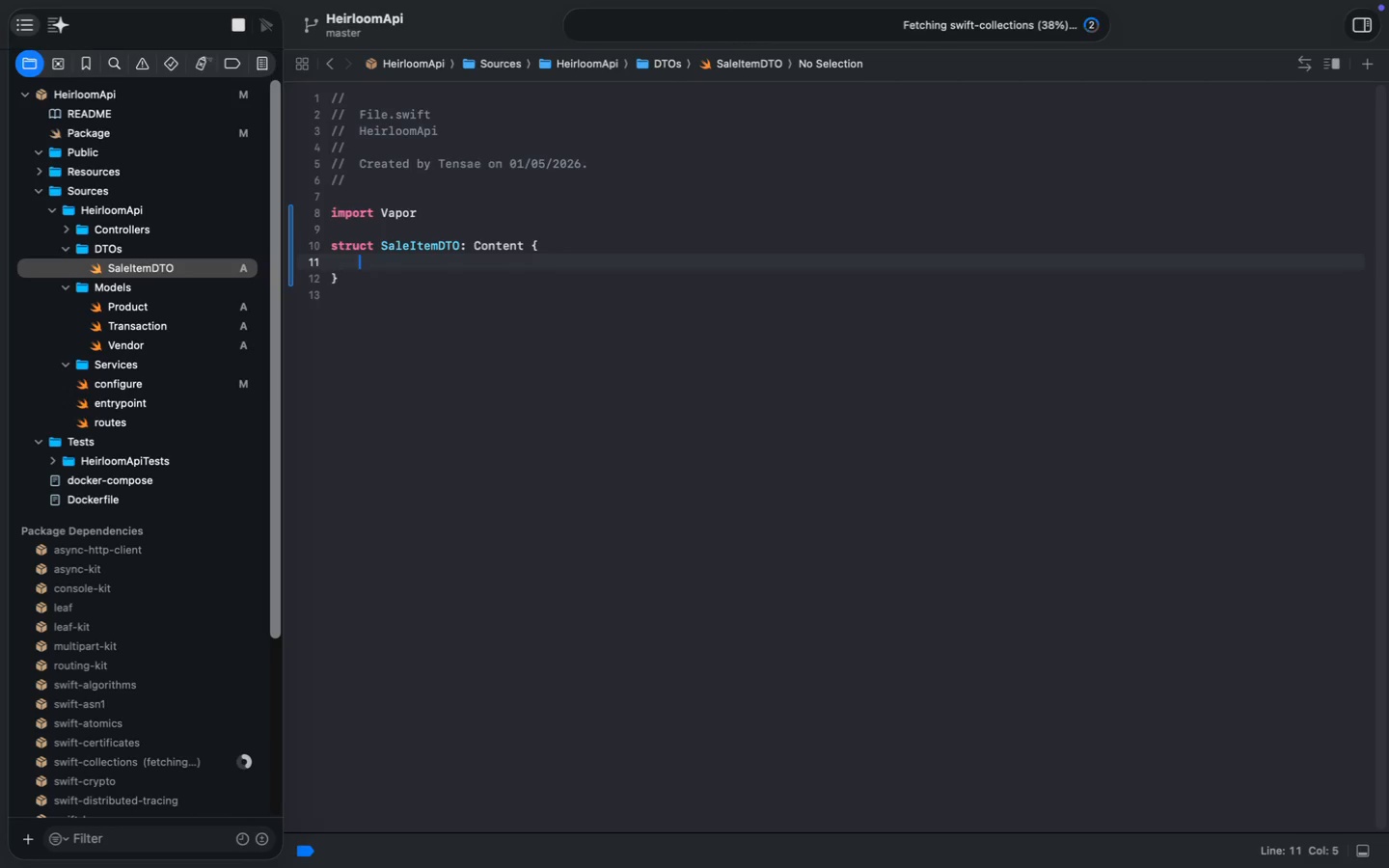 
type(let productID)
key(Tab)
 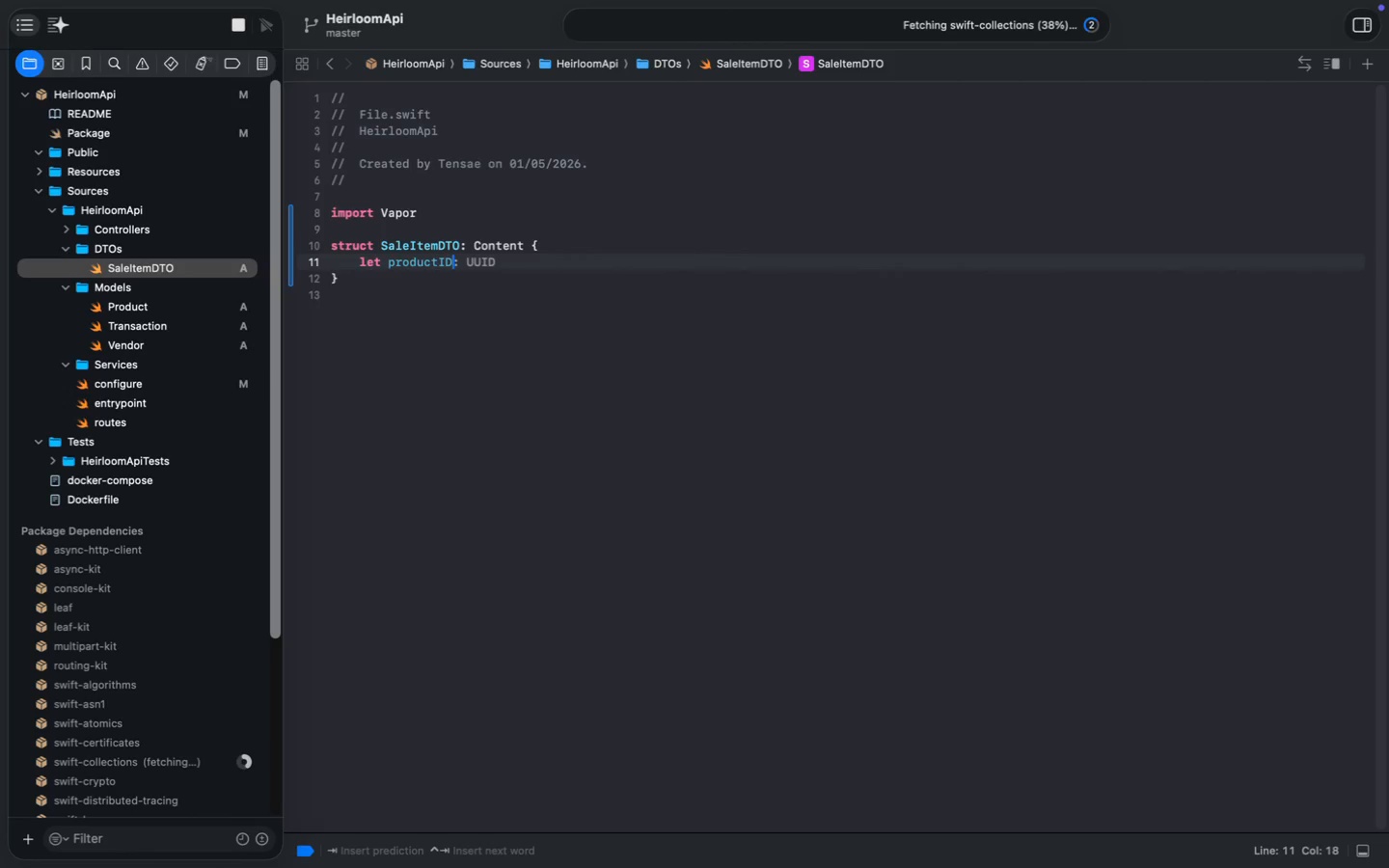 
 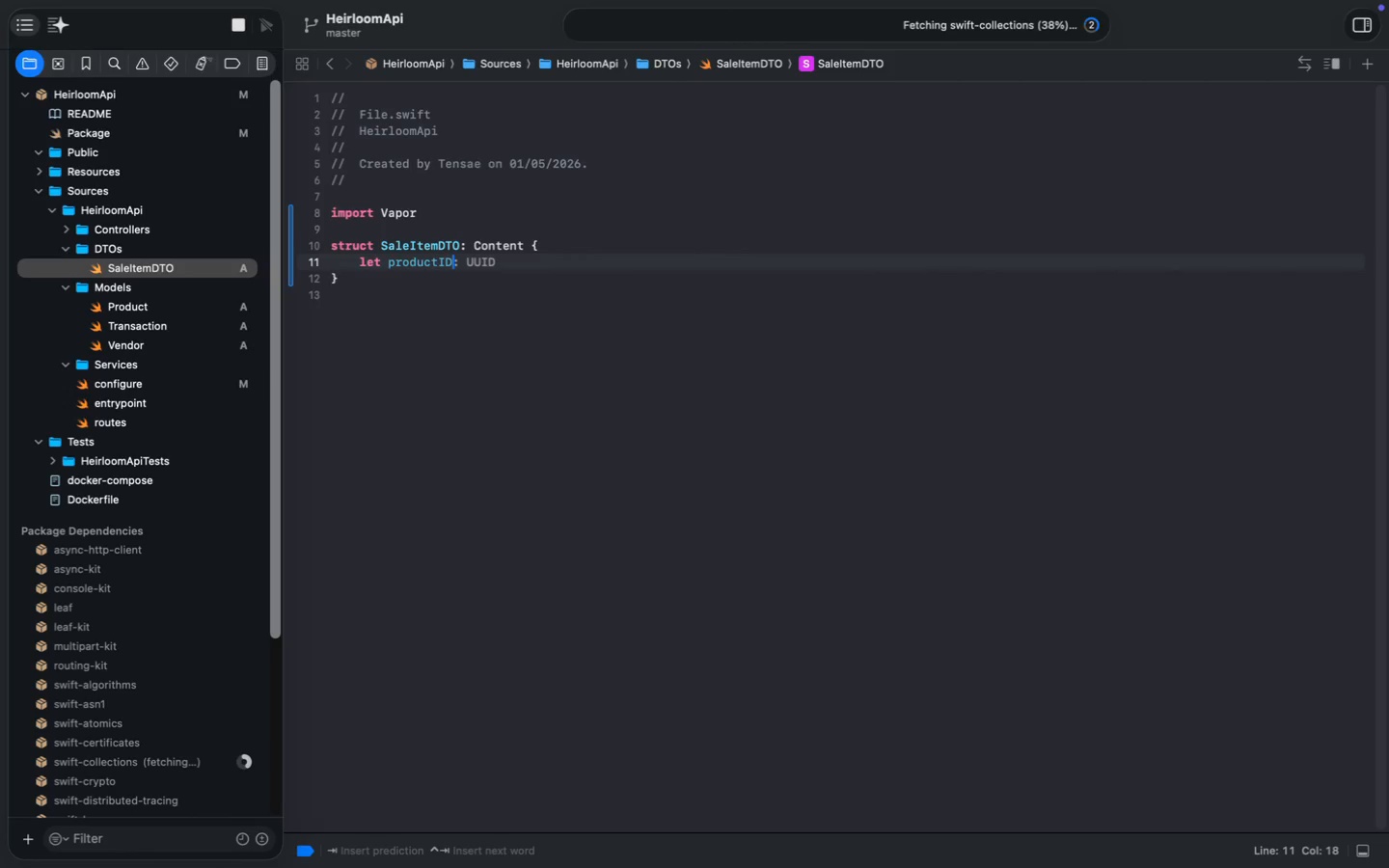 
key(Enter)
 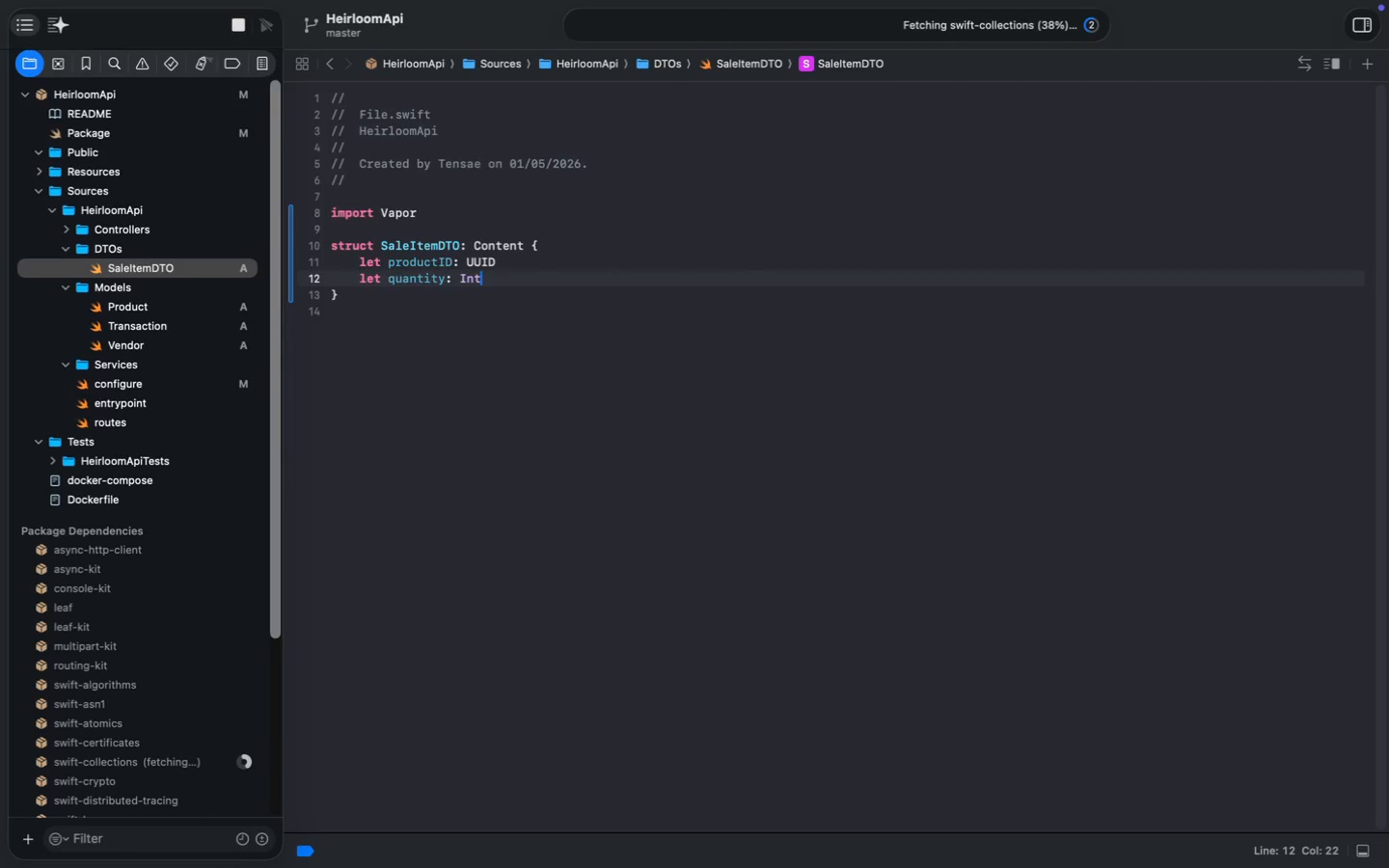 
type(let)
key(Tab)
key(Backspace)
key(Backspace)
key(Backspace)
type(Decimal)
 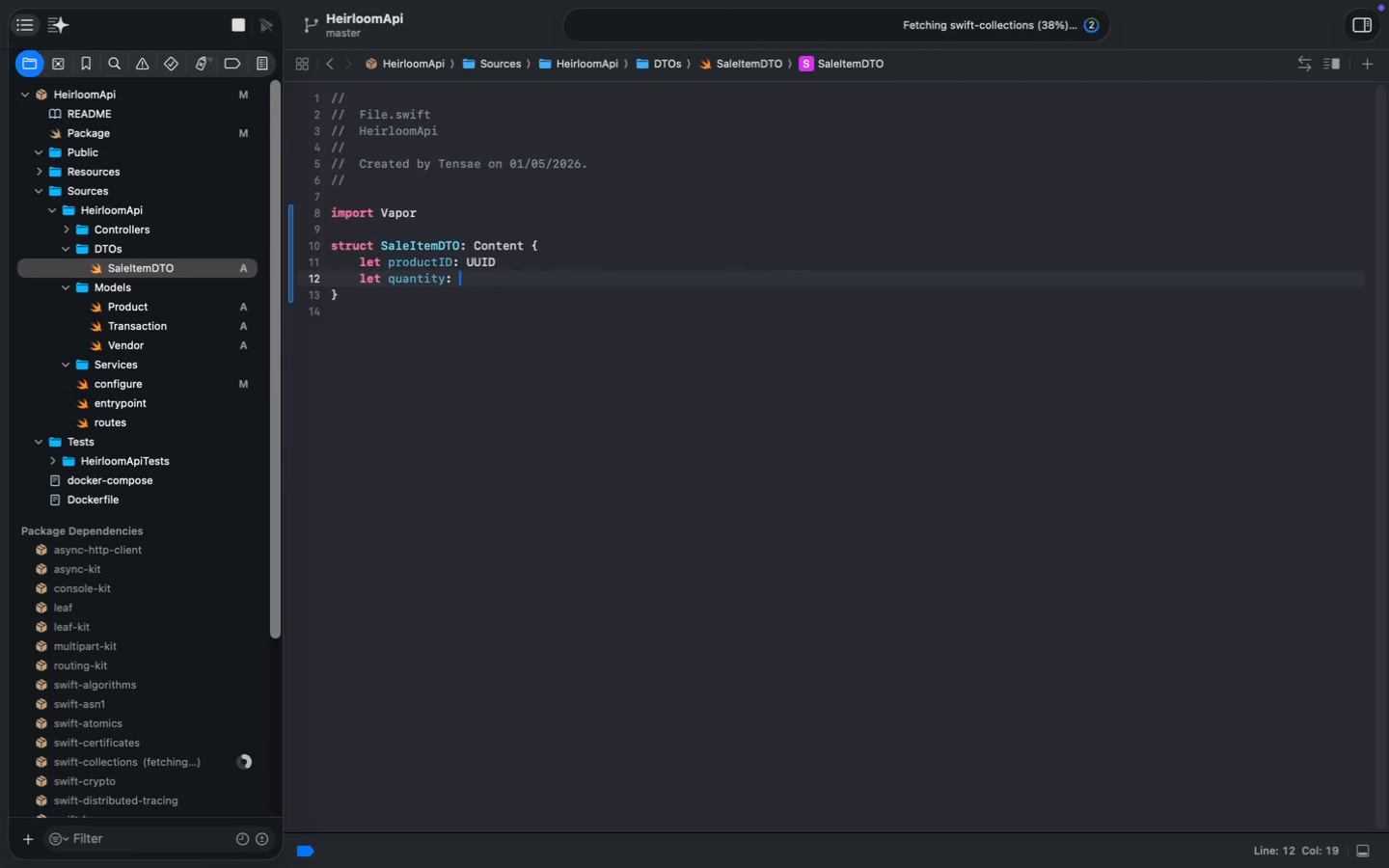 
key(Enter)
 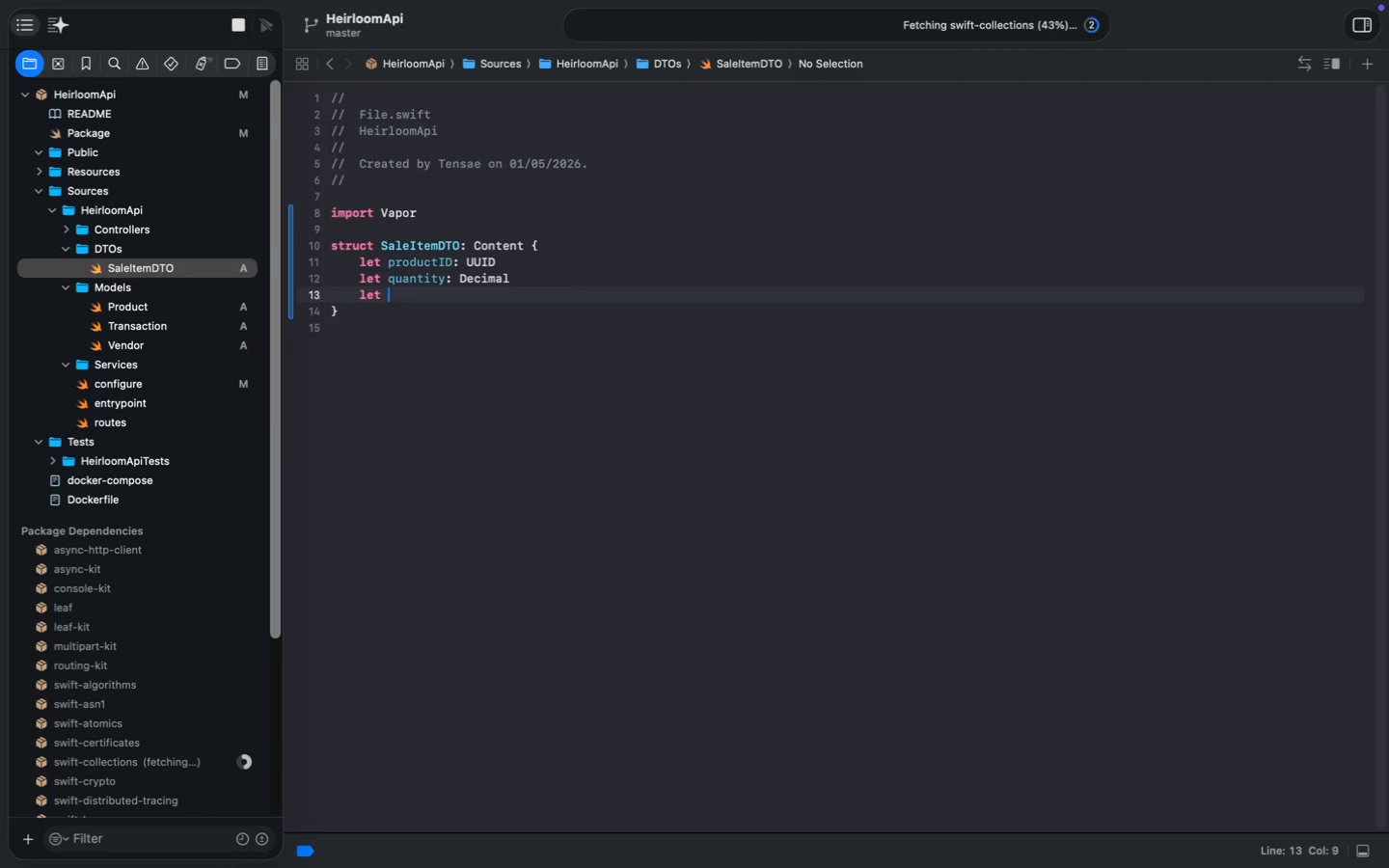 
type(let uni)
key(Tab)
 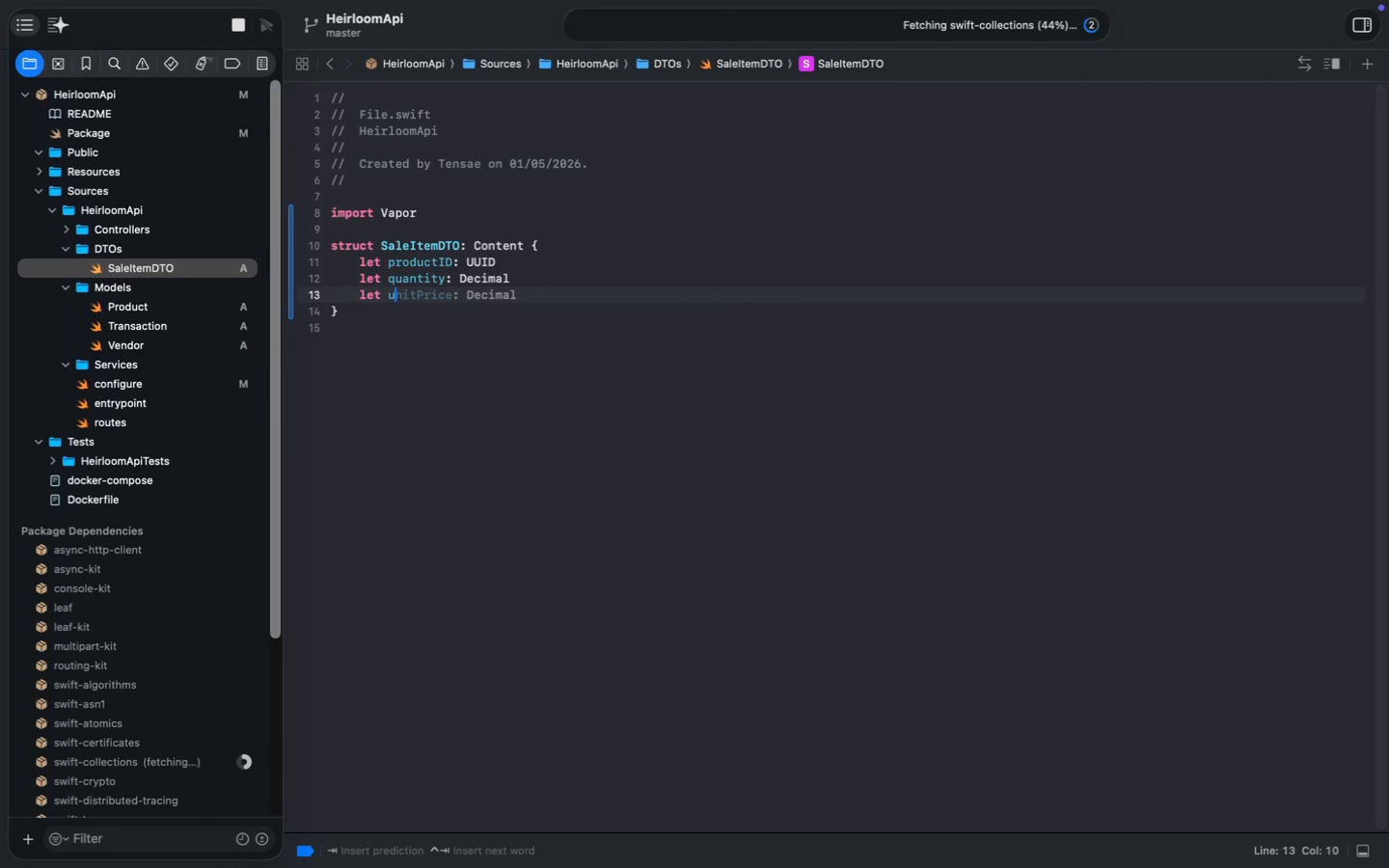 
key(Meta+S)
 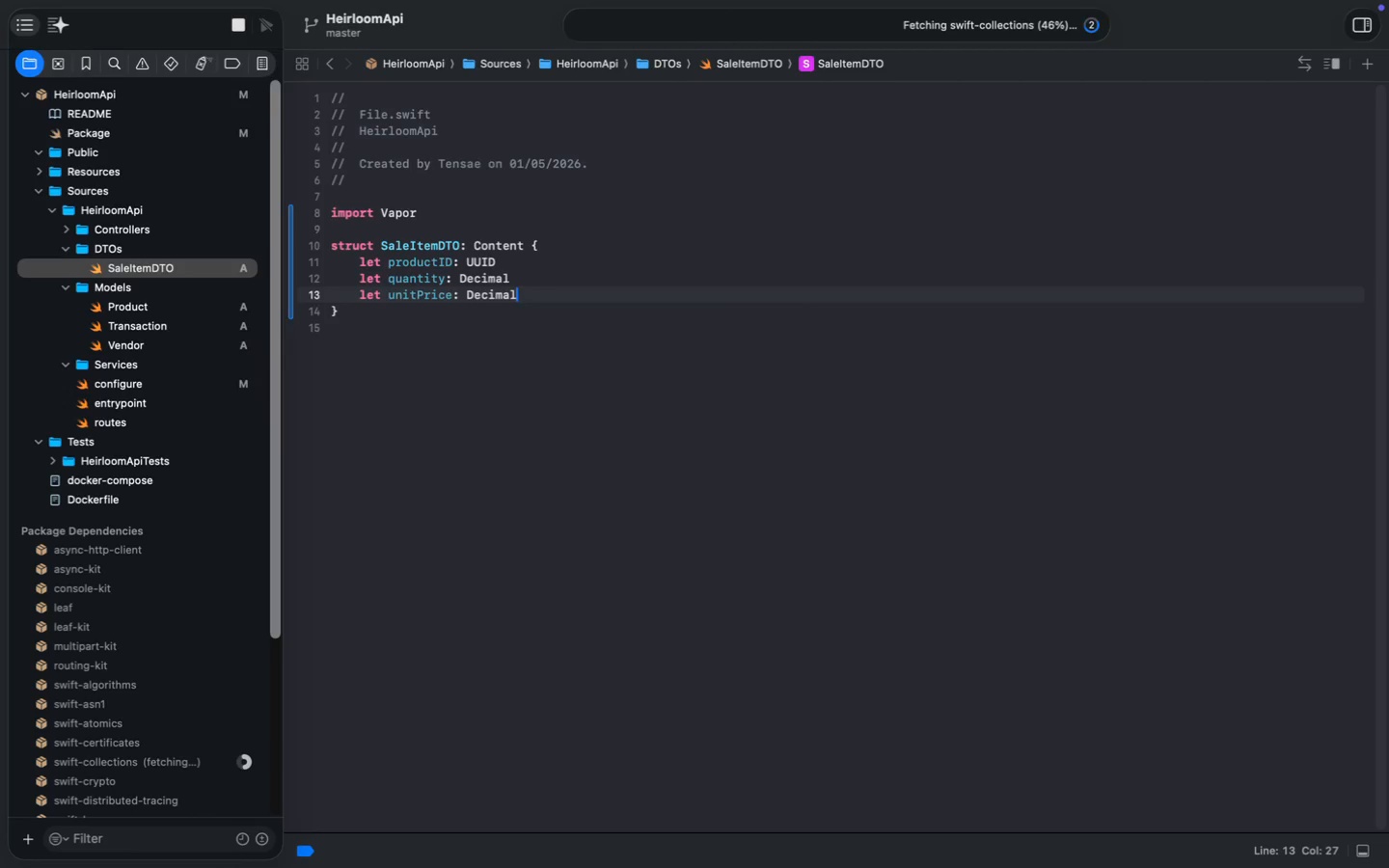 
key(Meta+S)
 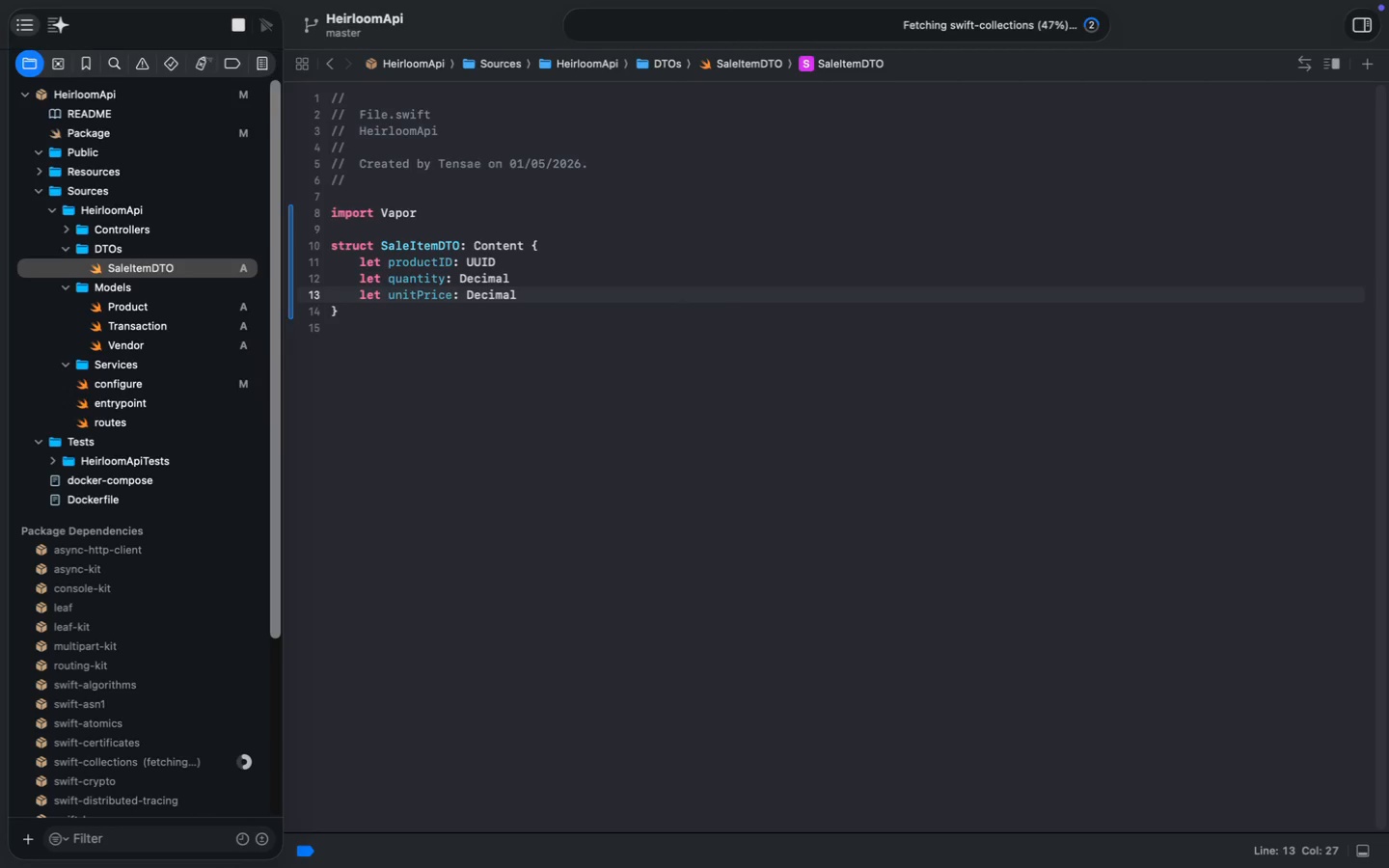 
key(Meta+N)
 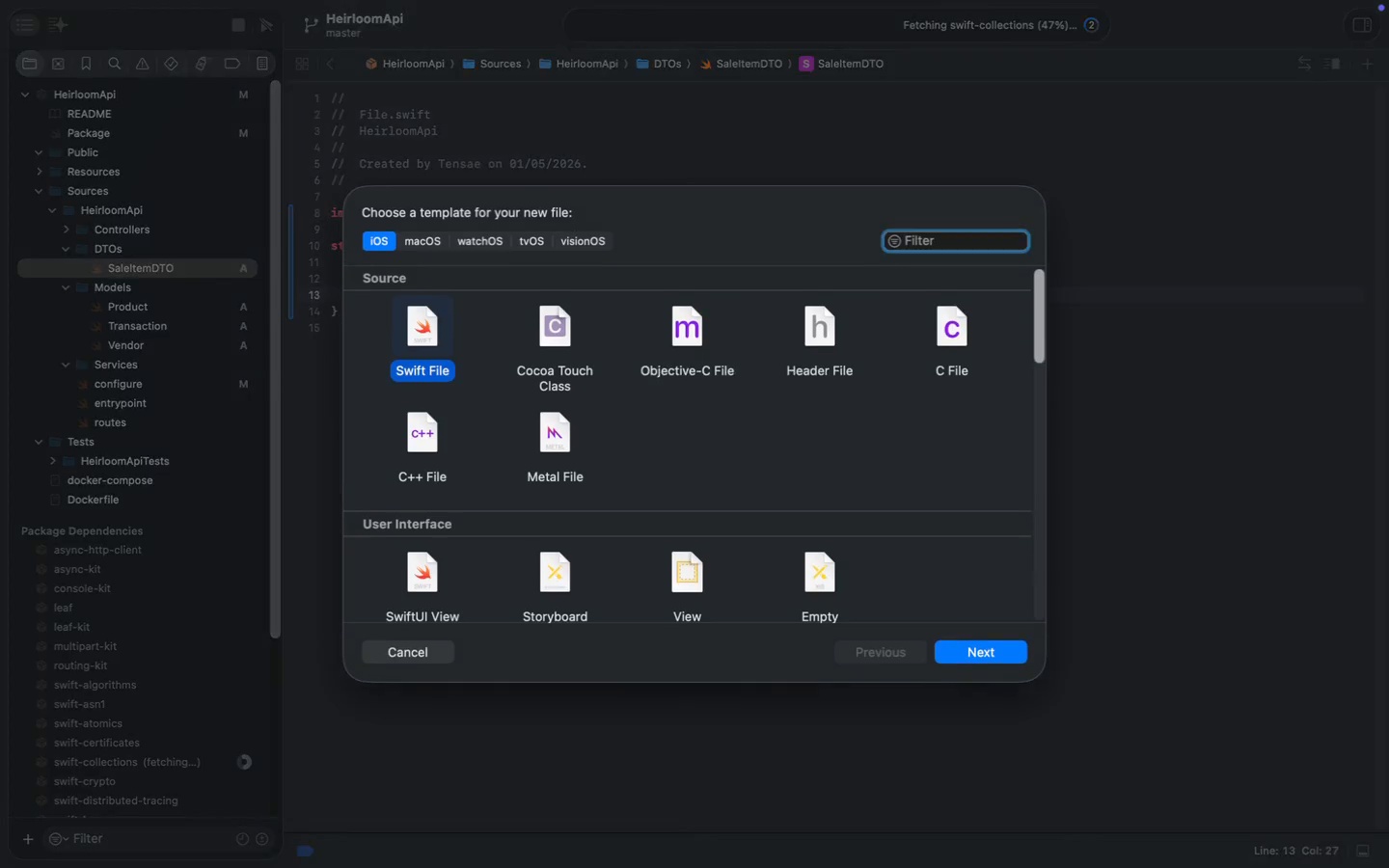 
key(Enter)
 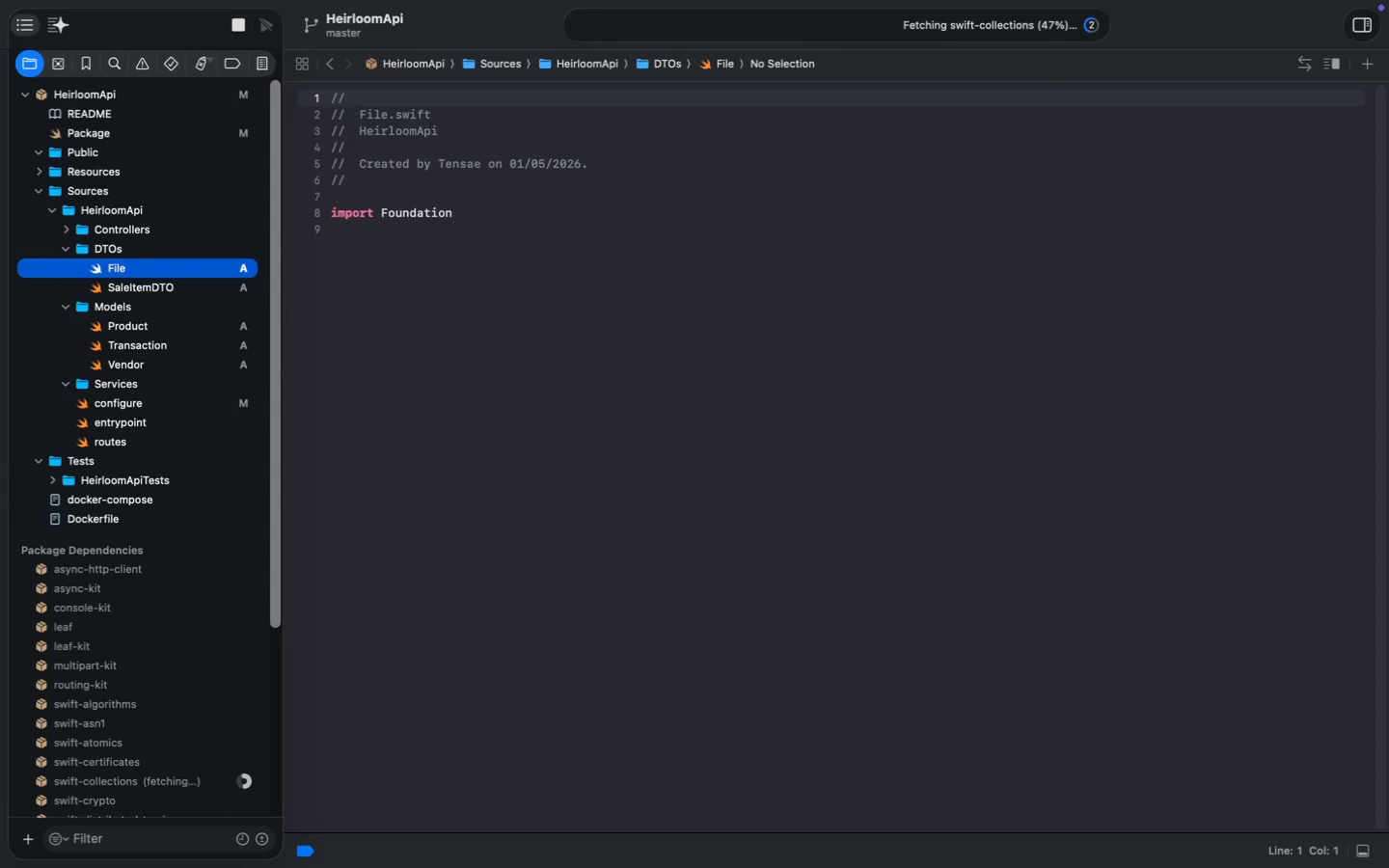 
key(Enter)
 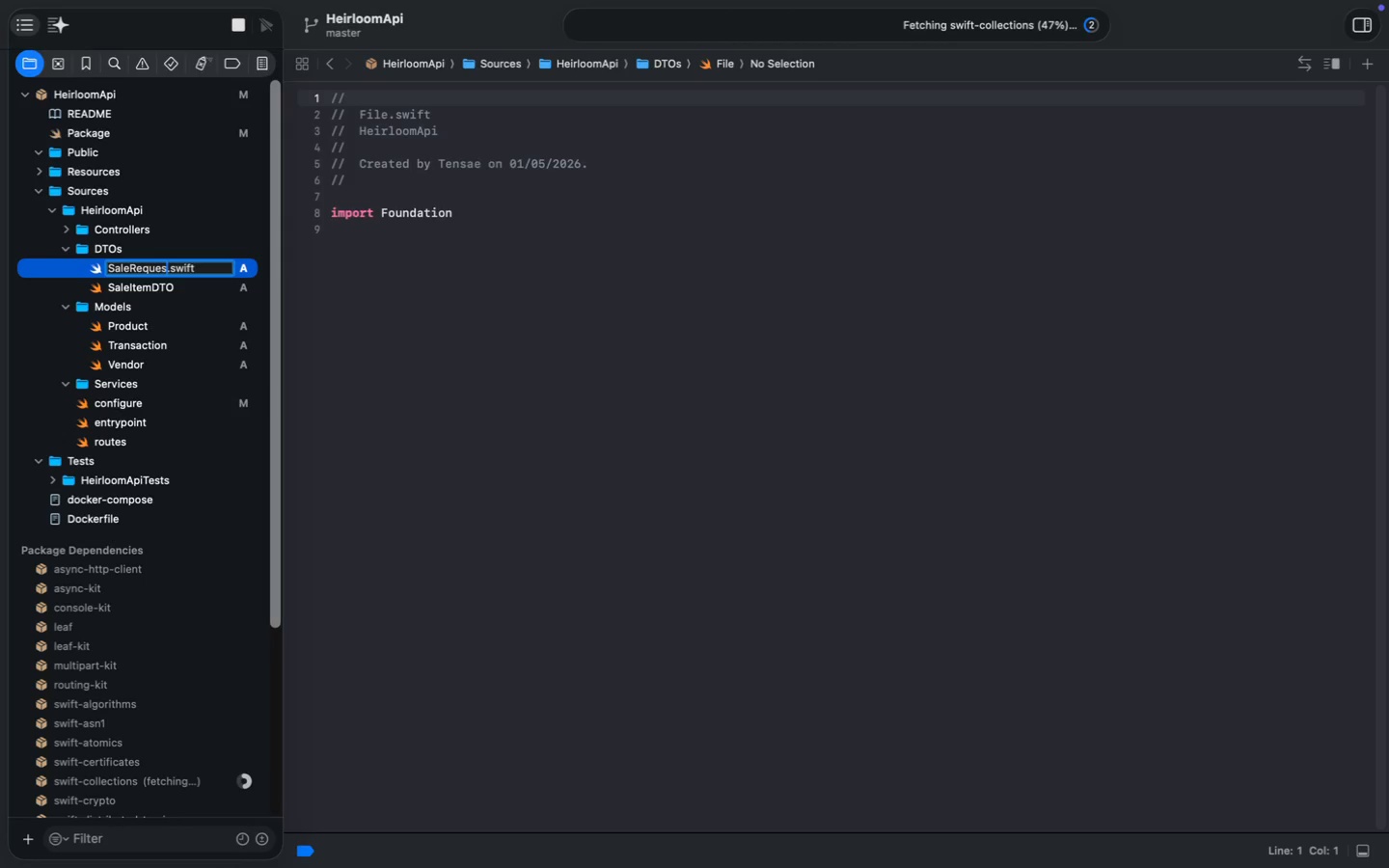 
type(SaleRequest)
 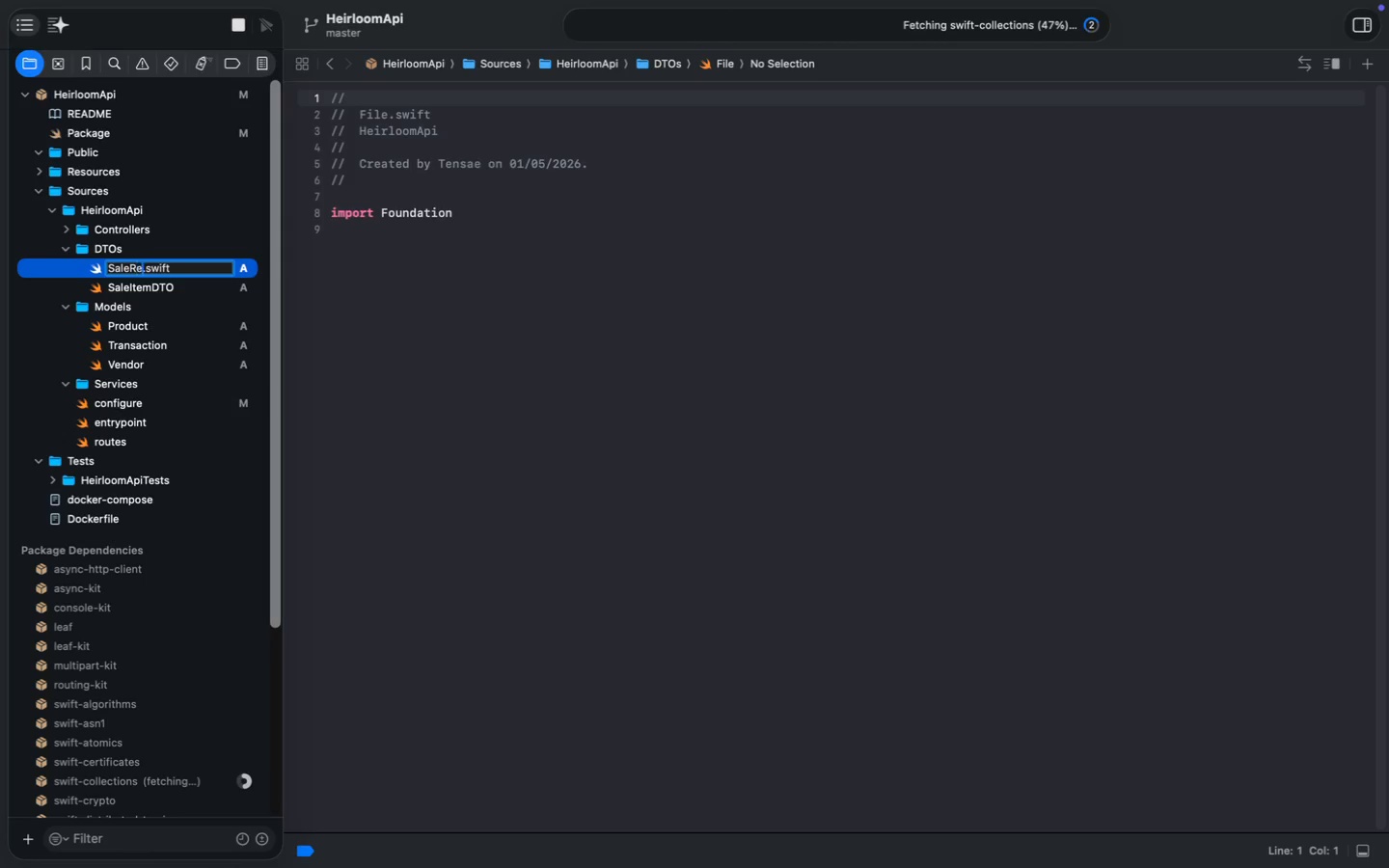 
key(Enter)
 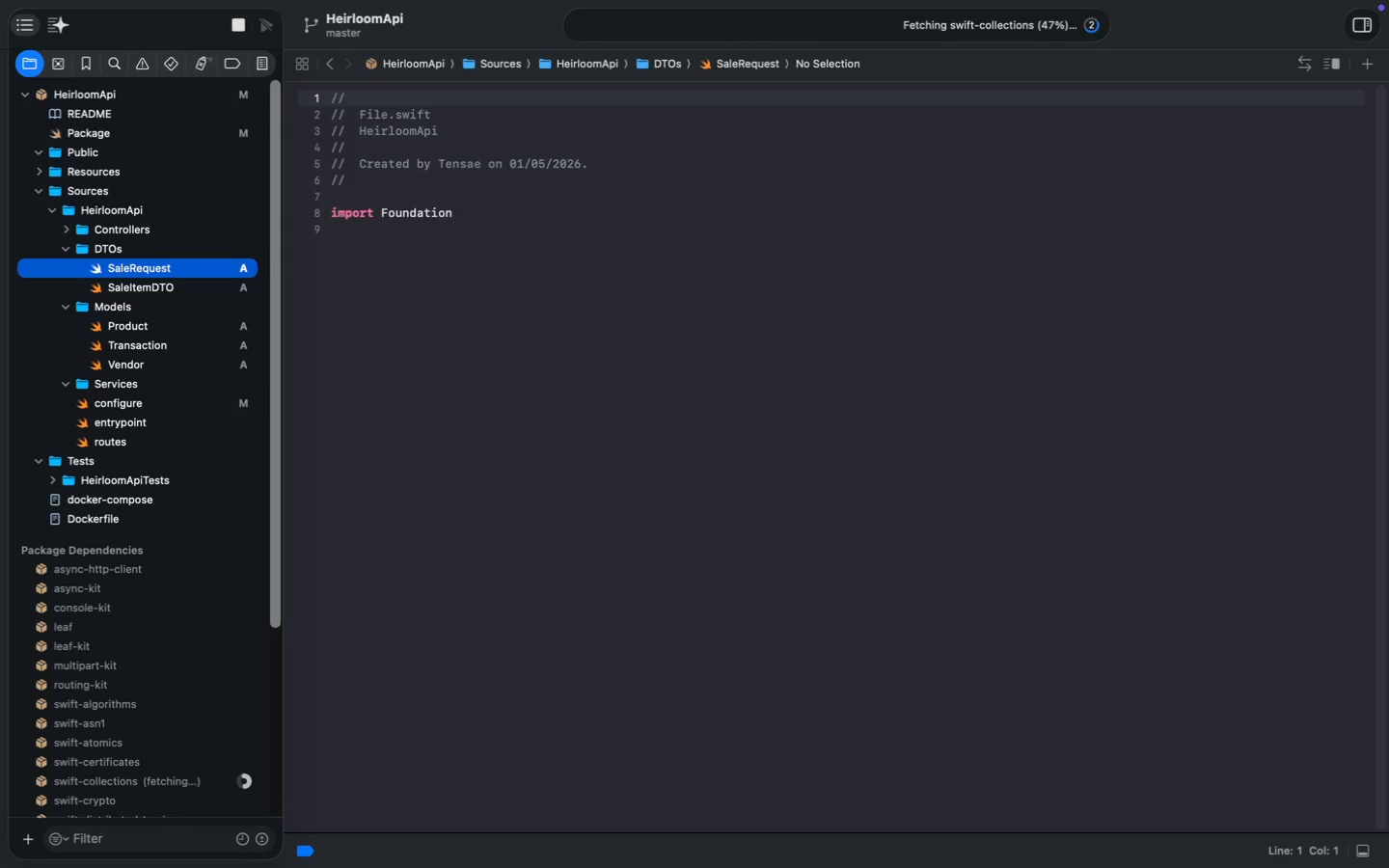 
double_click([412, 214])
 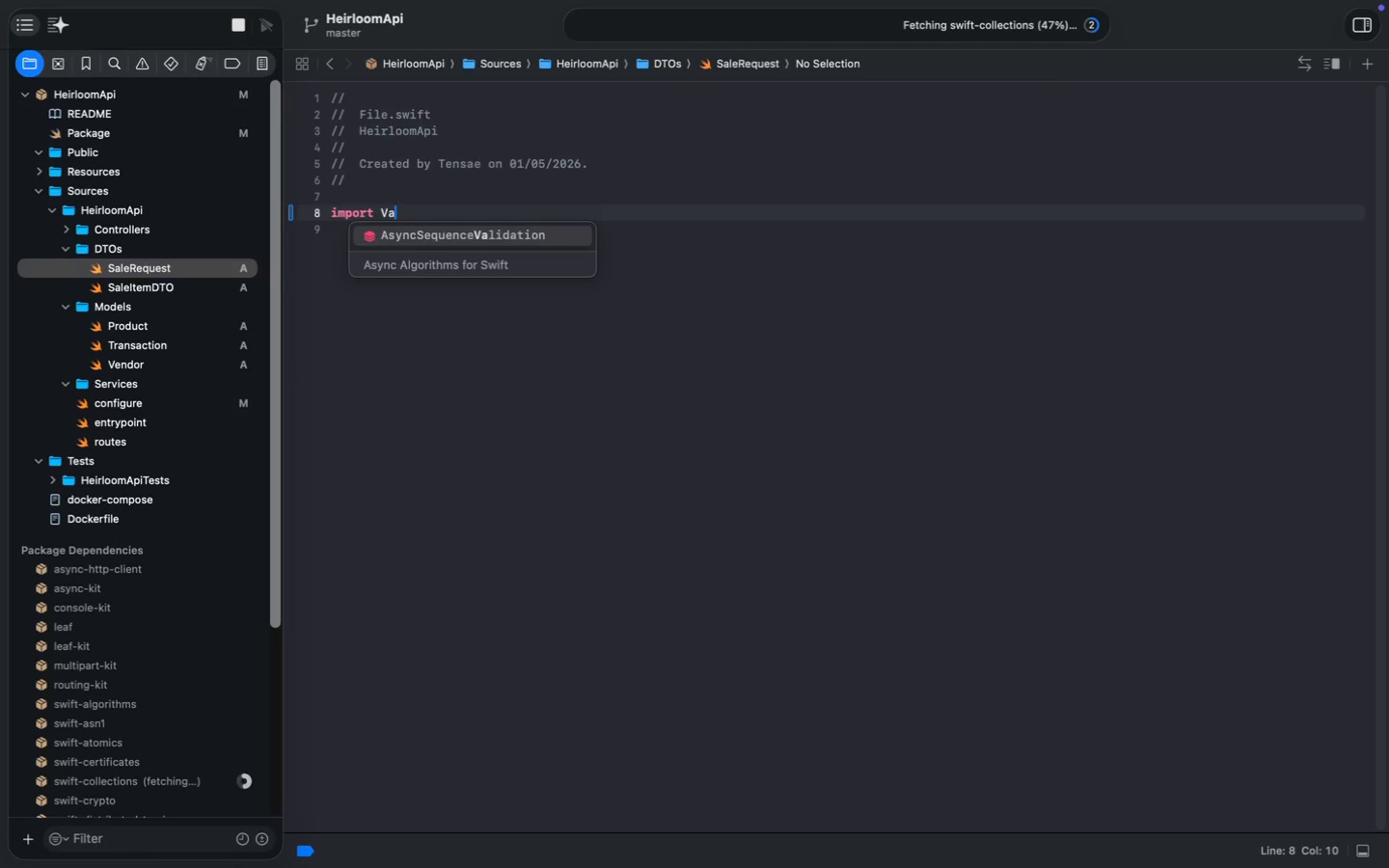 
type(Vapor)
 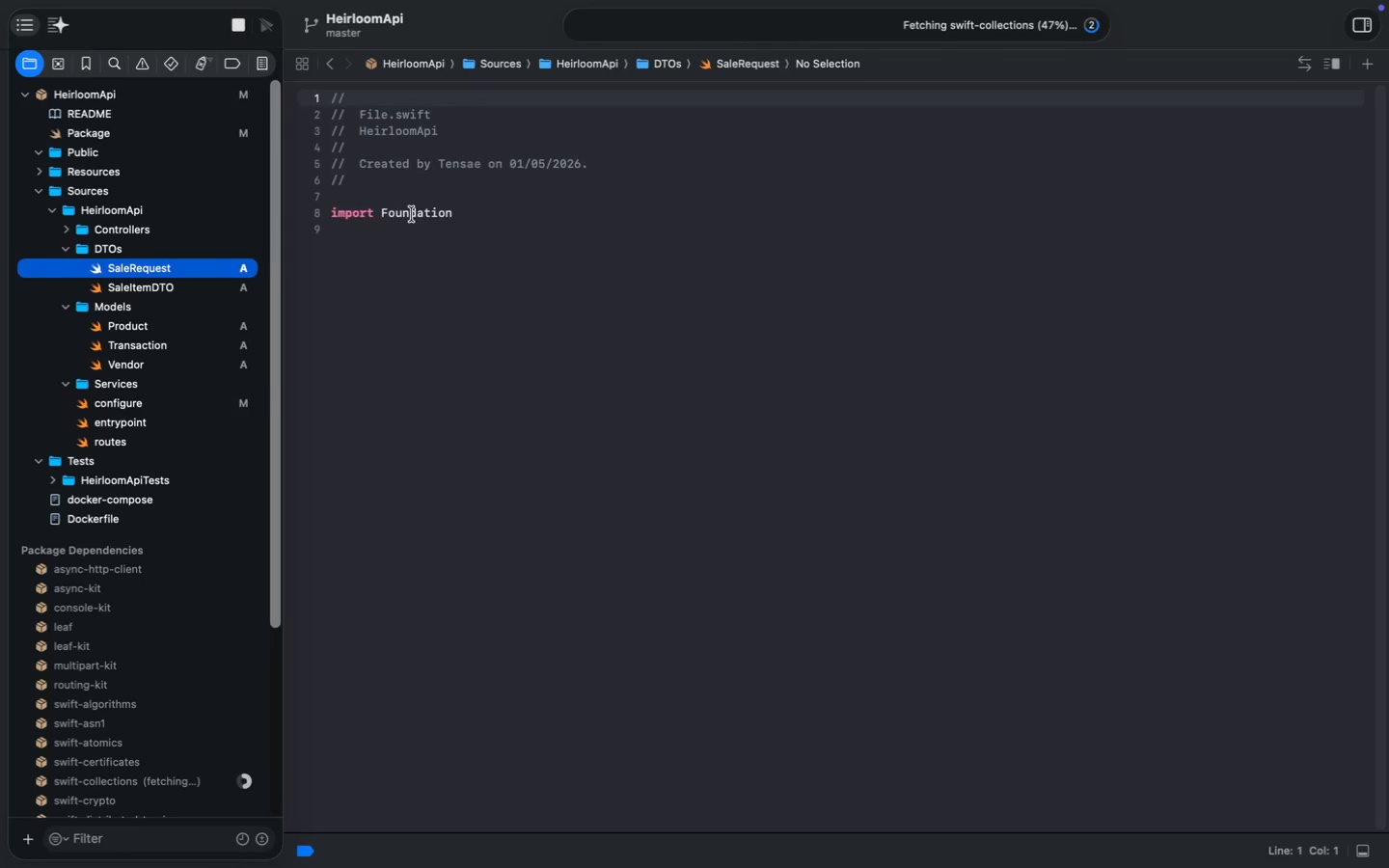 
key(Enter)
 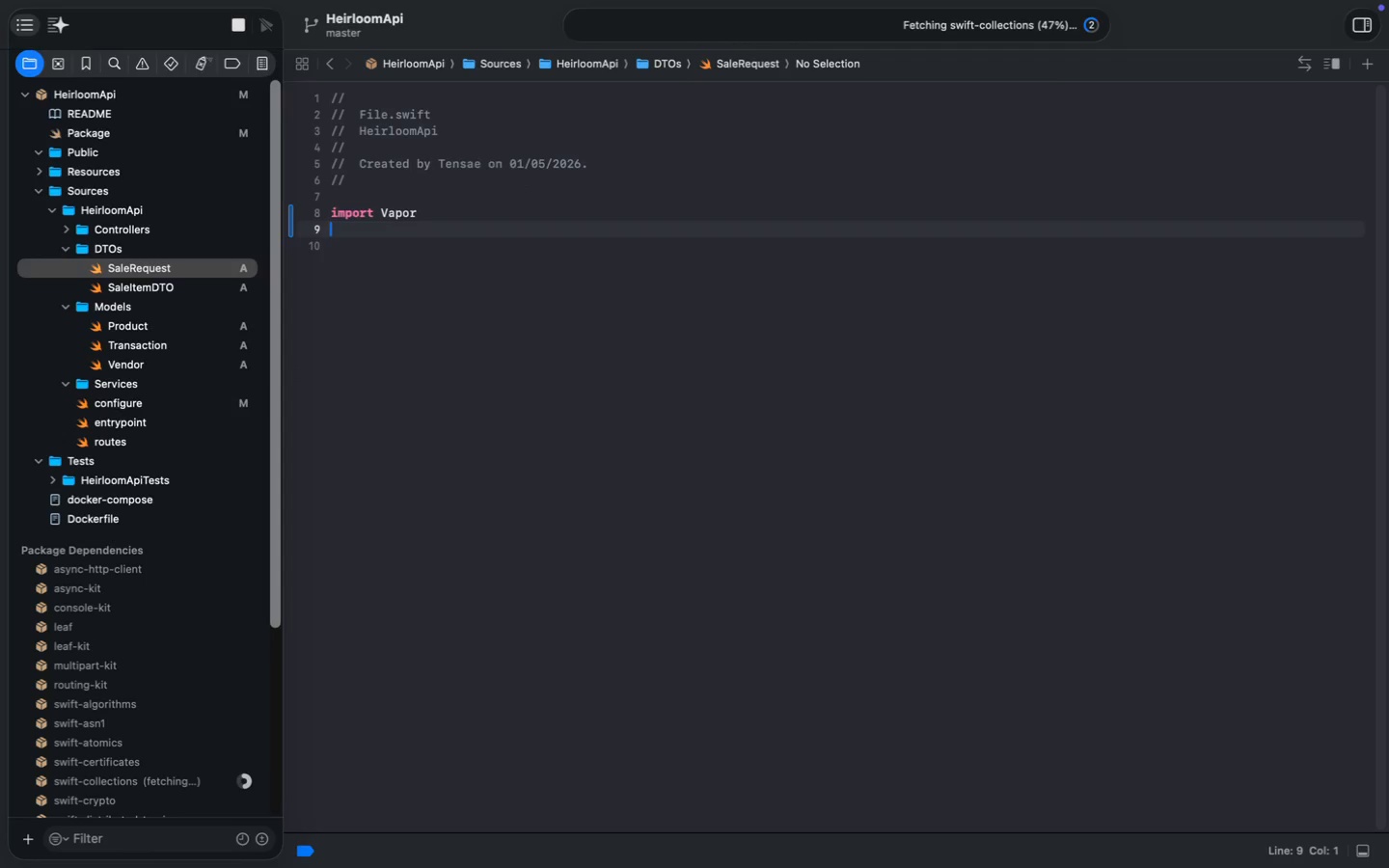 
key(Enter)
 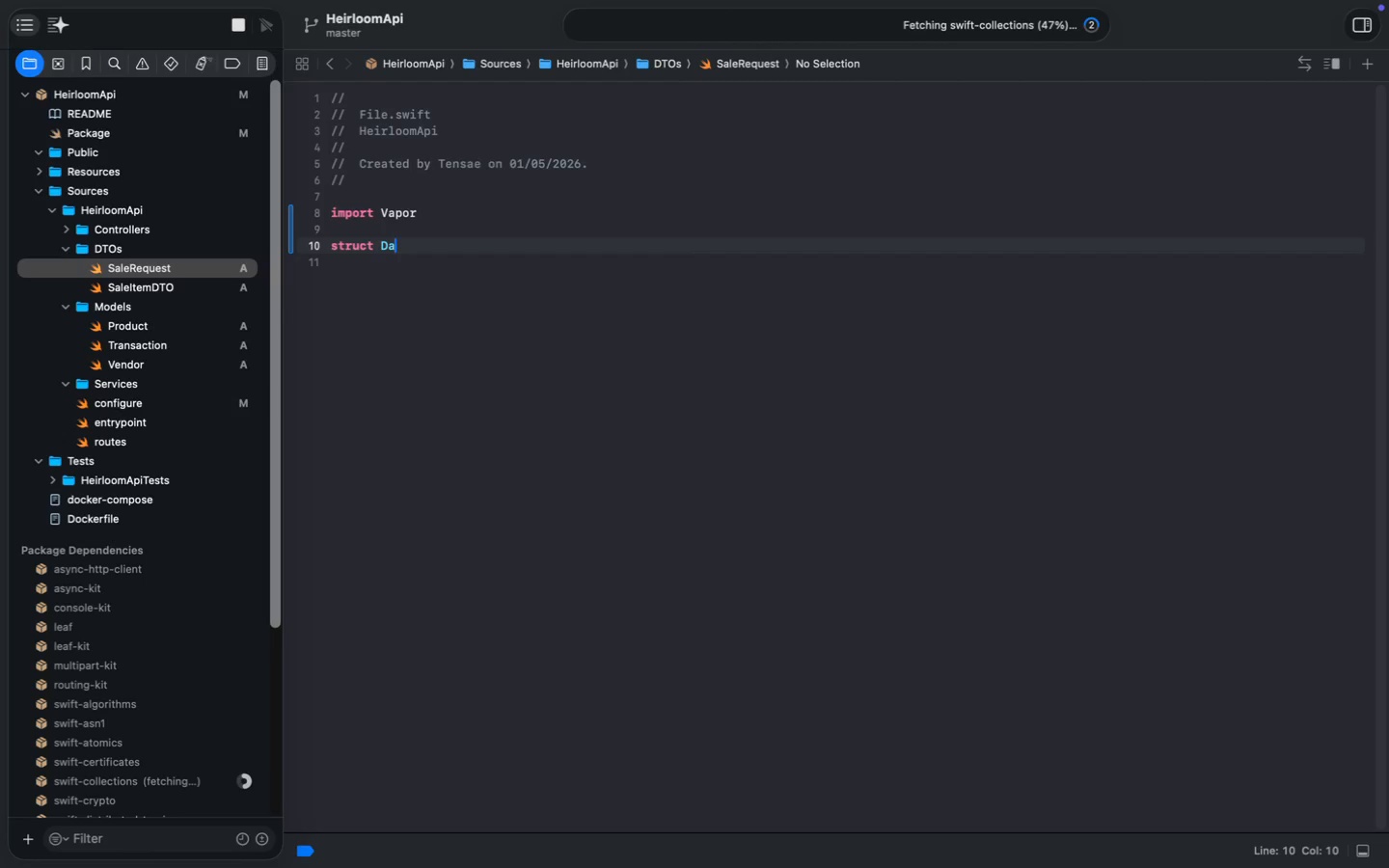 
type(struct Da)
key(Backspace)
key(Backspace)
type(s)
key(Backspace)
type(Sale)
key(Tab)
 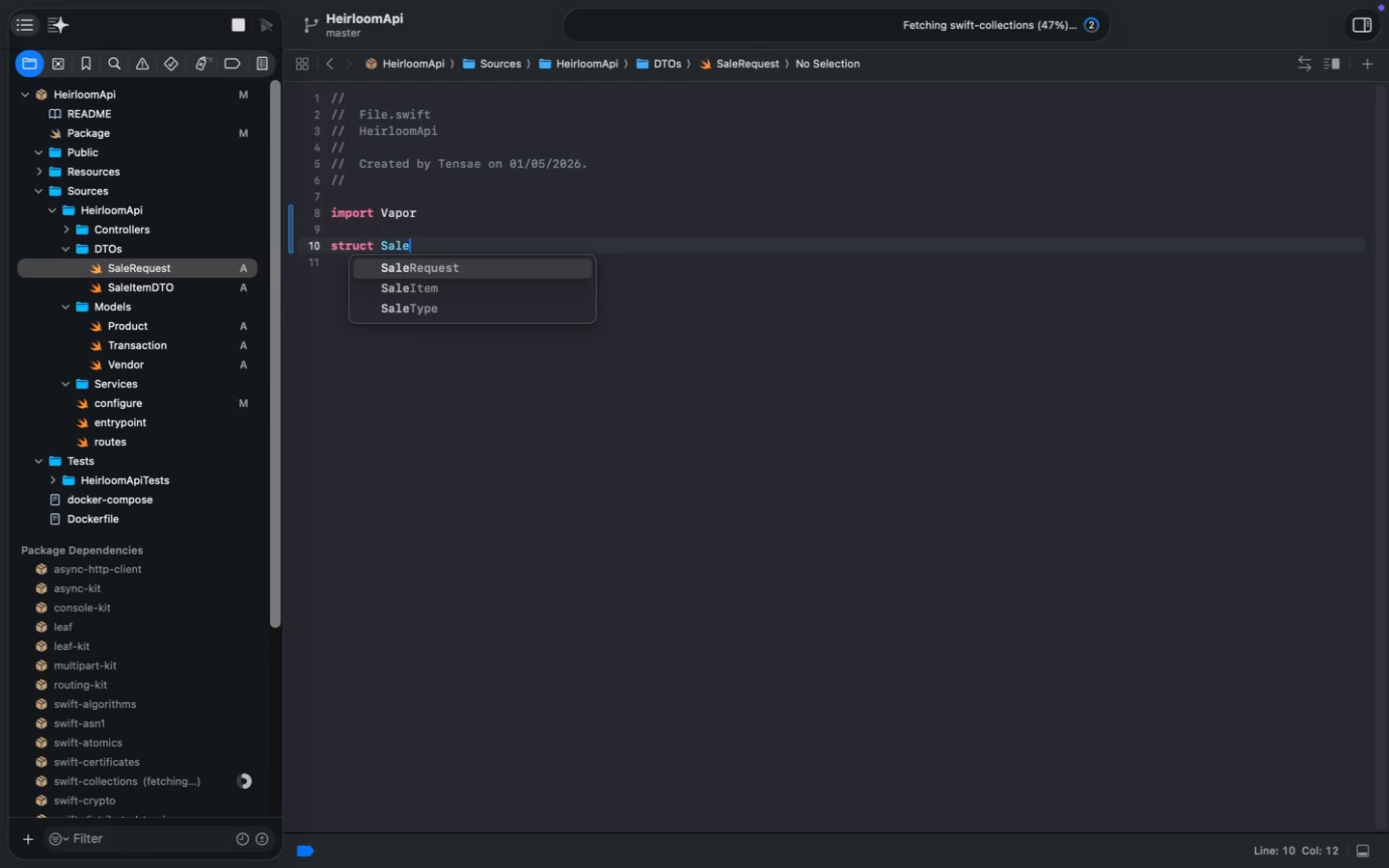 
hold_key(key=ShiftLeft, duration=0.86)
 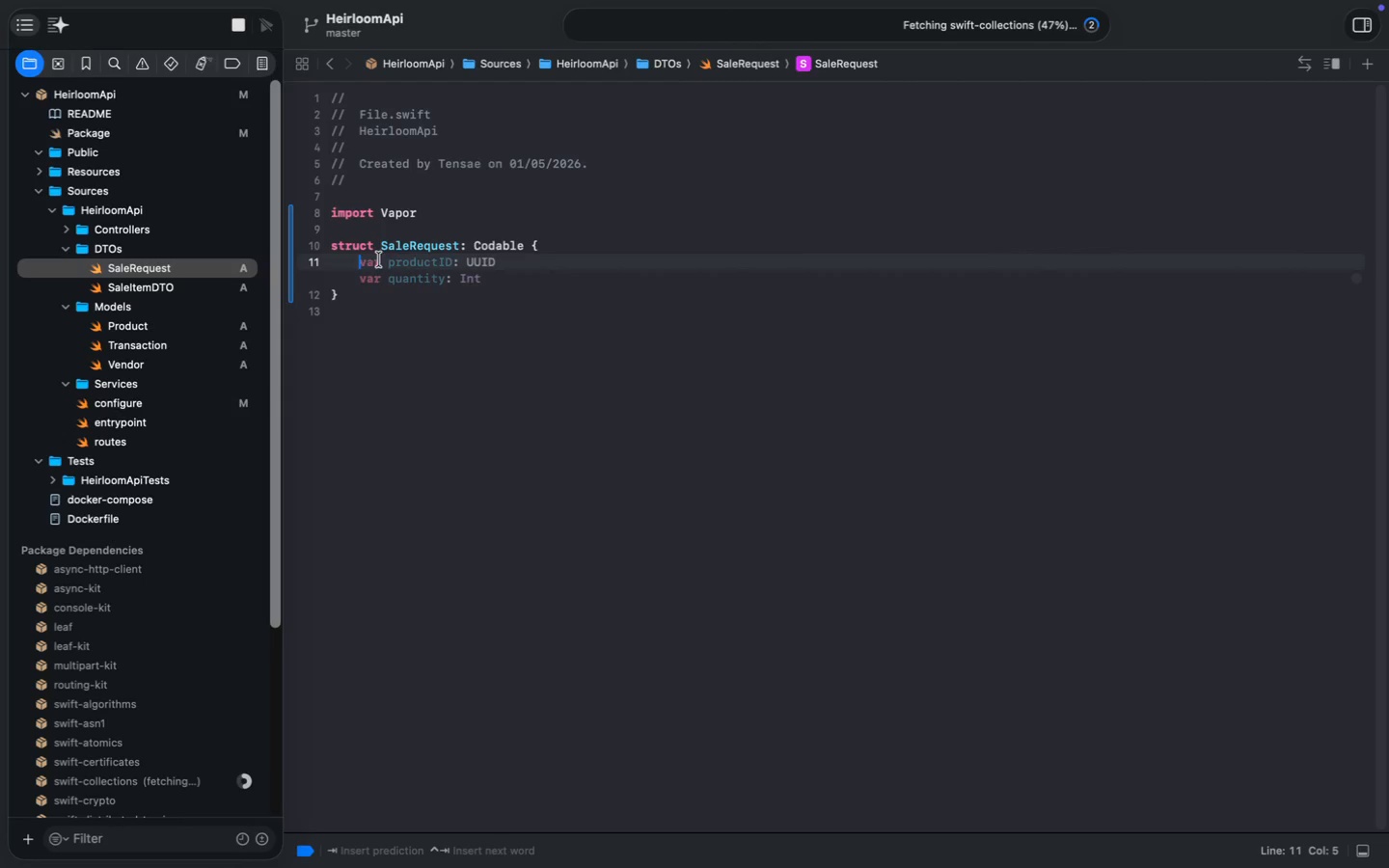 
double_click([504, 246])
 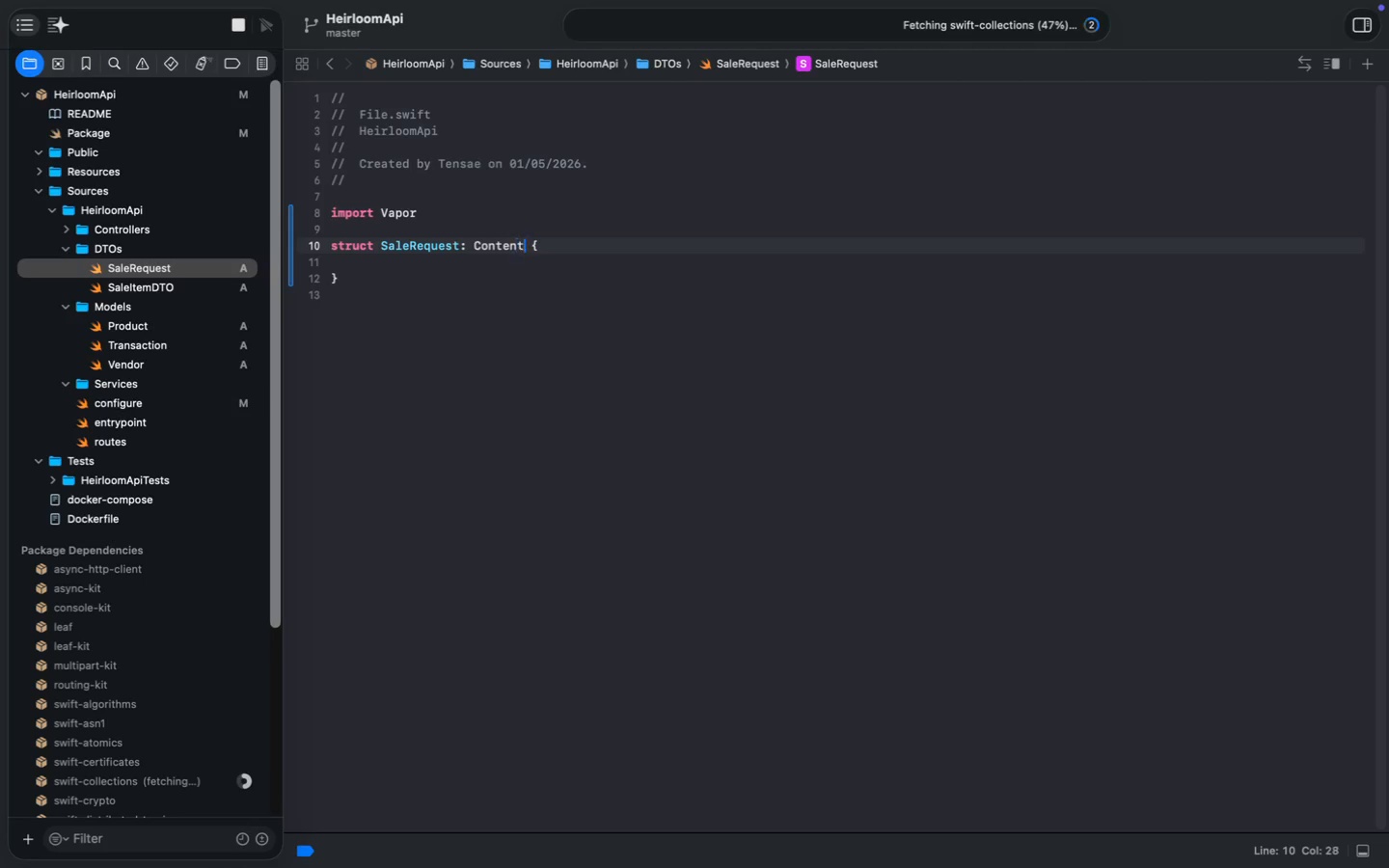 
type(Content)
 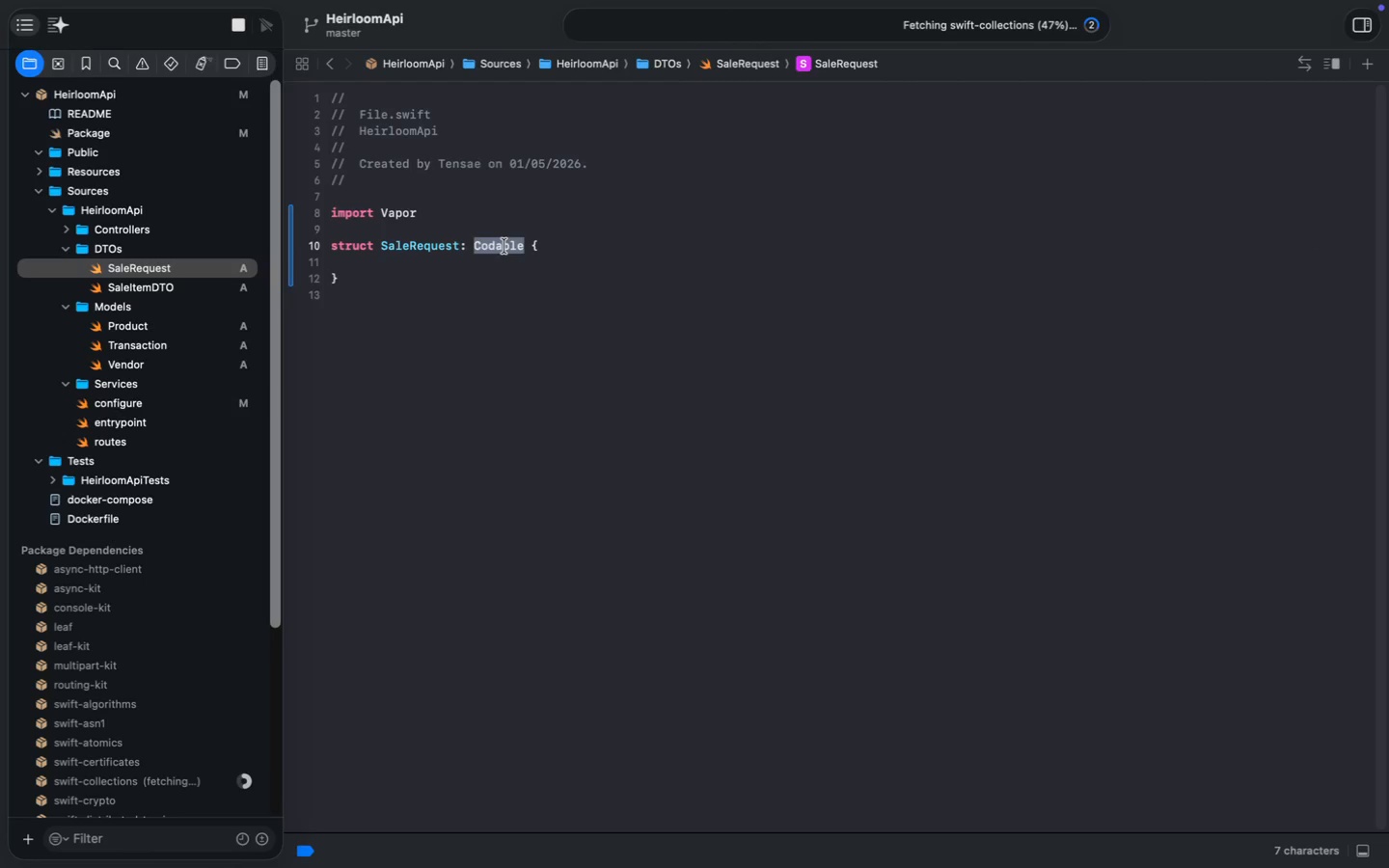 
key(ArrowDown)
 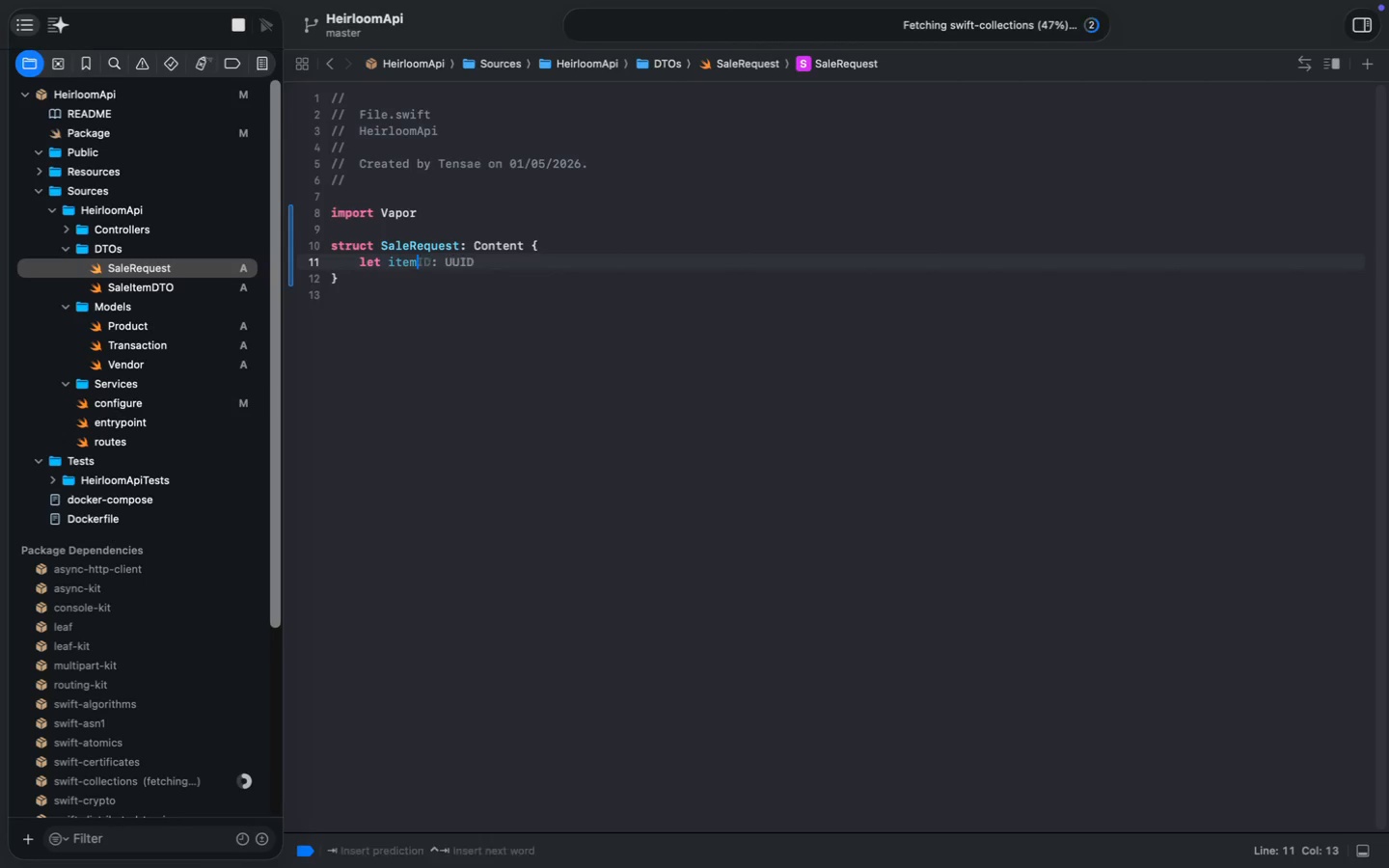 
type(let items: [Sale)
 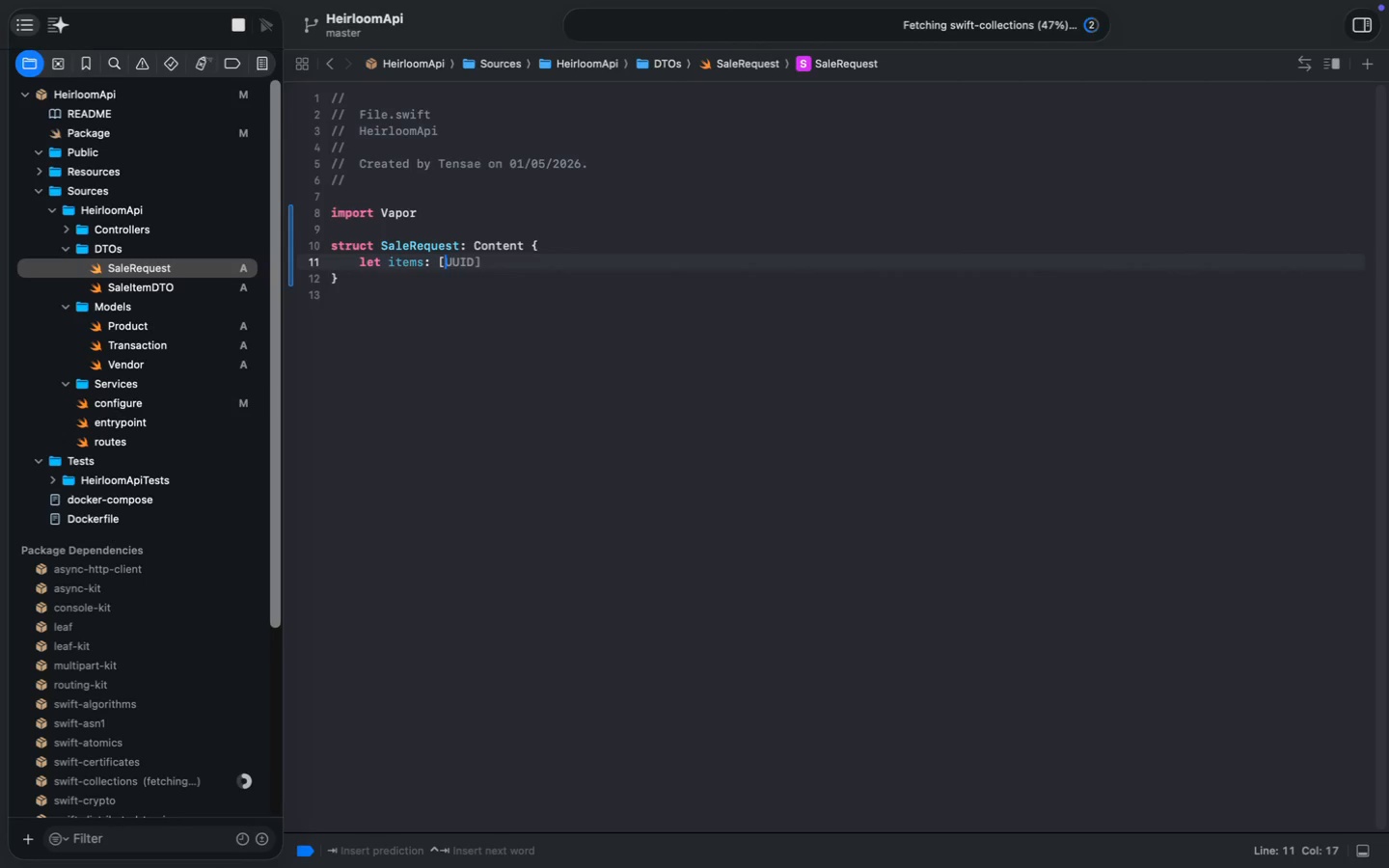 
 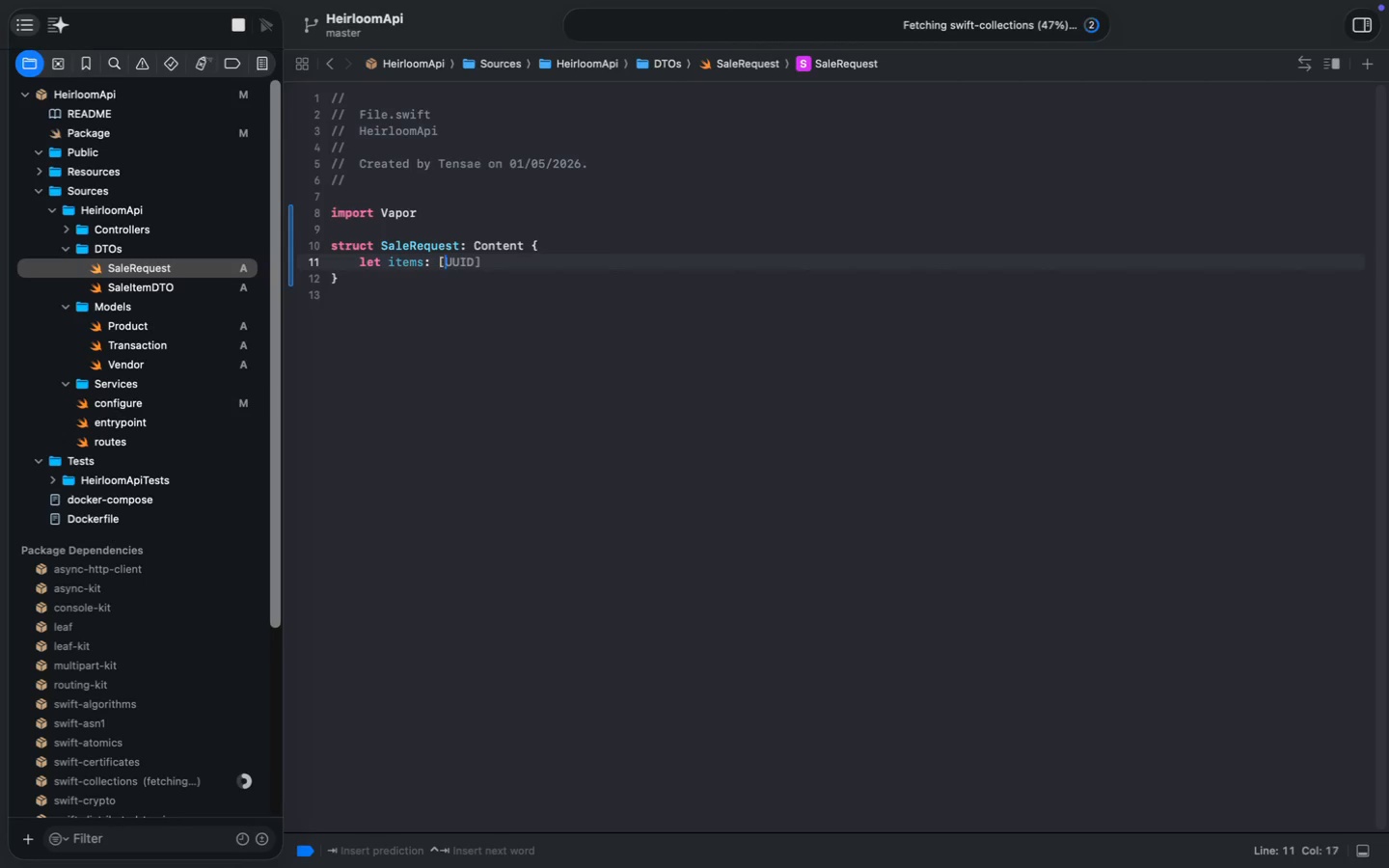 
hold_key(key=ShiftLeft, duration=0.47)
 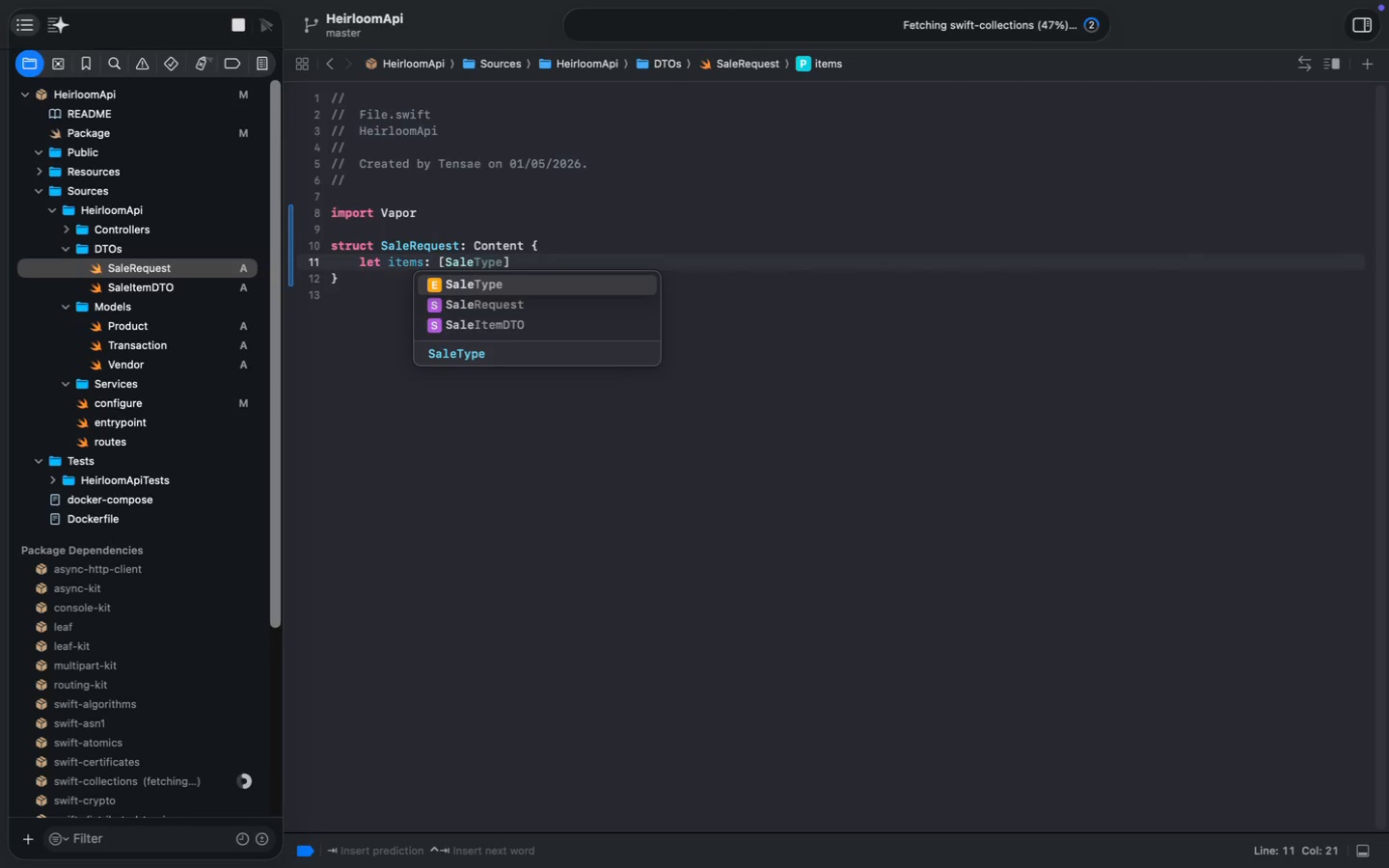 
key(ArrowUp)
 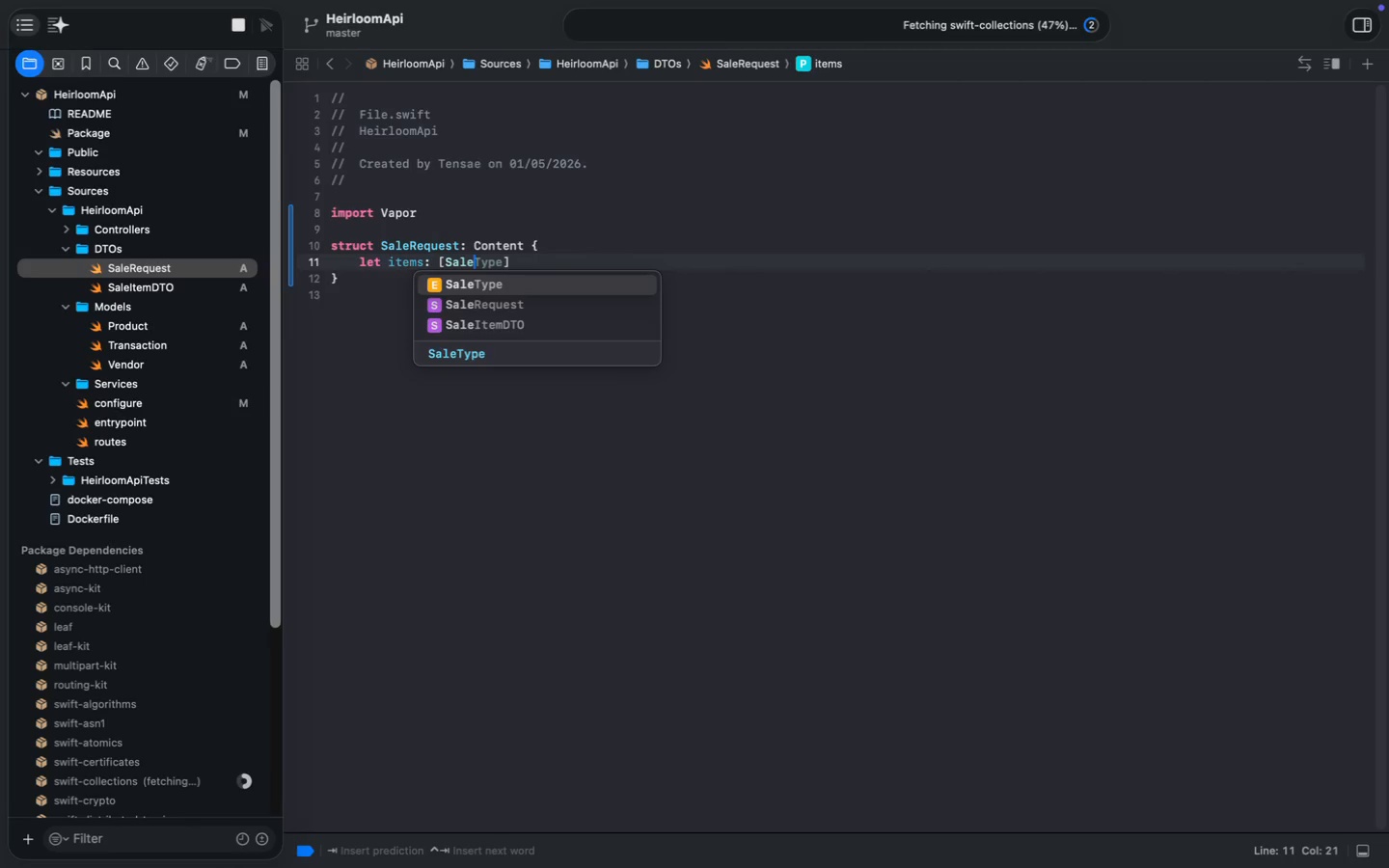 
key(ArrowUp)
 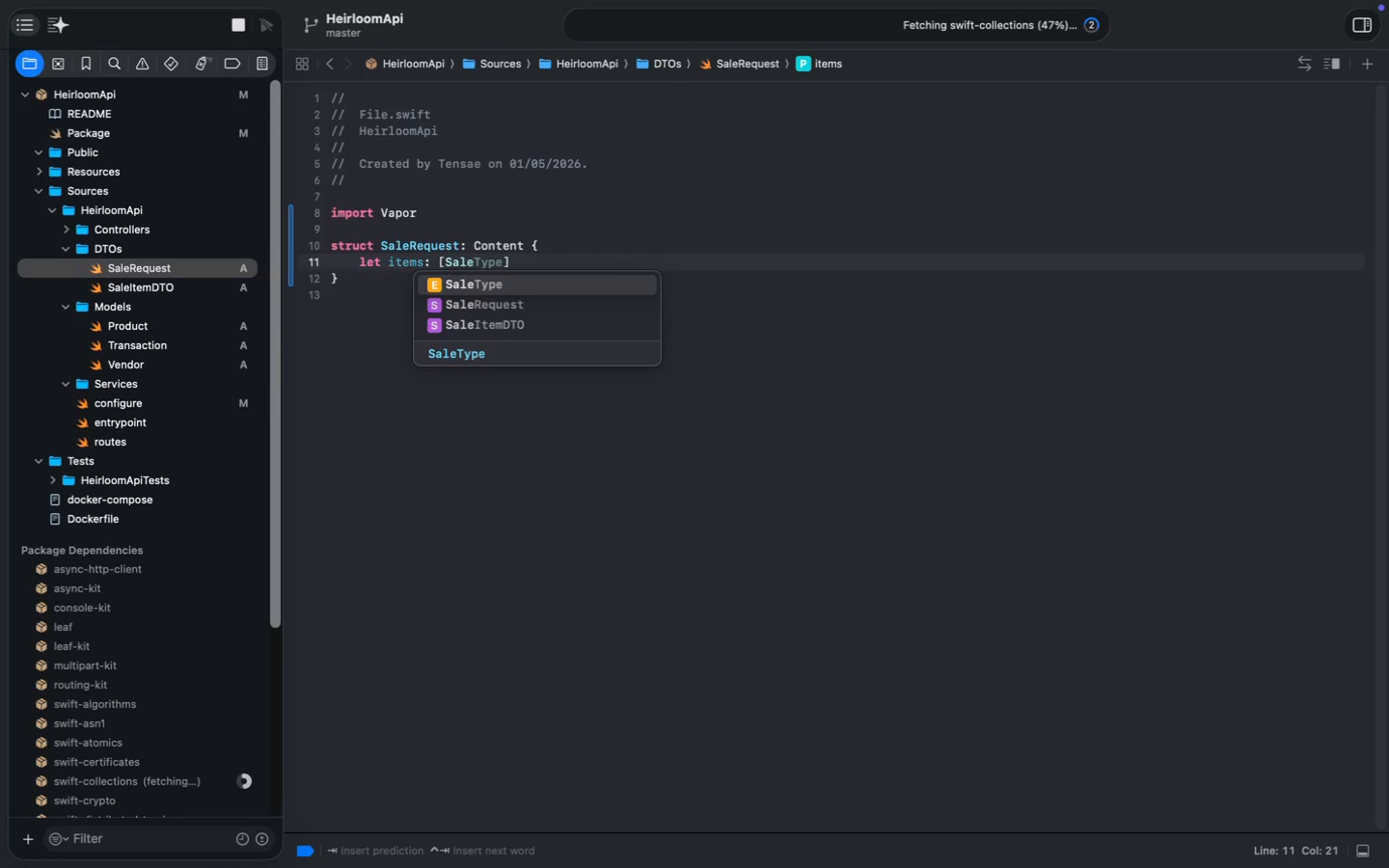 
key(ArrowUp)
 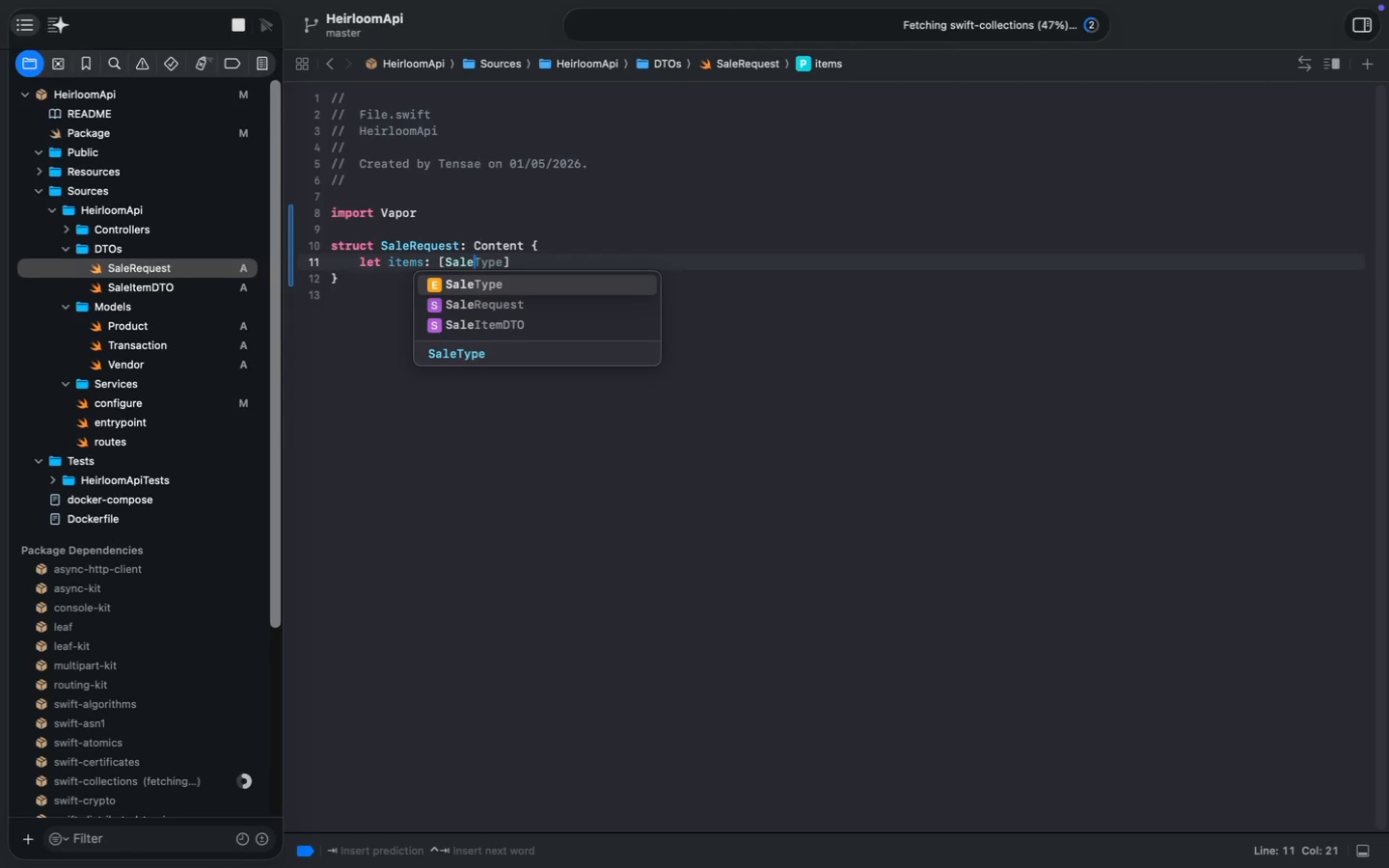 
key(ArrowDown)
 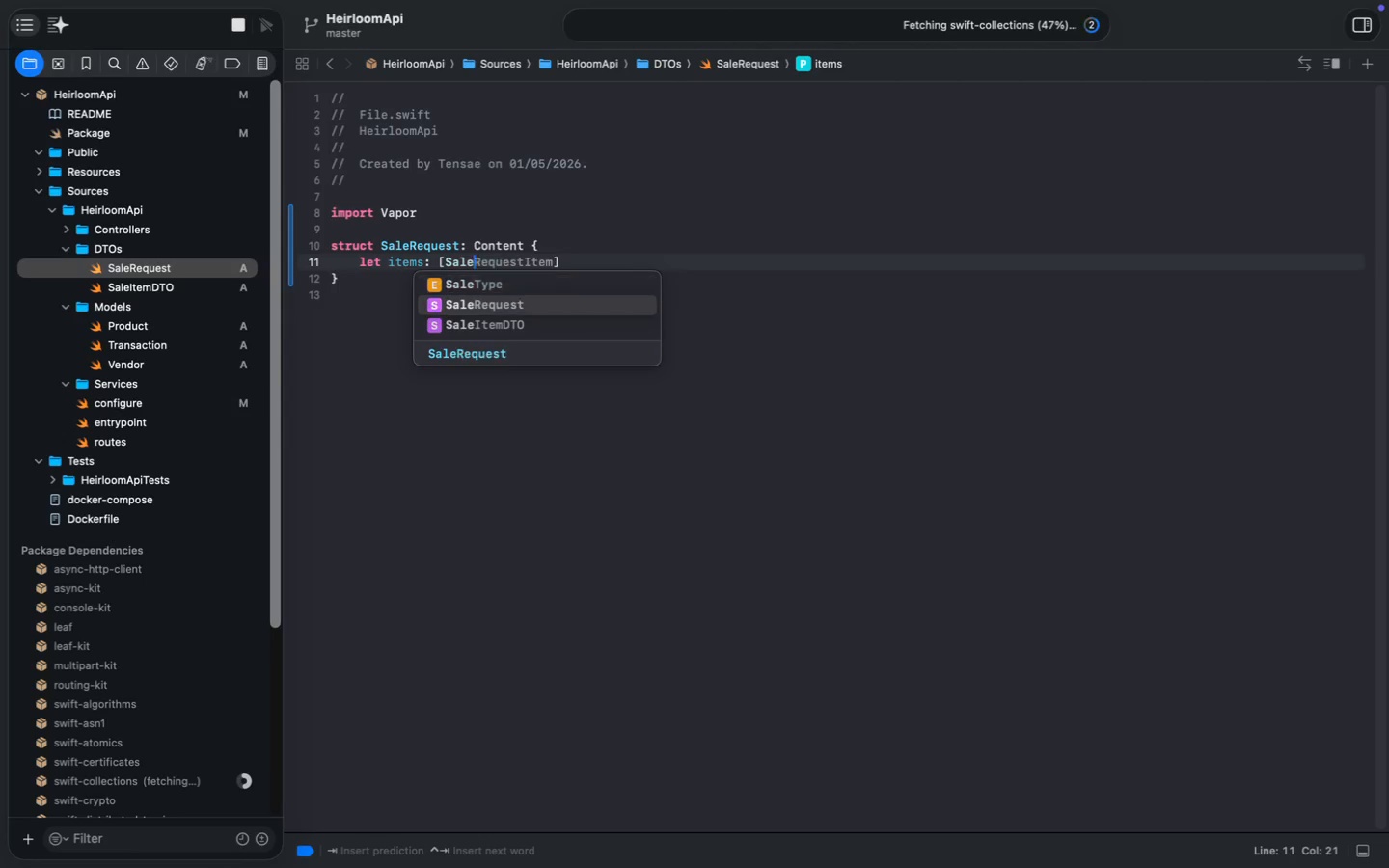 
key(ArrowDown)
 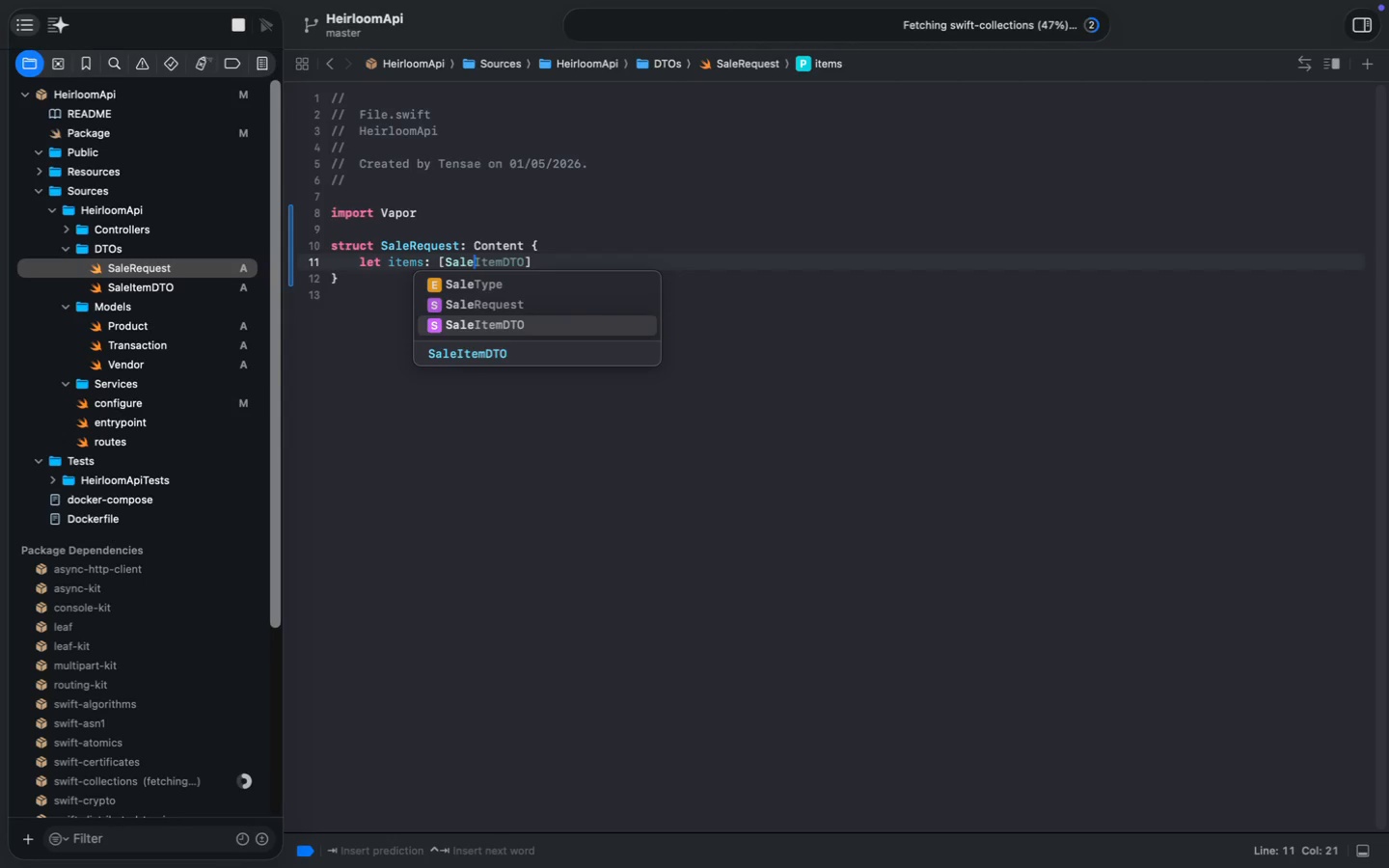 
key(Enter)
 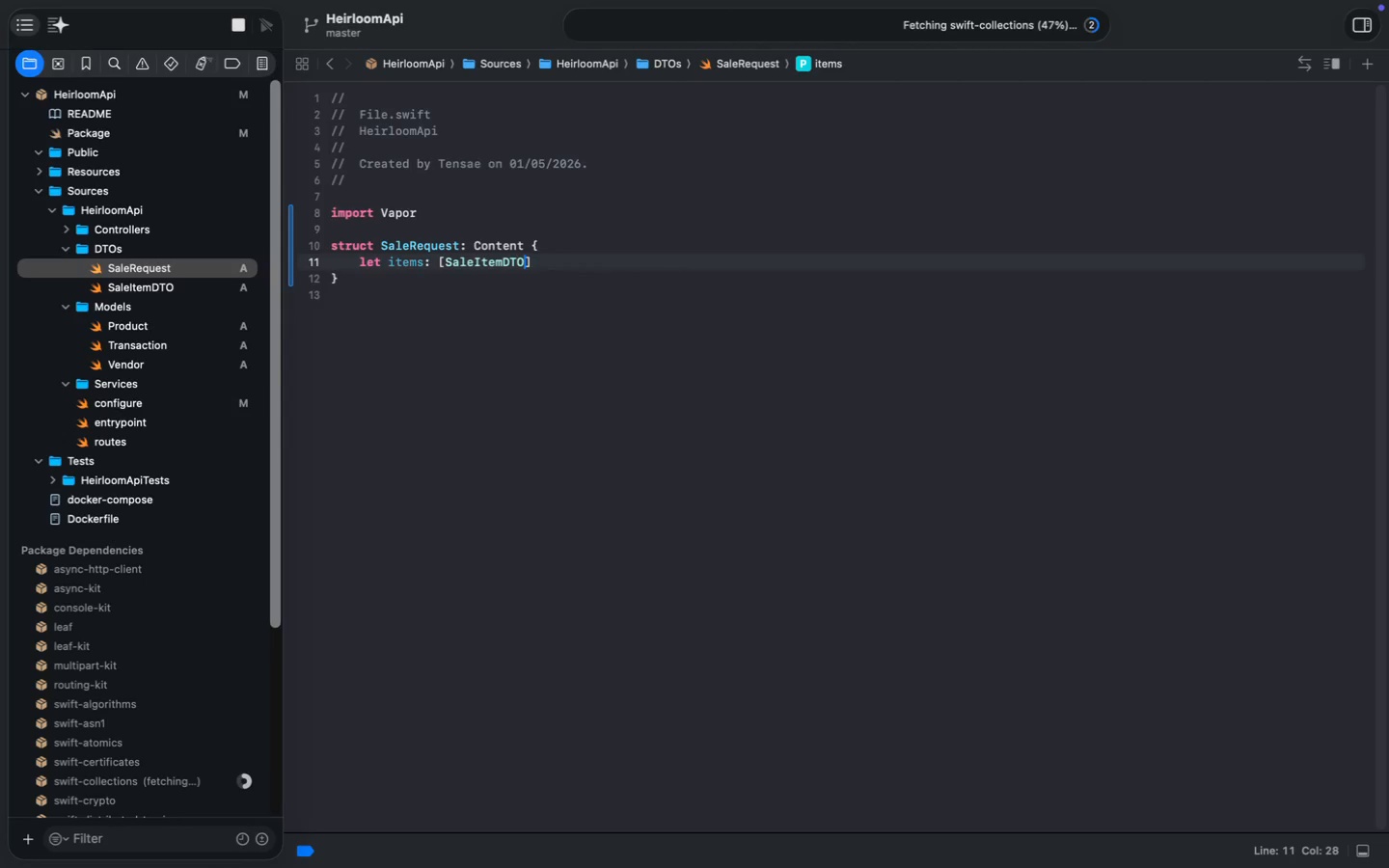 
hold_key(key=CommandLeft, duration=1.81)
 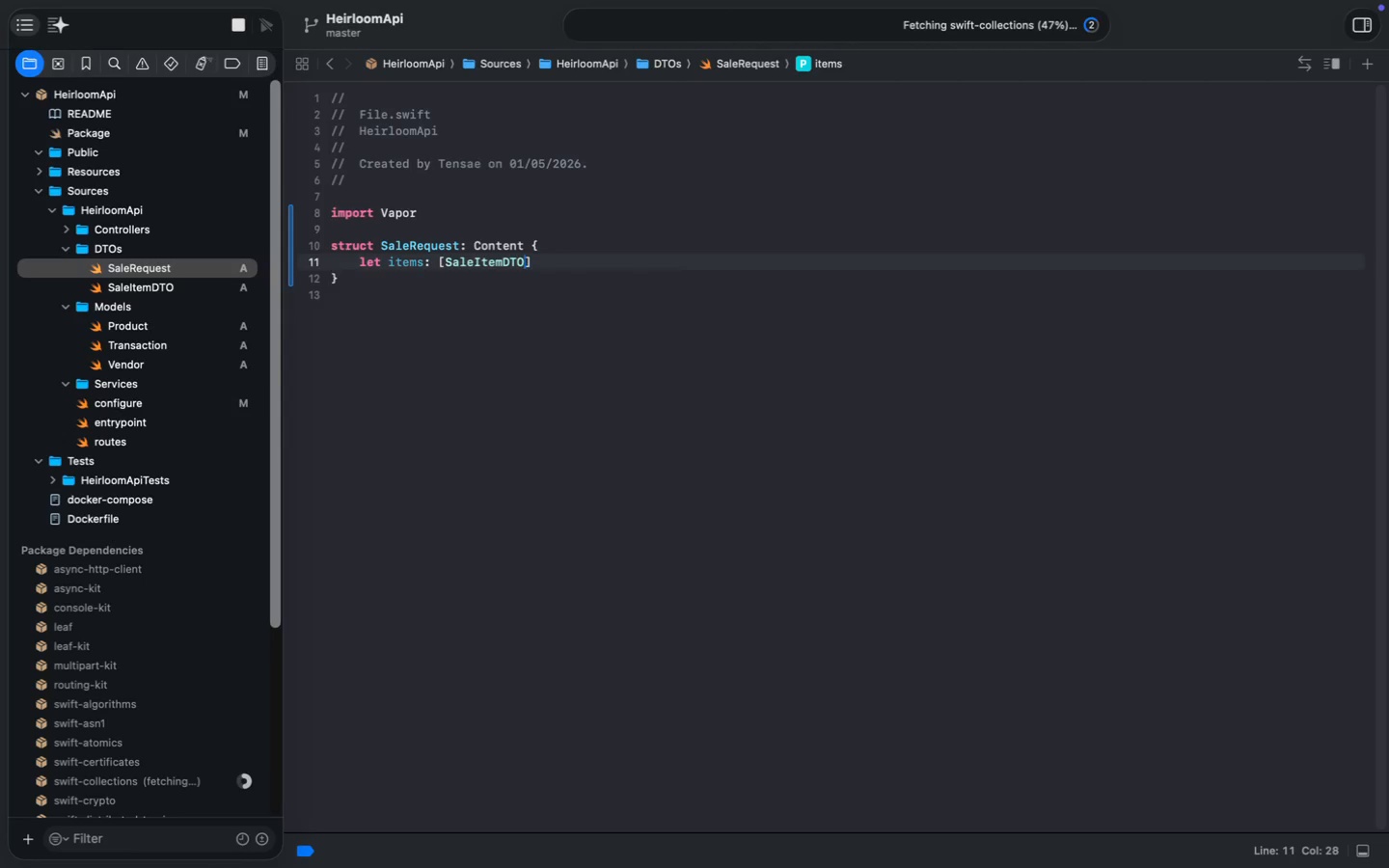 
left_click([139, 207])
 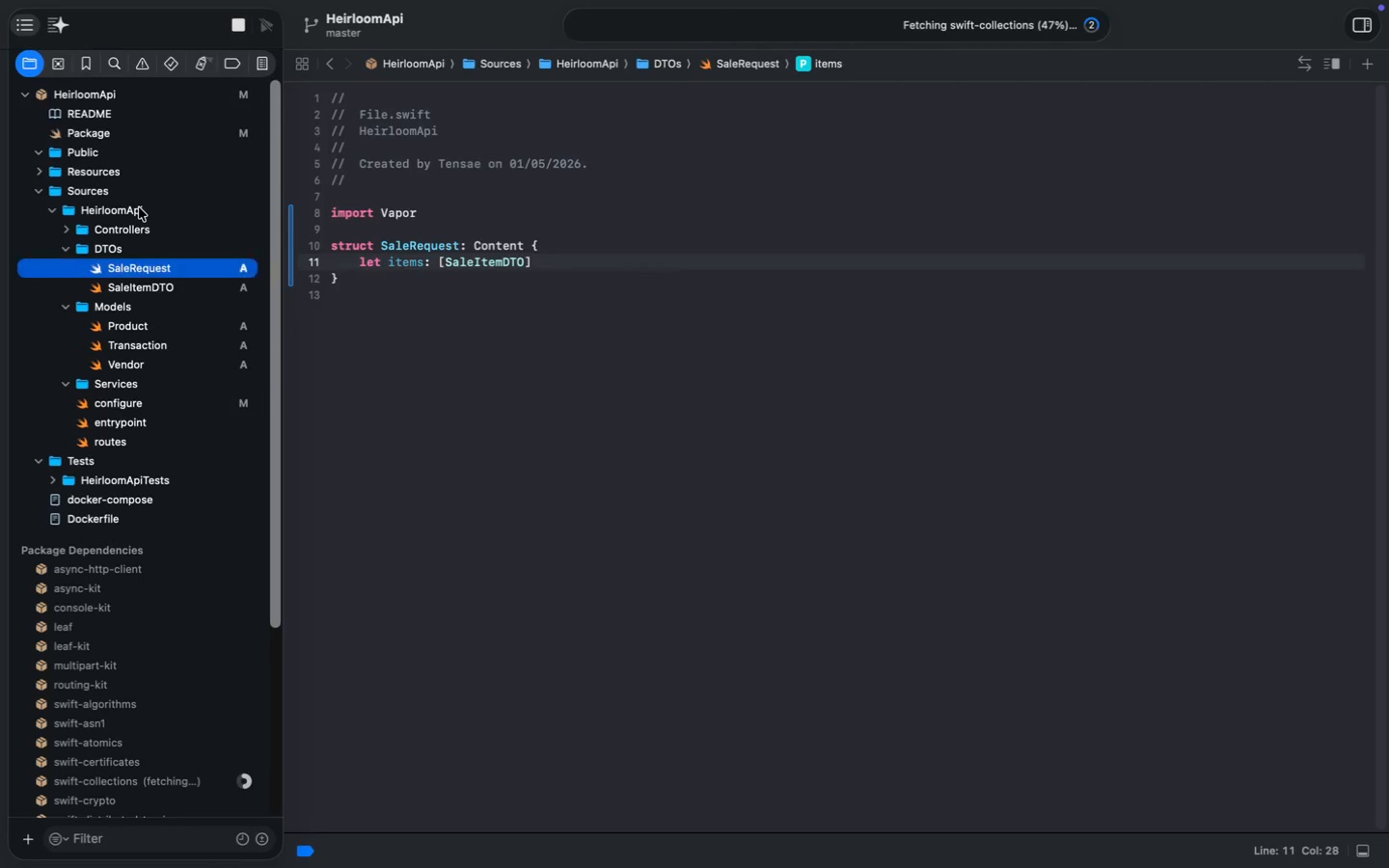 
key(Alt+Meta+N)
 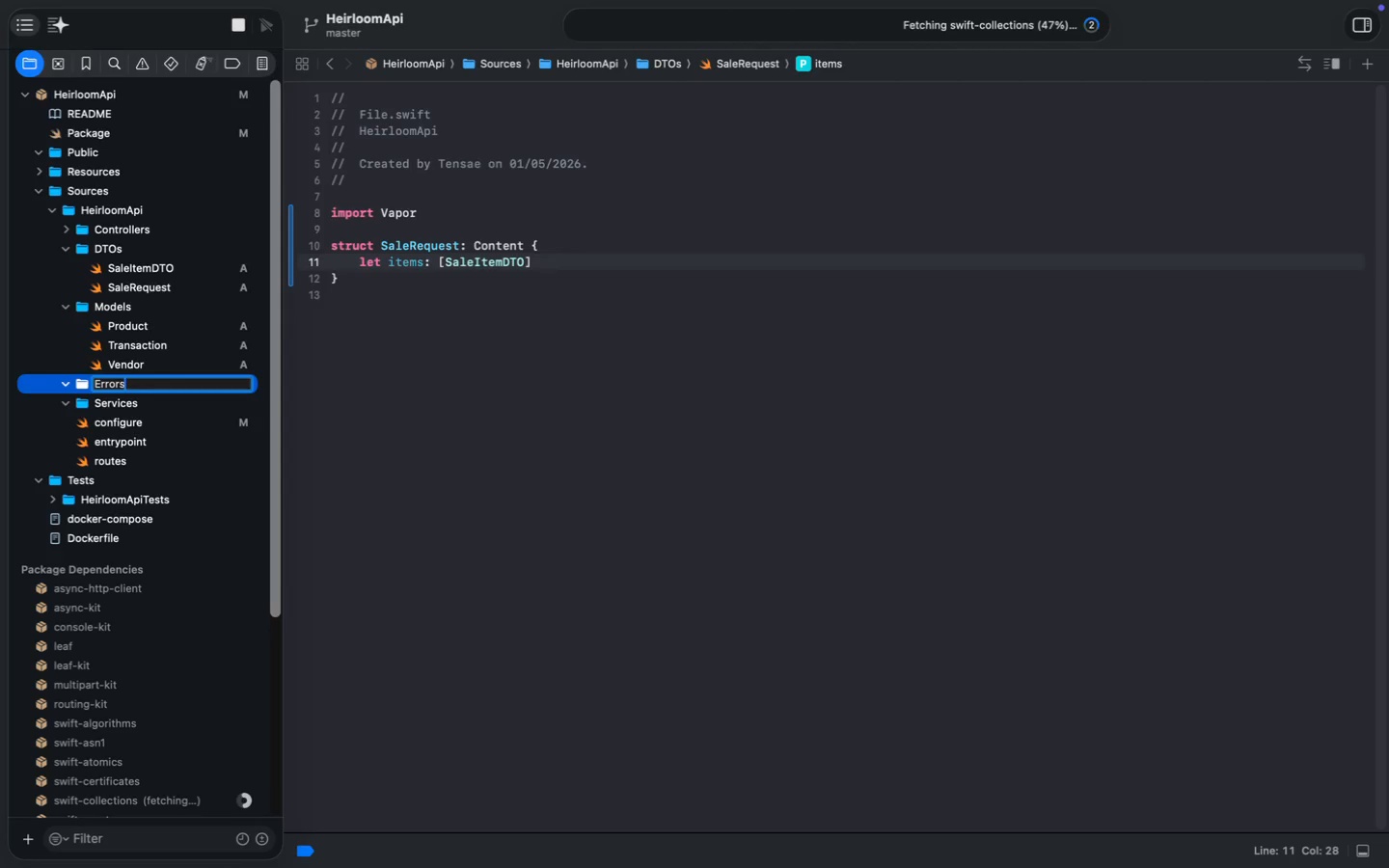 
type(Errors)
 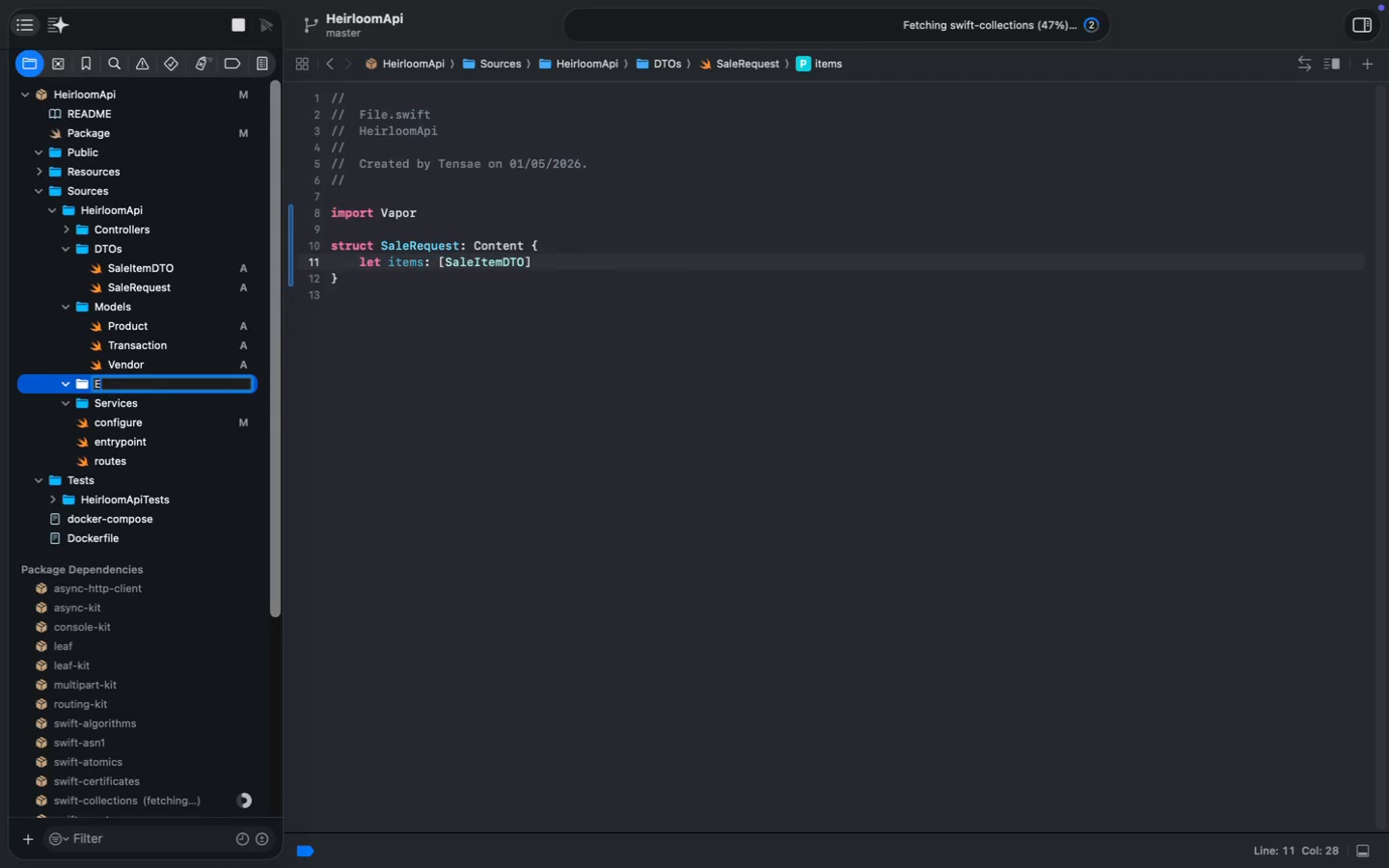 
key(Enter)
 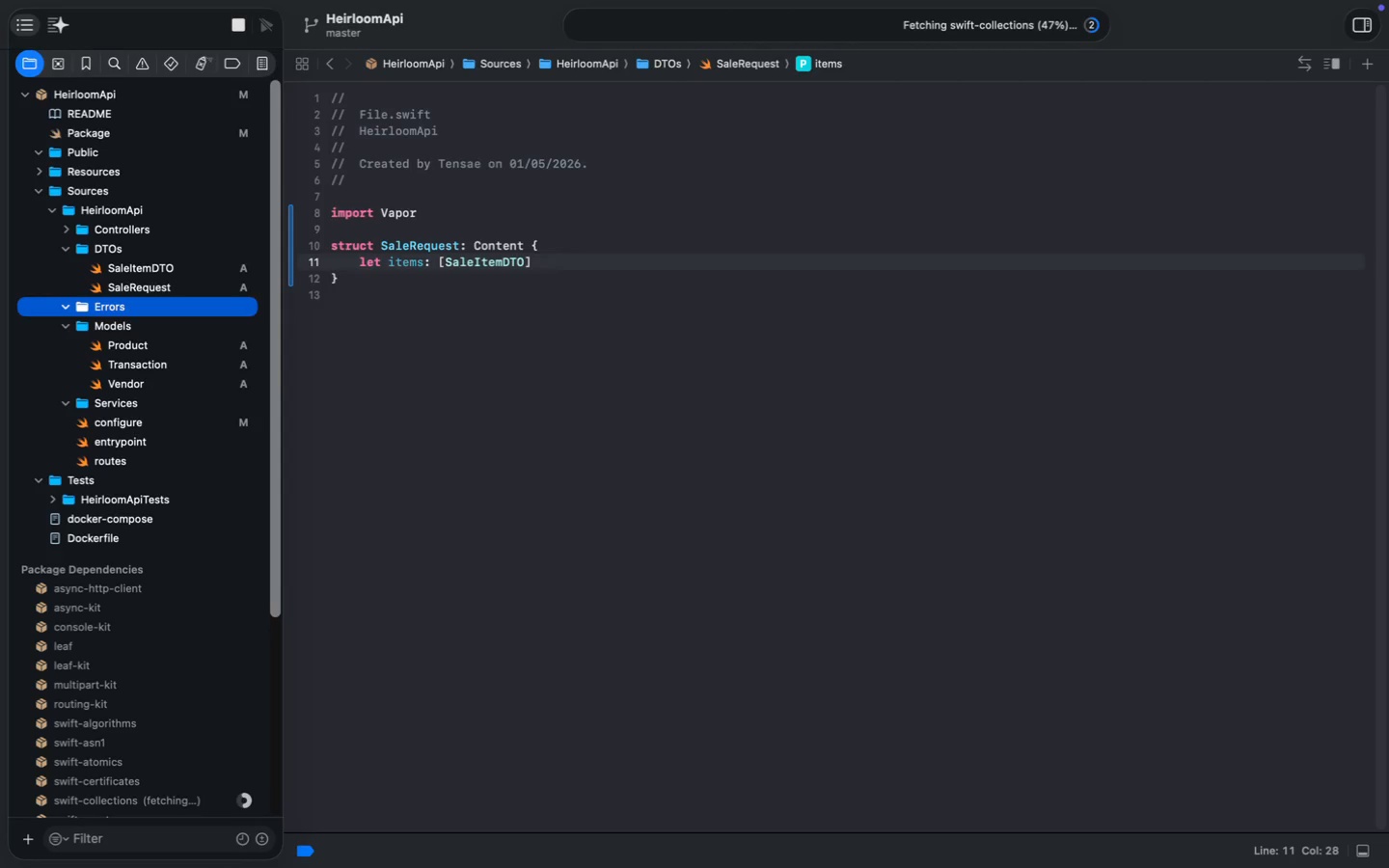 
key(Meta+N)
 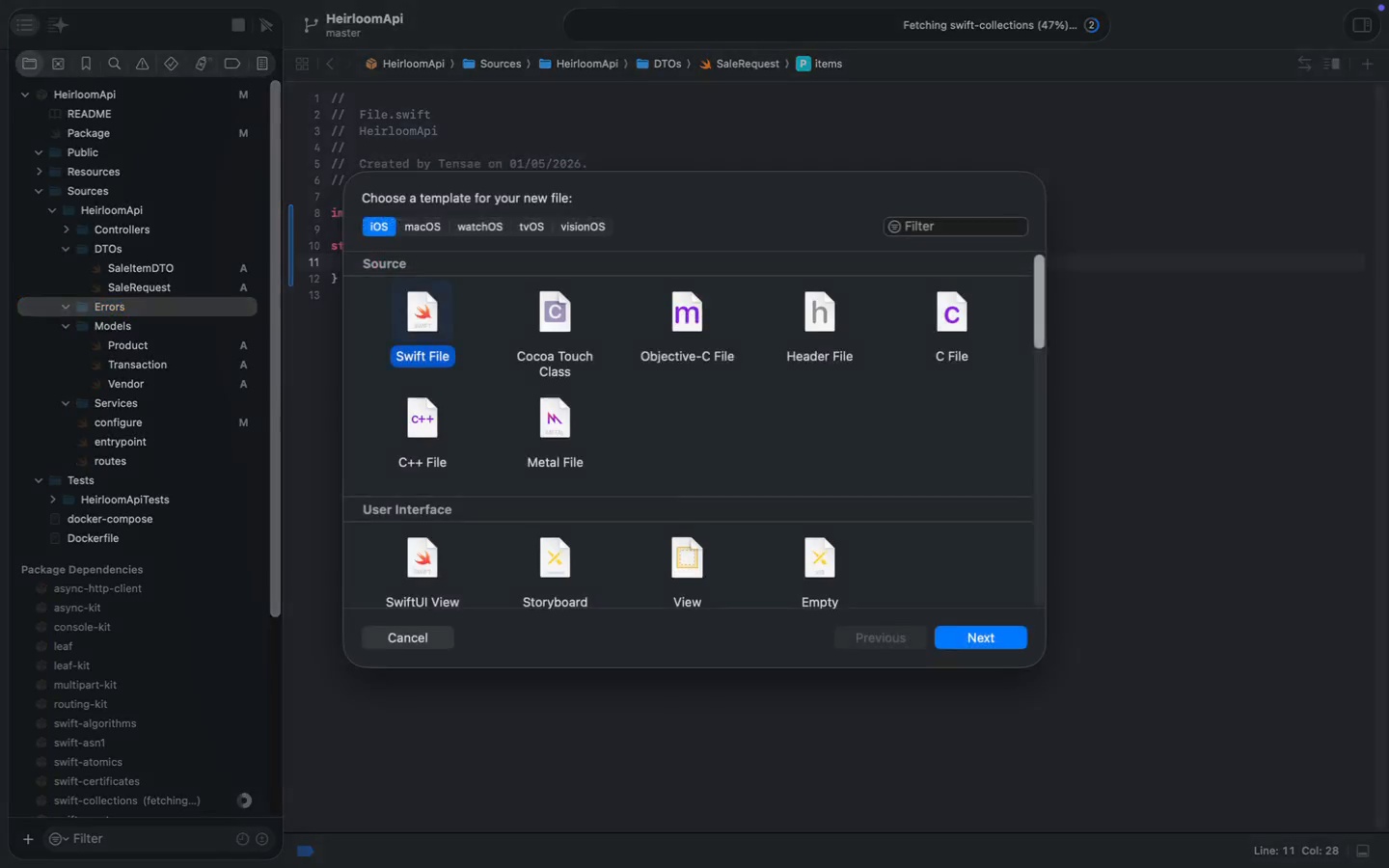 
key(Enter)
 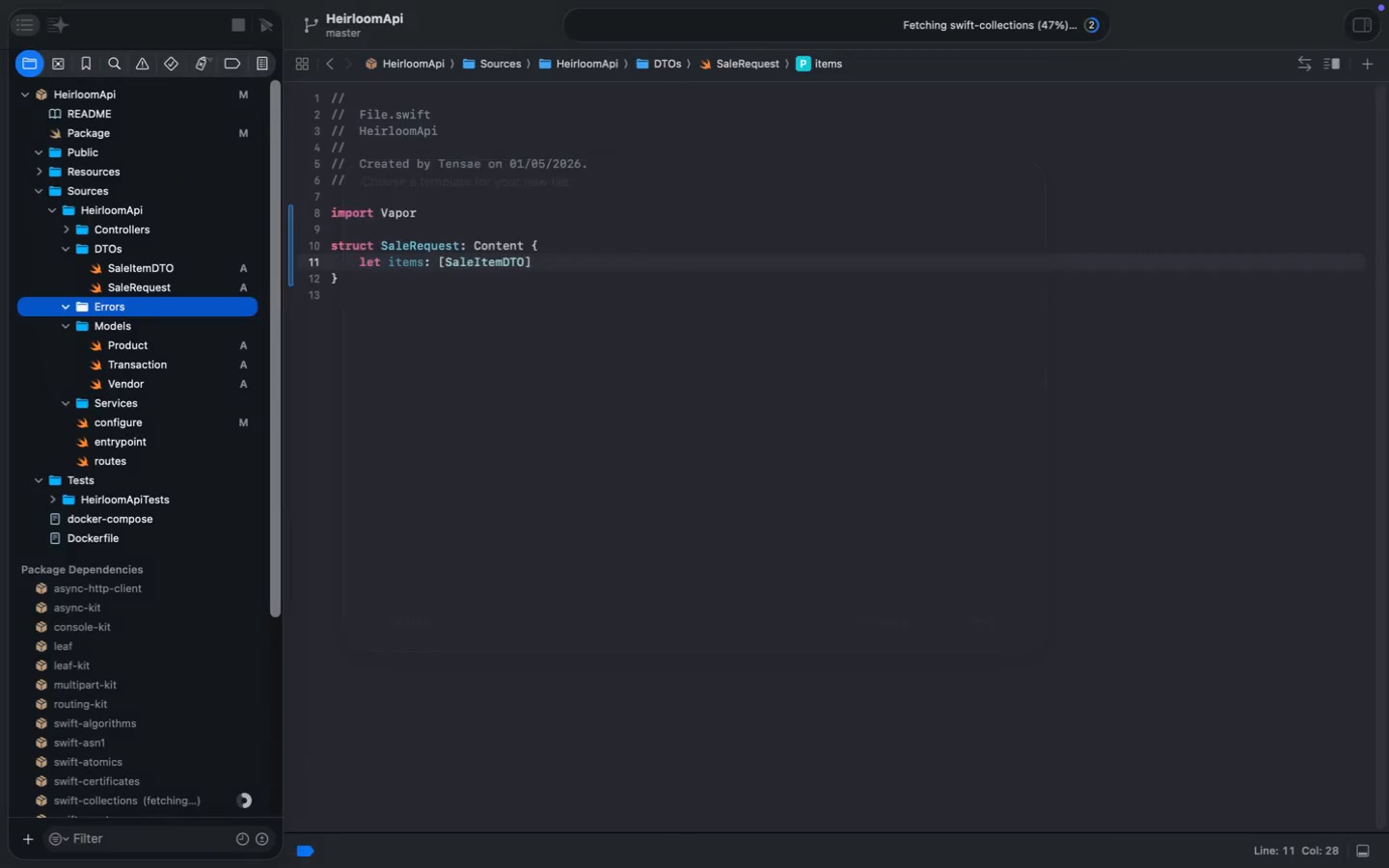 
key(Enter)
 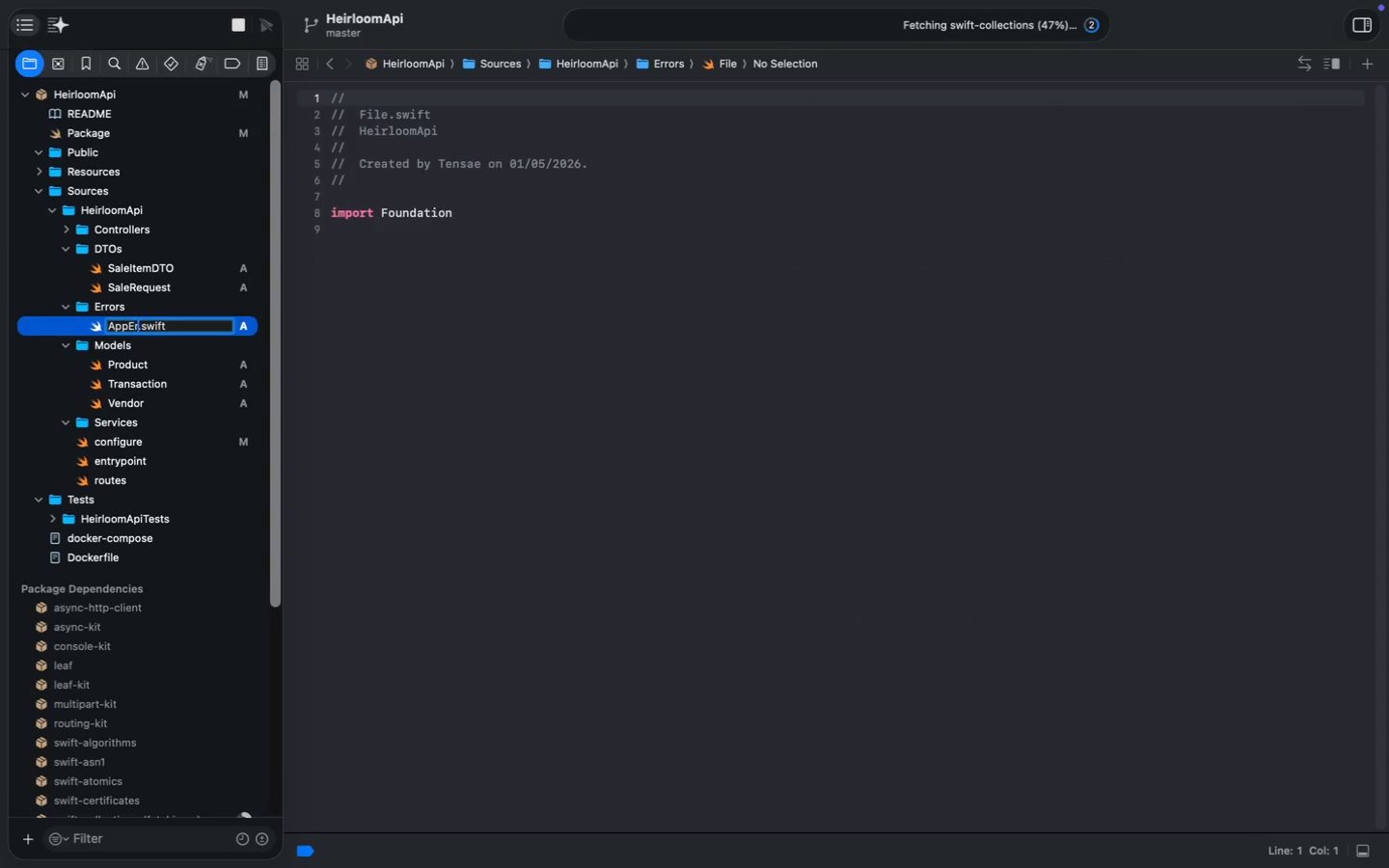 
type(AppError)
 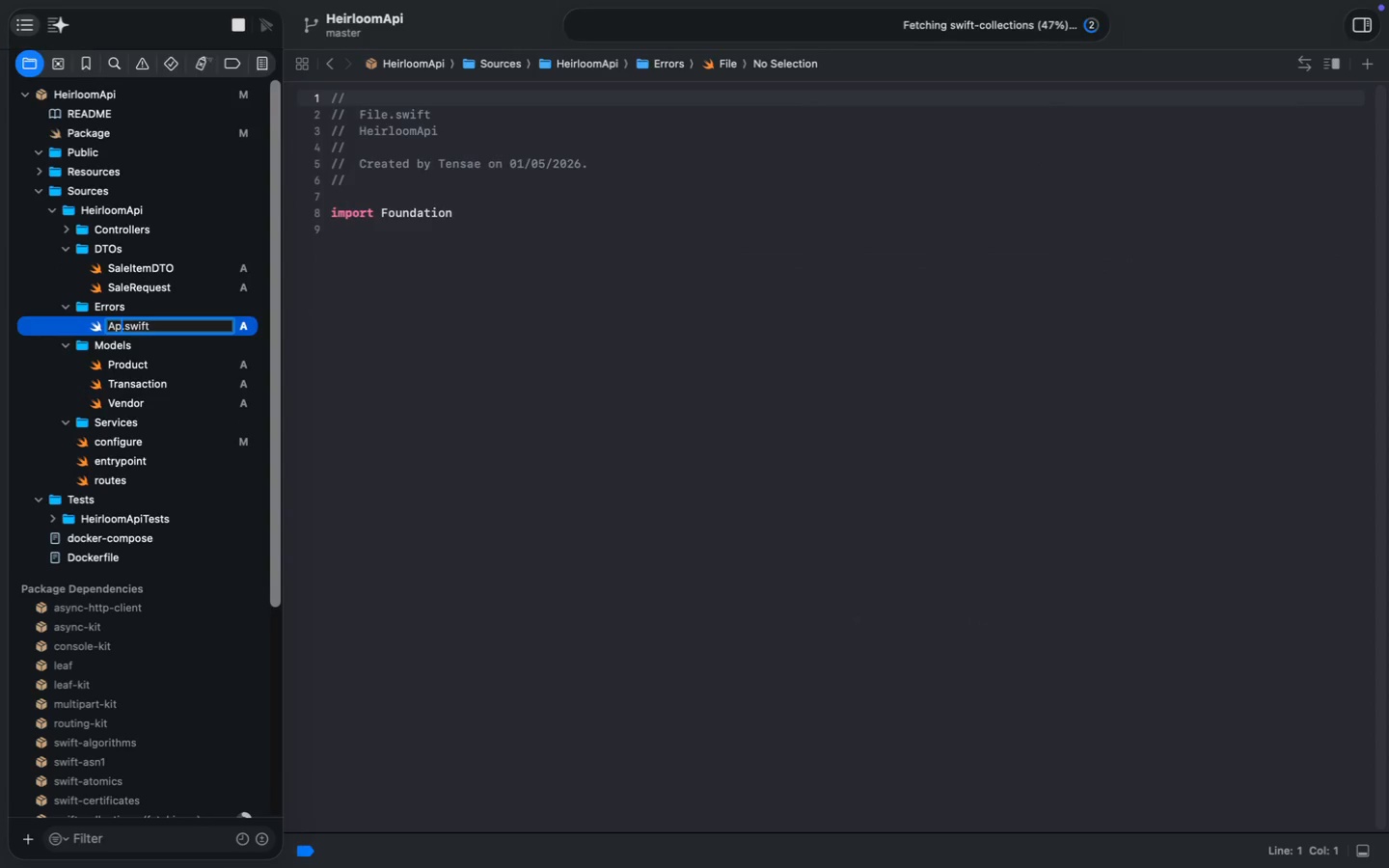 
 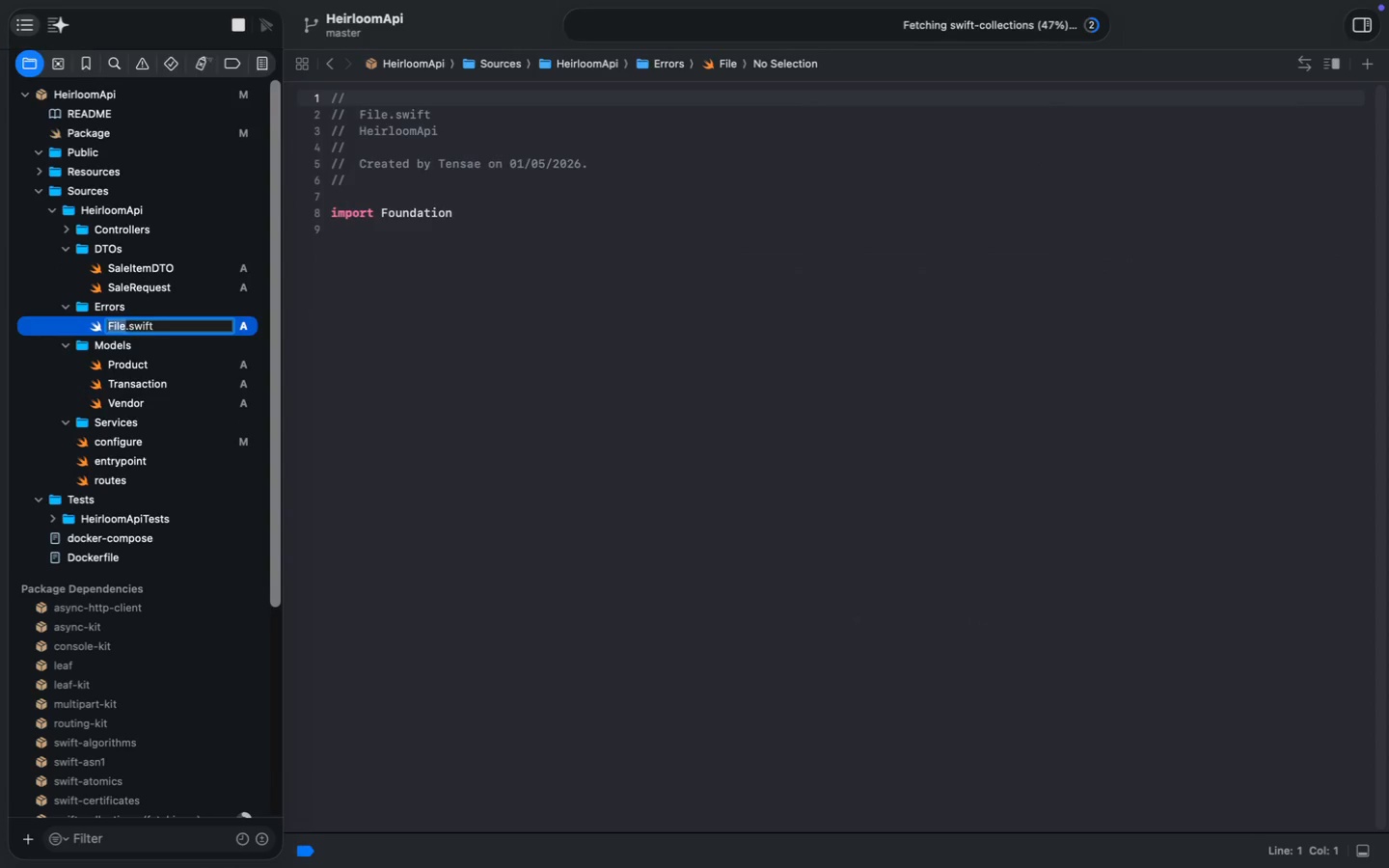 
key(Enter)
 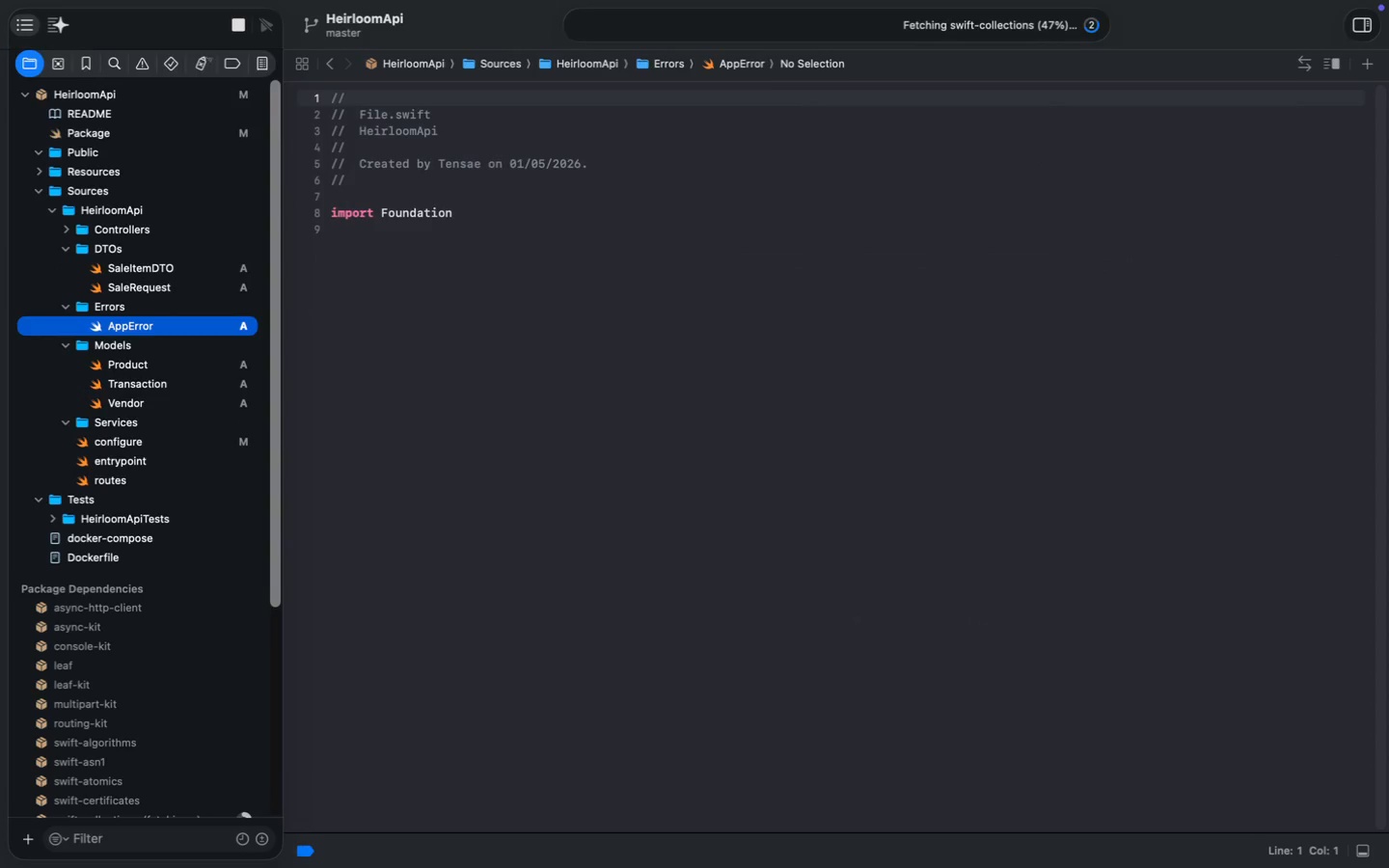 
wait(5.01)
 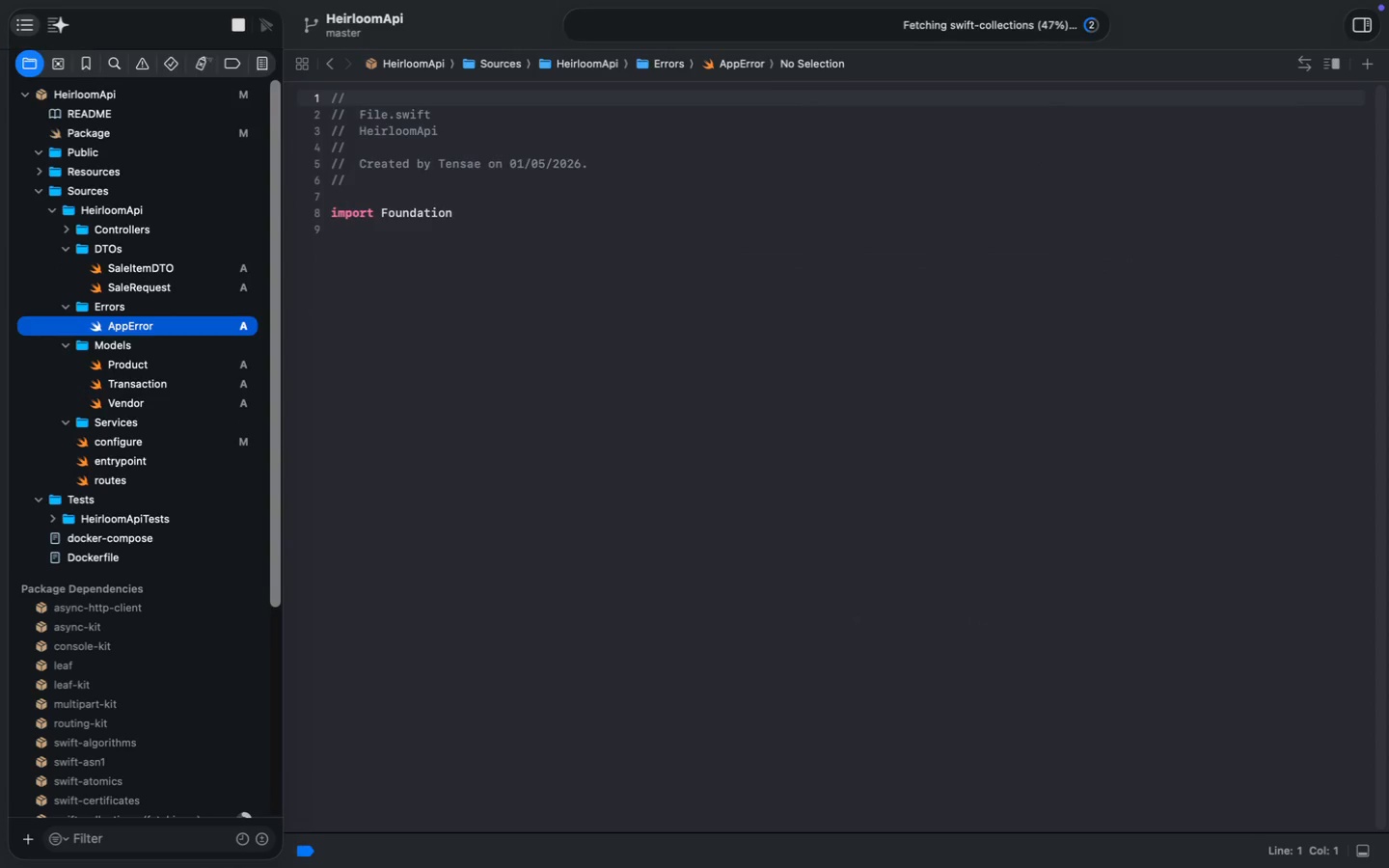 
type(Vapor)
 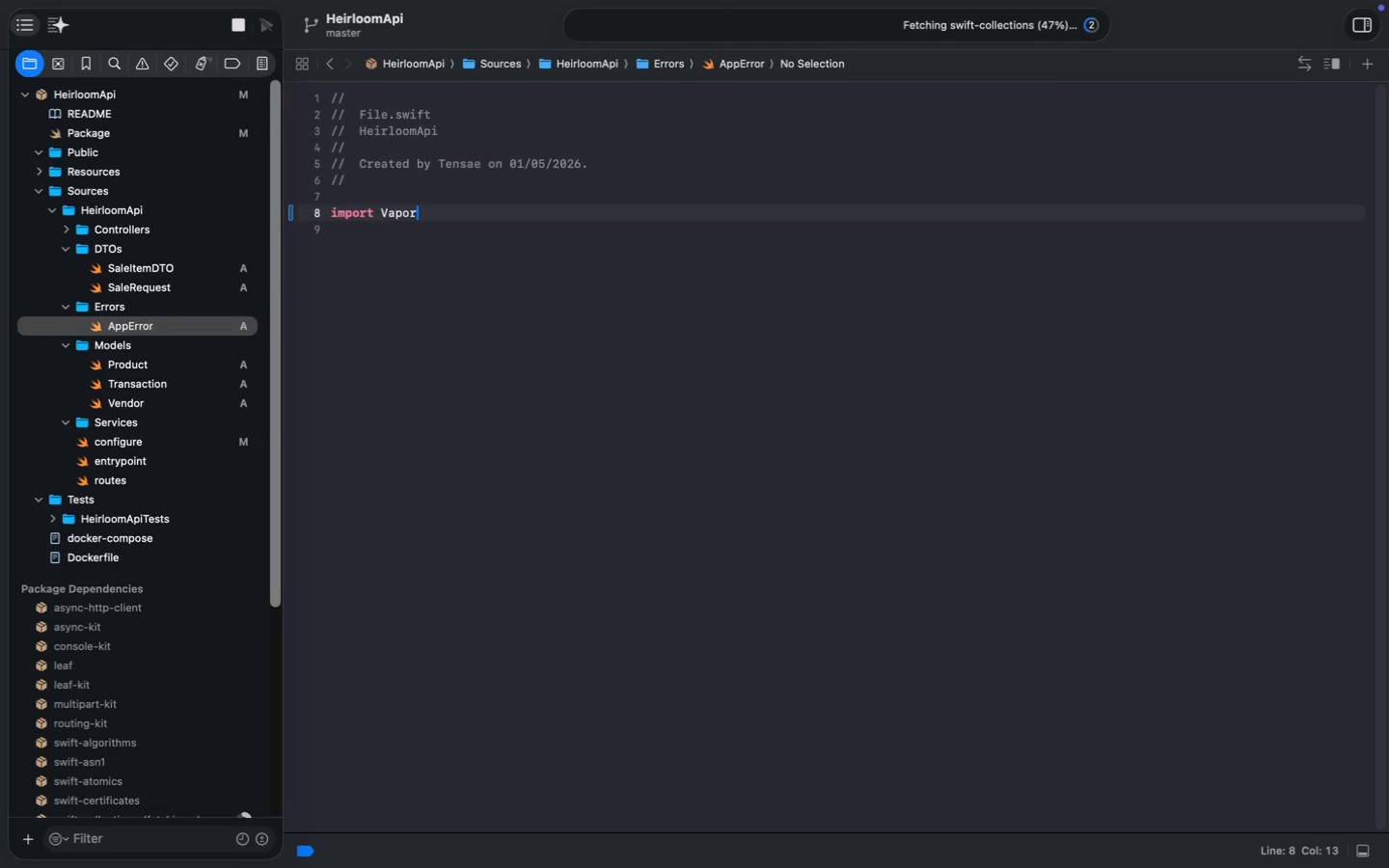 
key(Enter)
 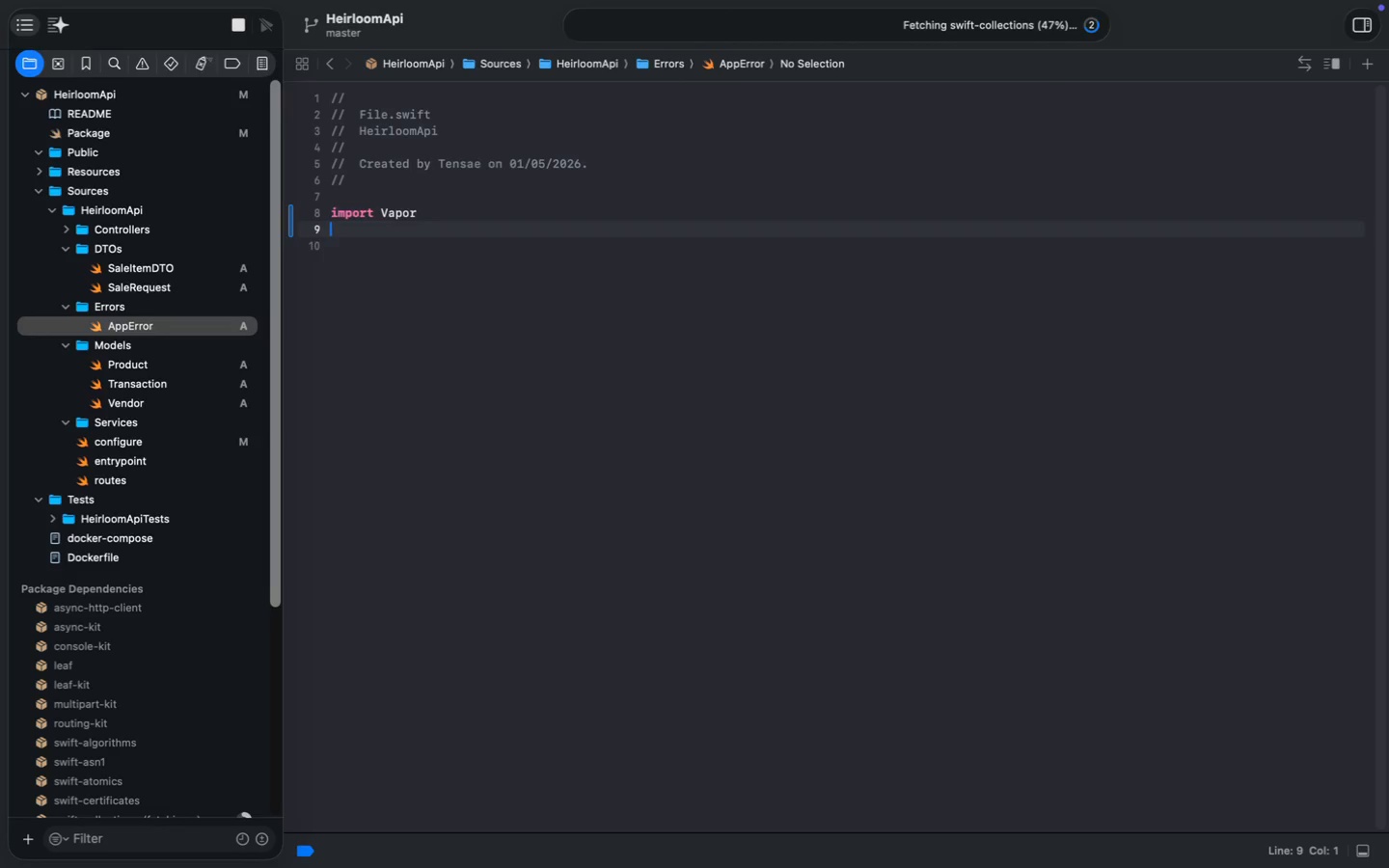 
key(Enter)
 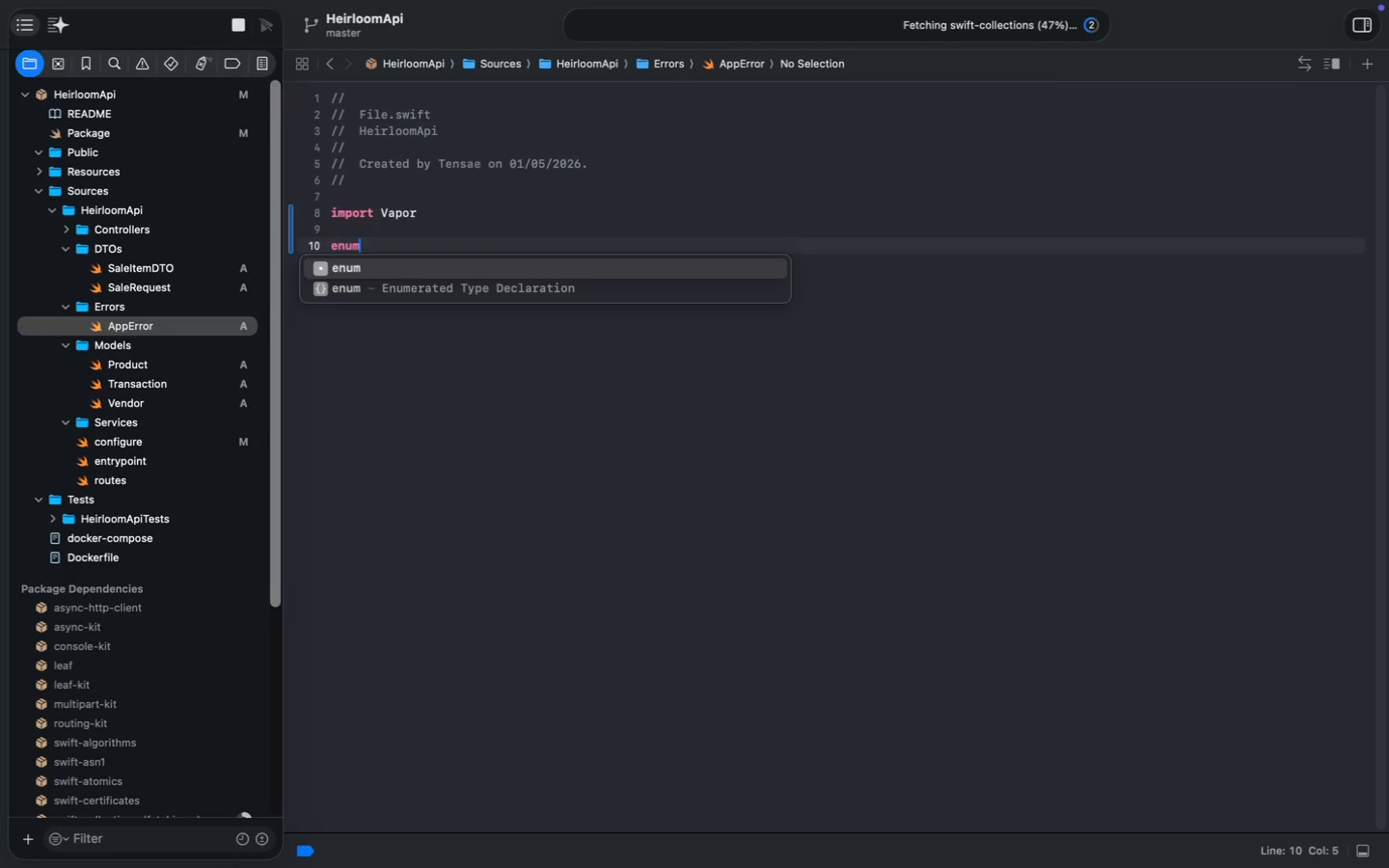 
type(enum AppError: Error {)
 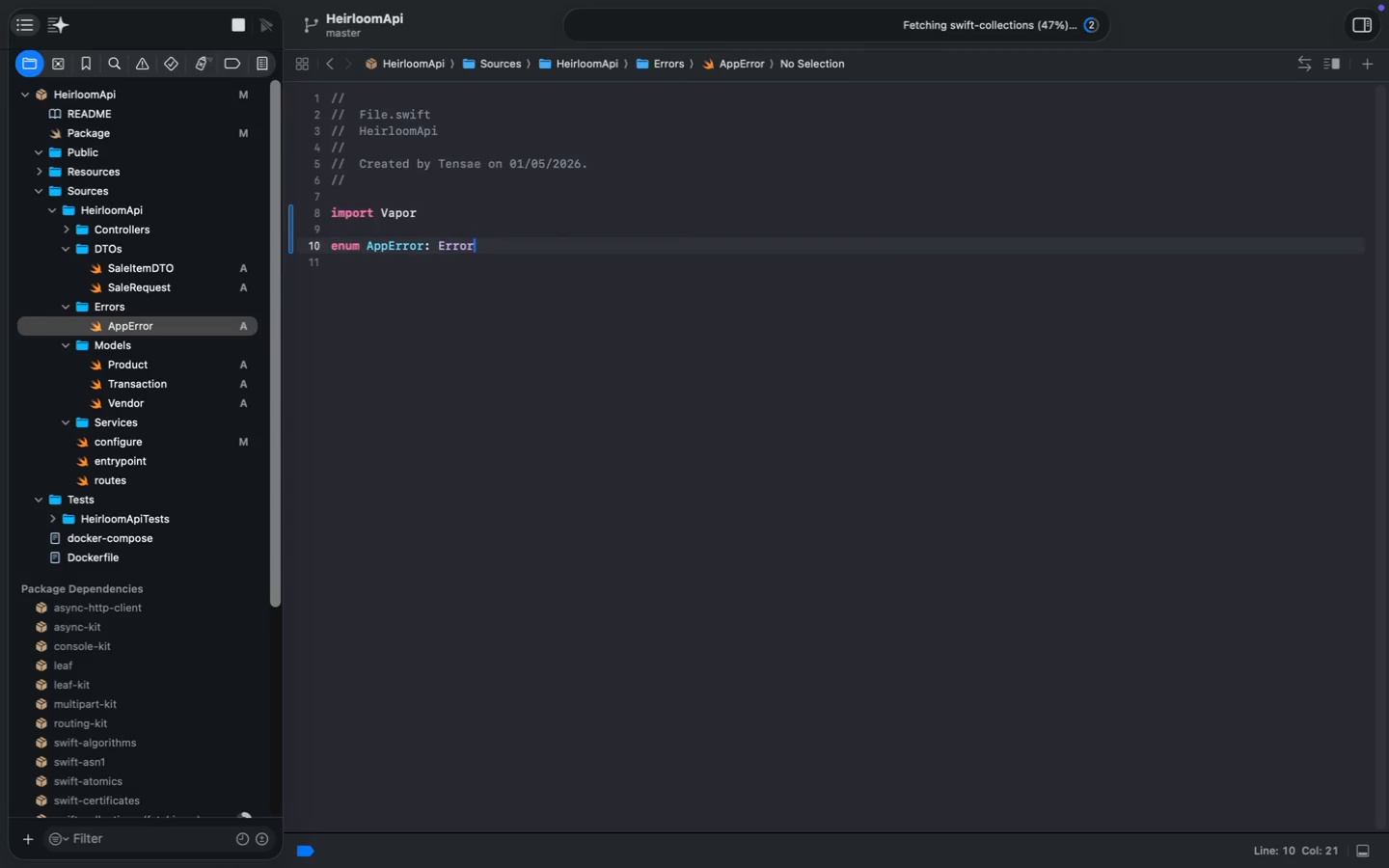 
 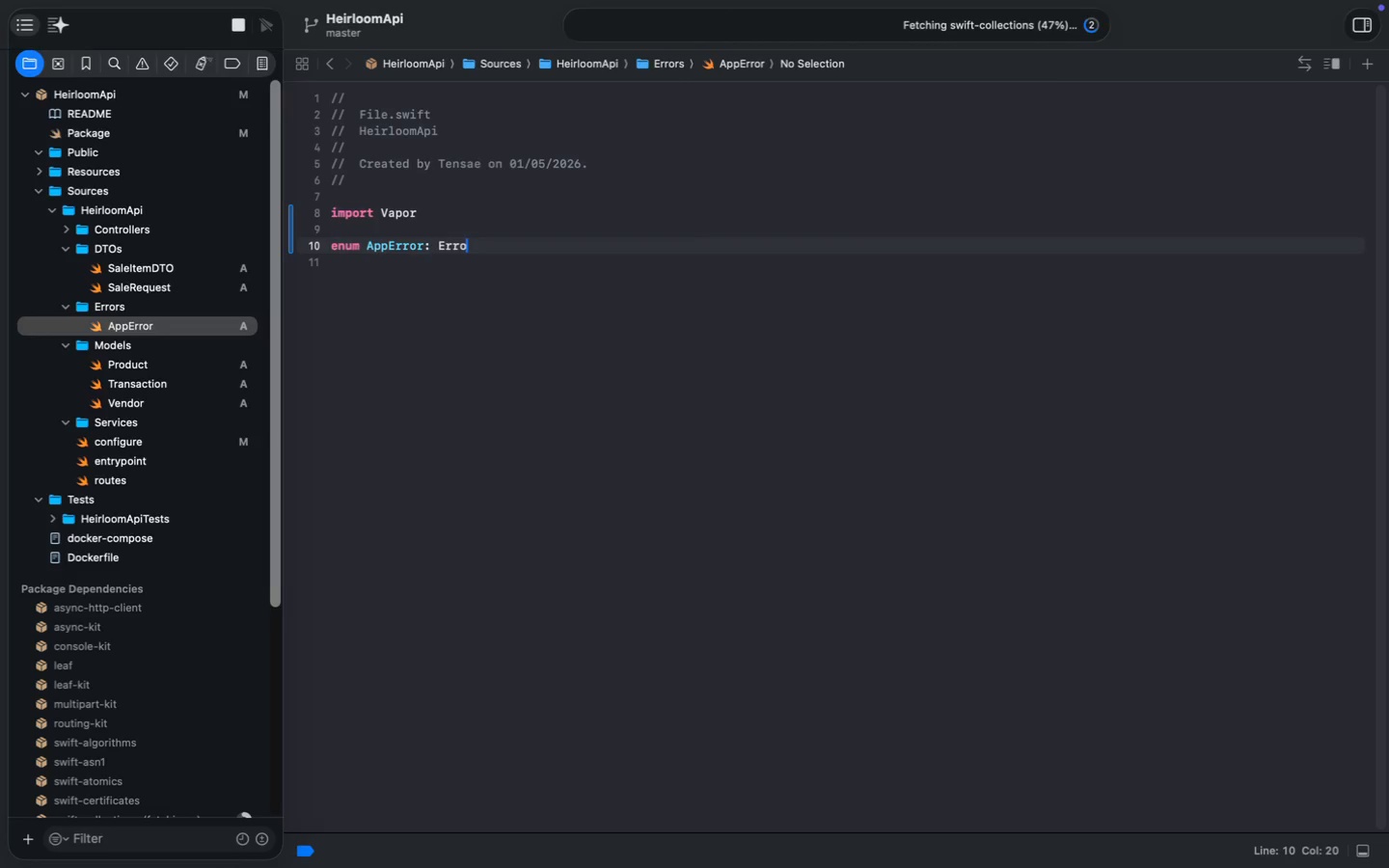 
key(Enter)
 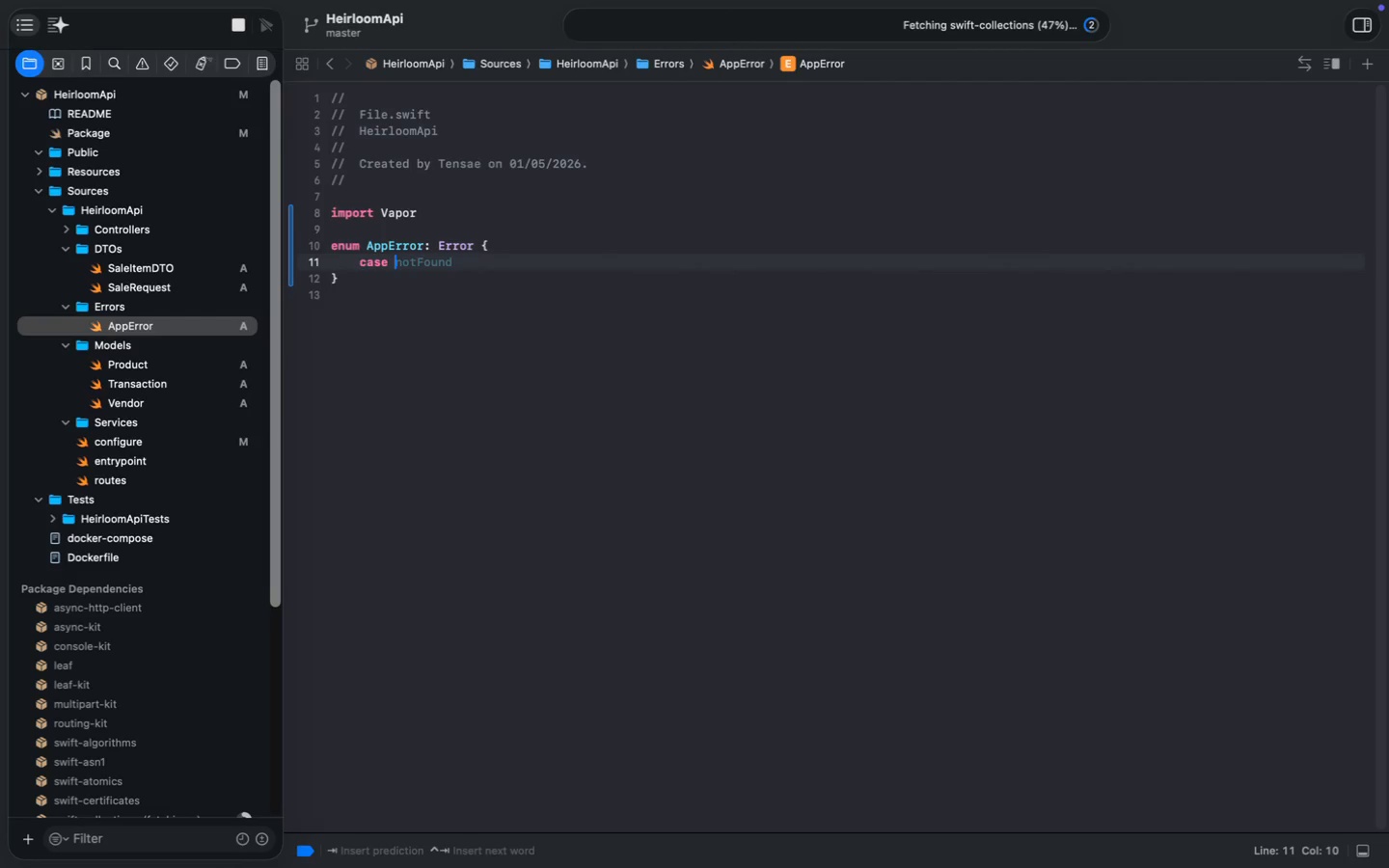 
type(case invalidVendor)
 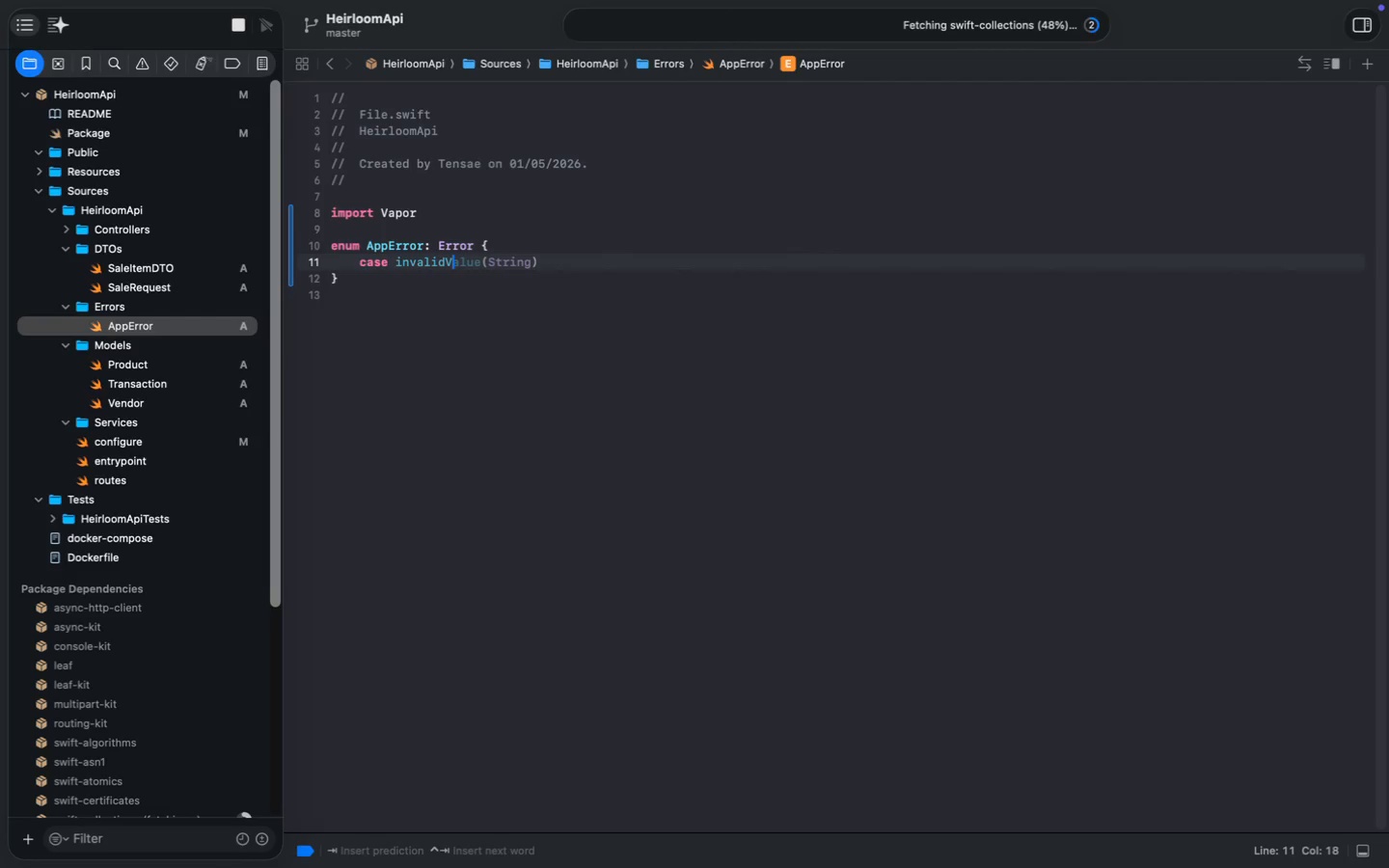 
key(Enter)
 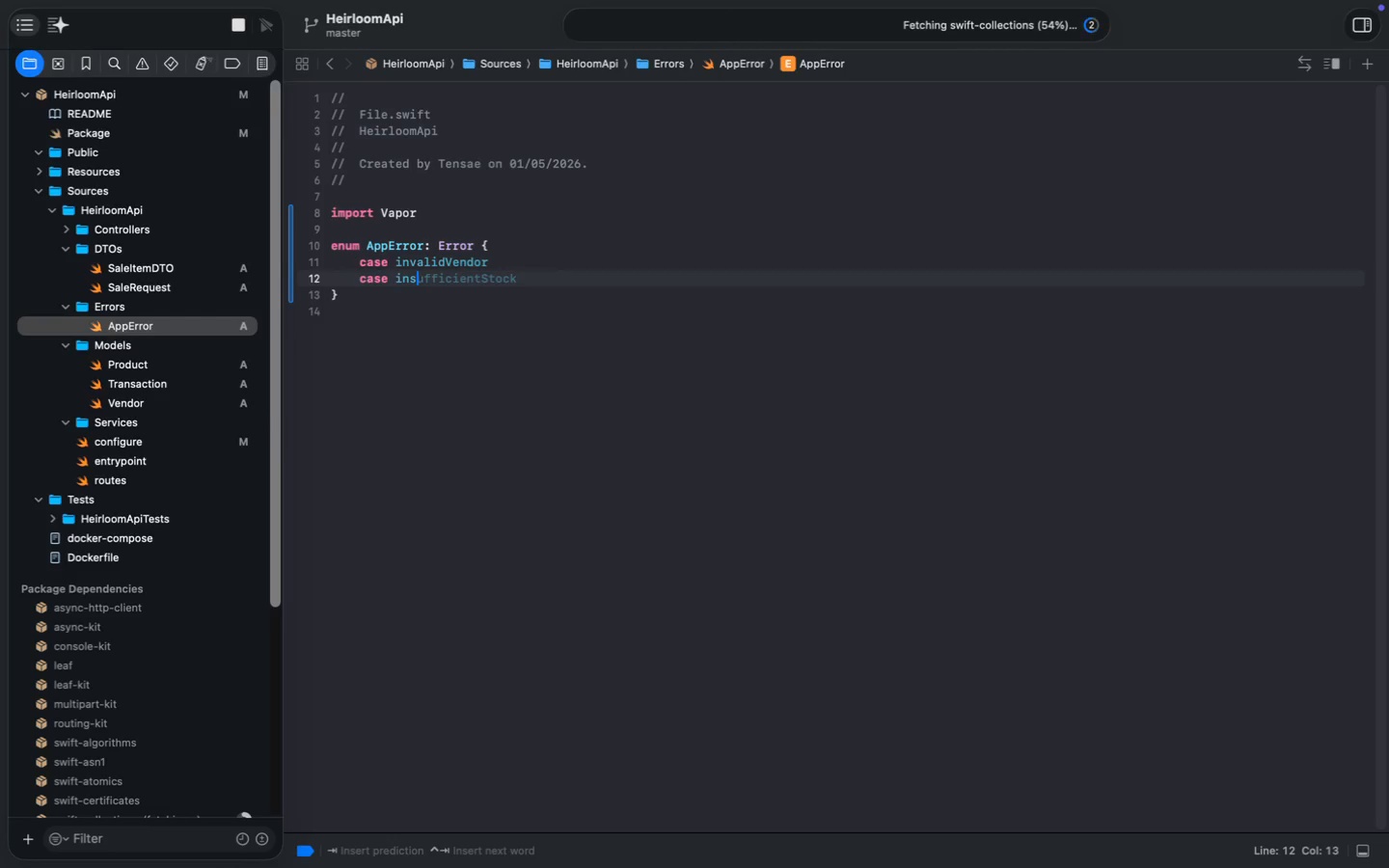 
type(case ins)
key(Tab)
 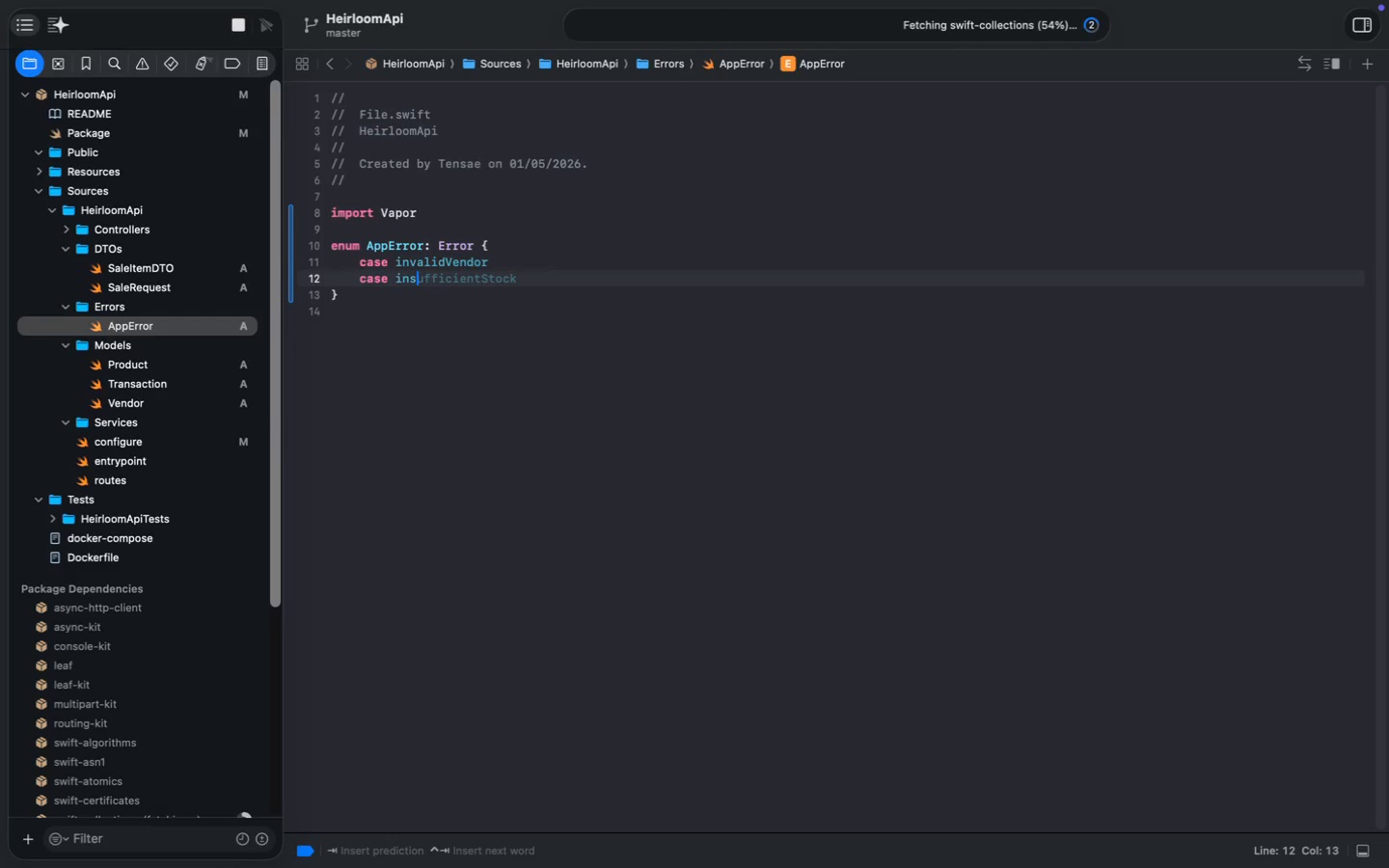 
key(Enter)
 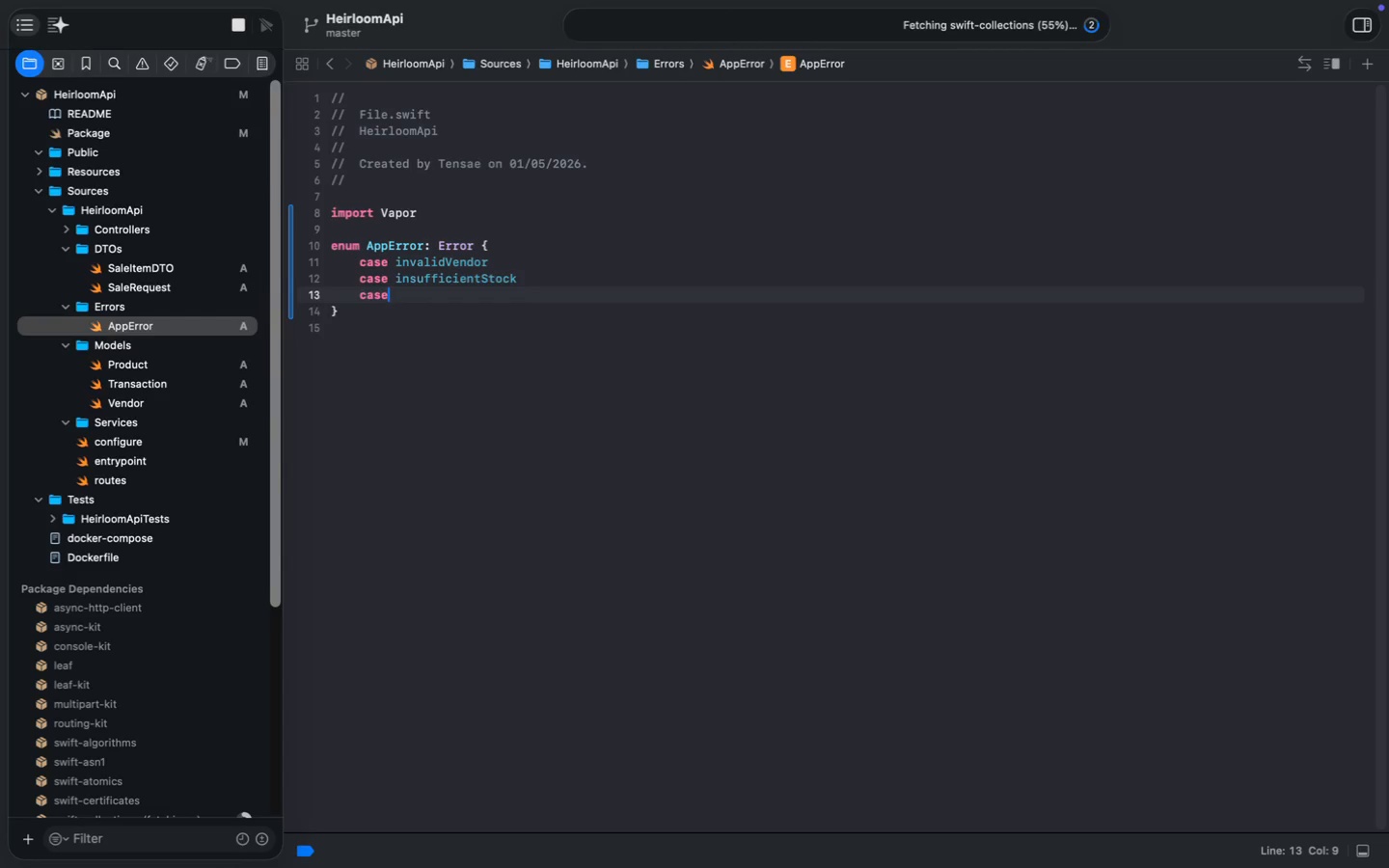 
type(case product)
key(Tab)
 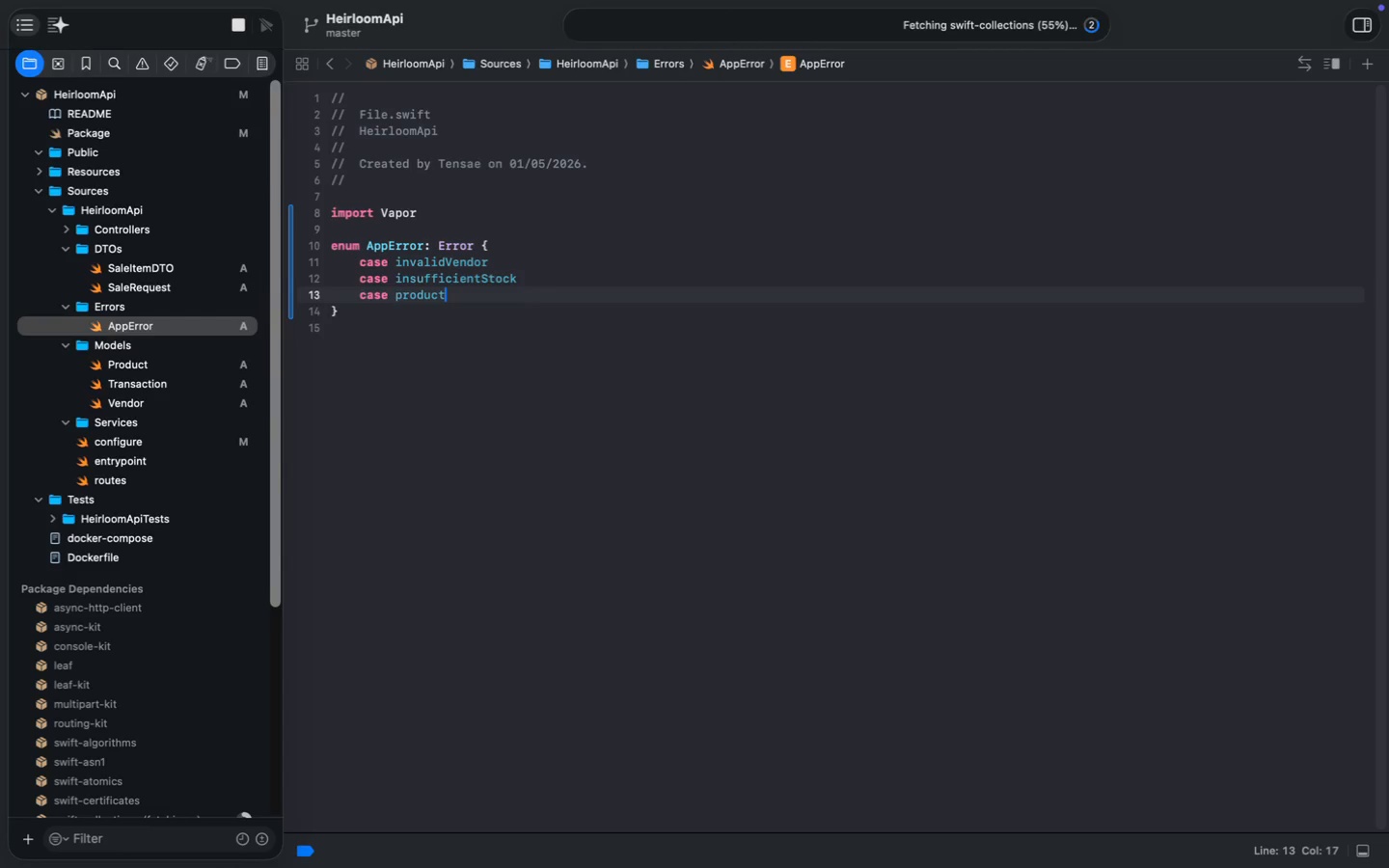 
key(ArrowDown)
 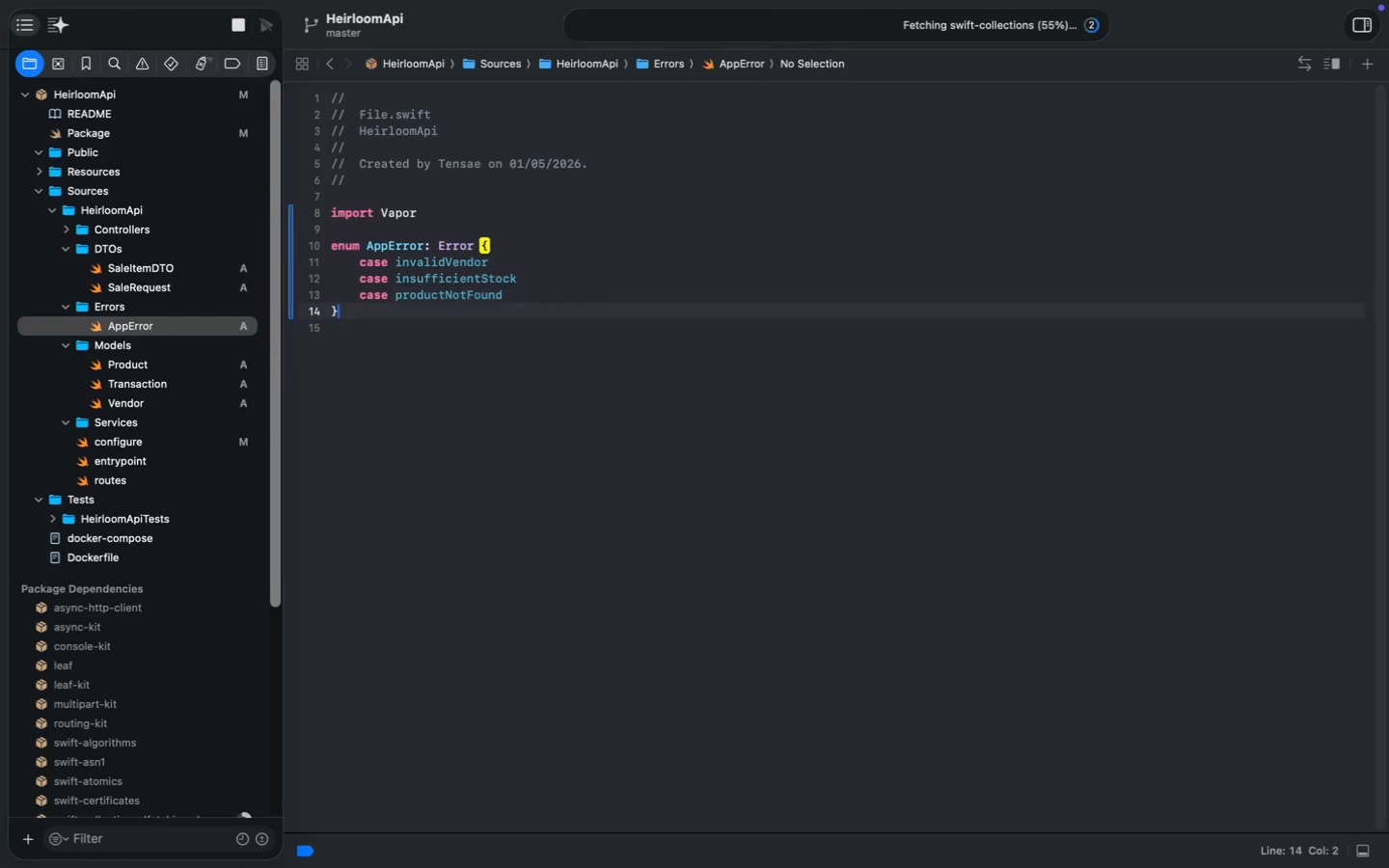 
key(Enter)
 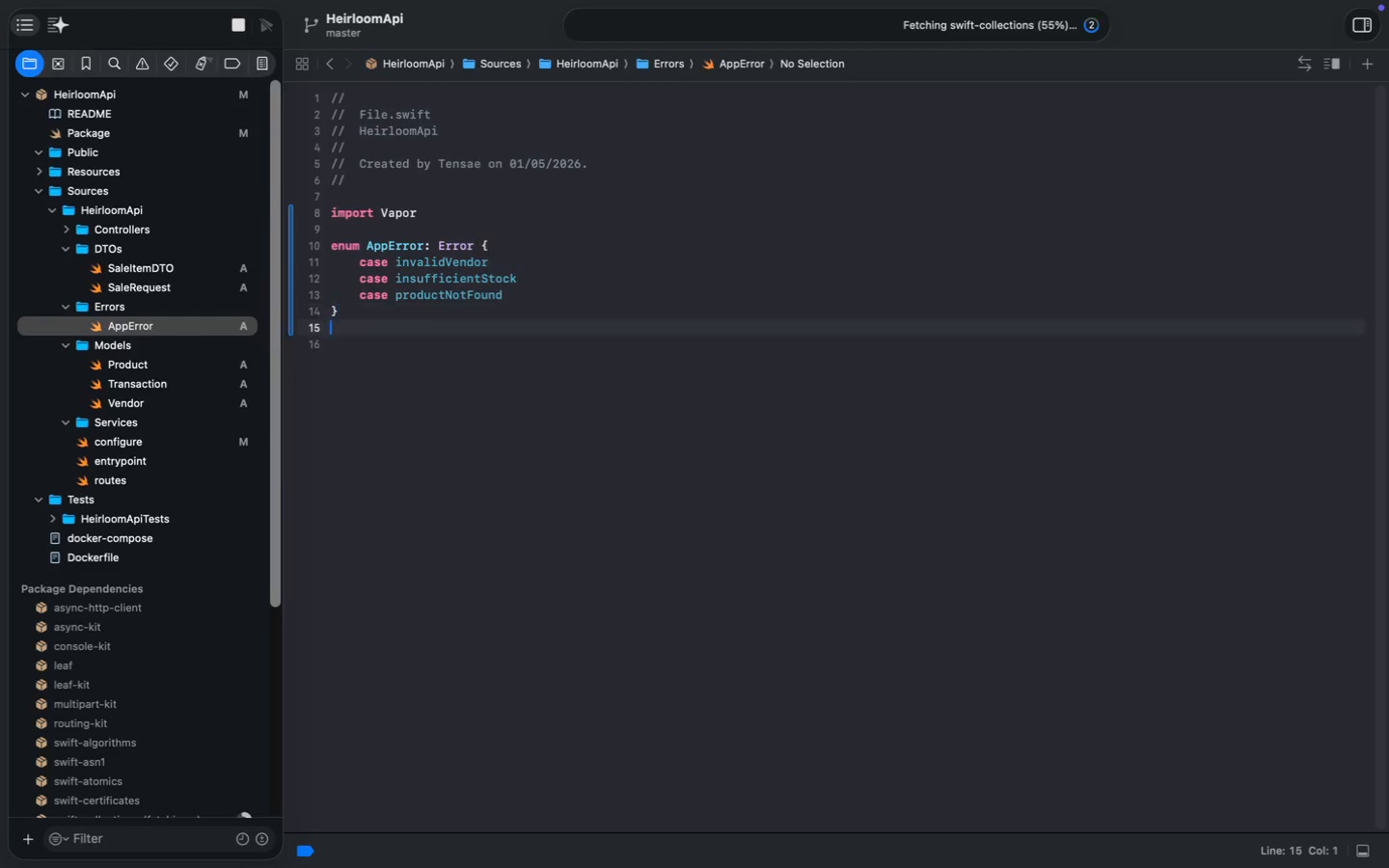 
key(Enter)
 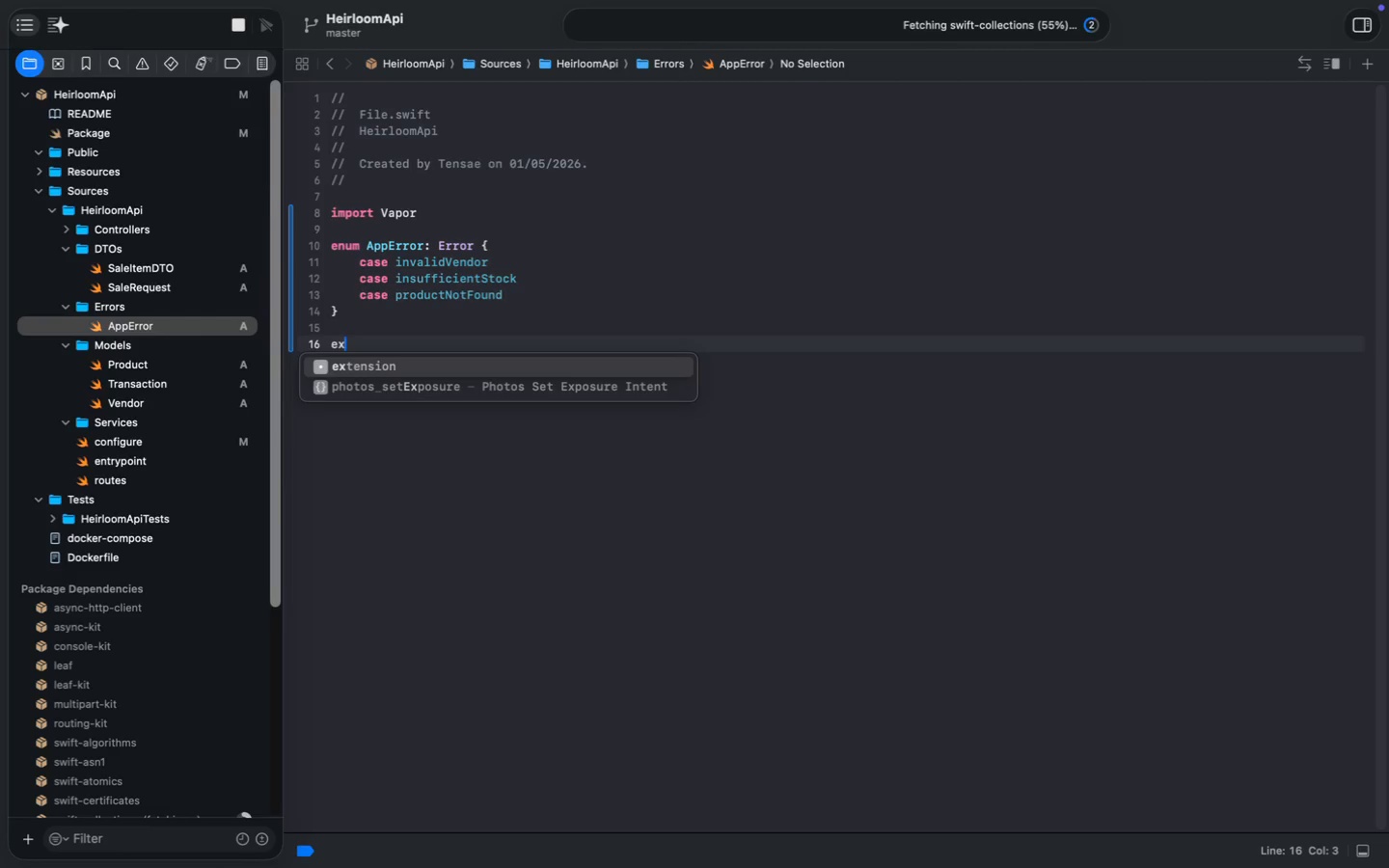 
type(ex)
key(Tab)
 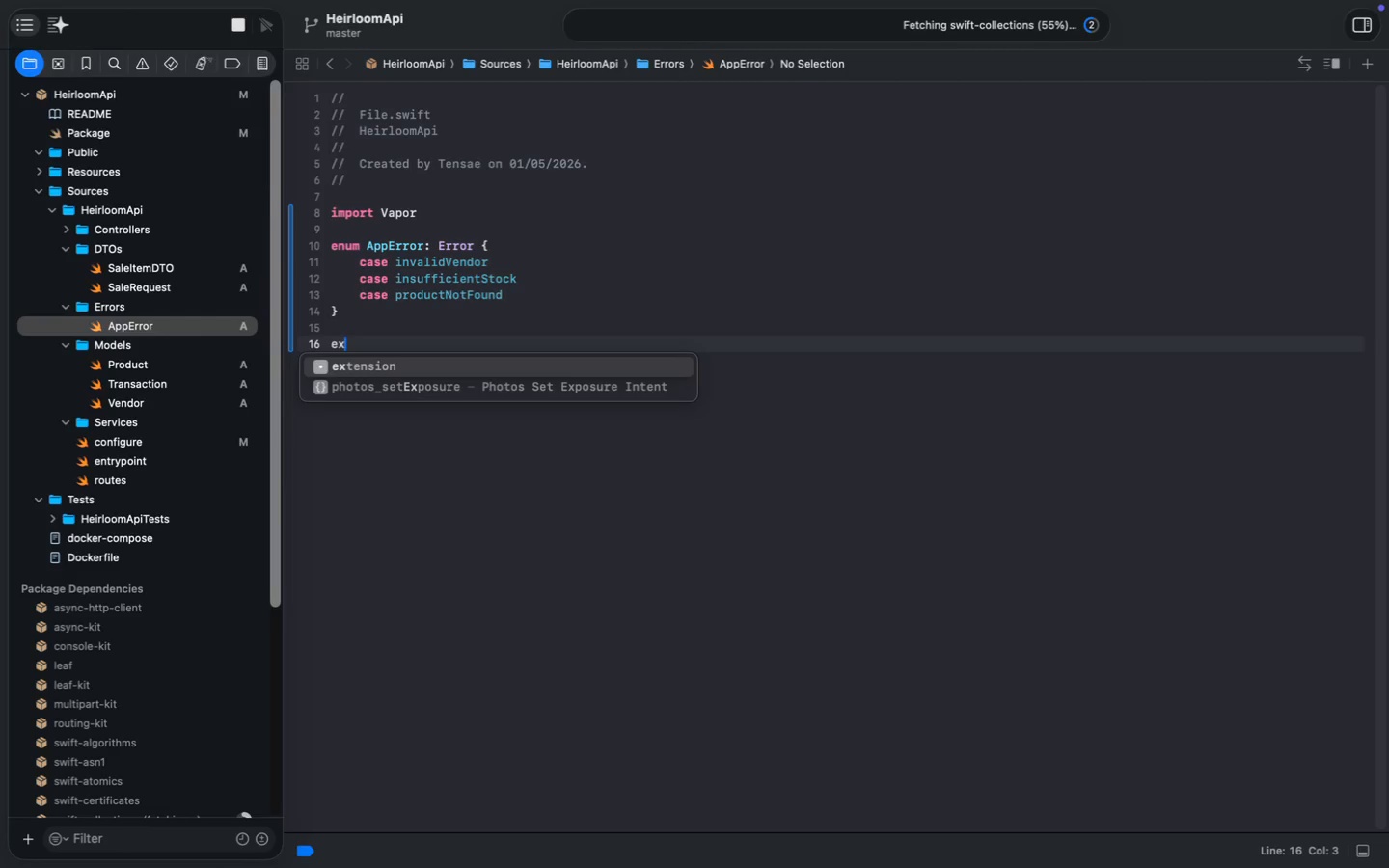 
key(Meta+Z)
 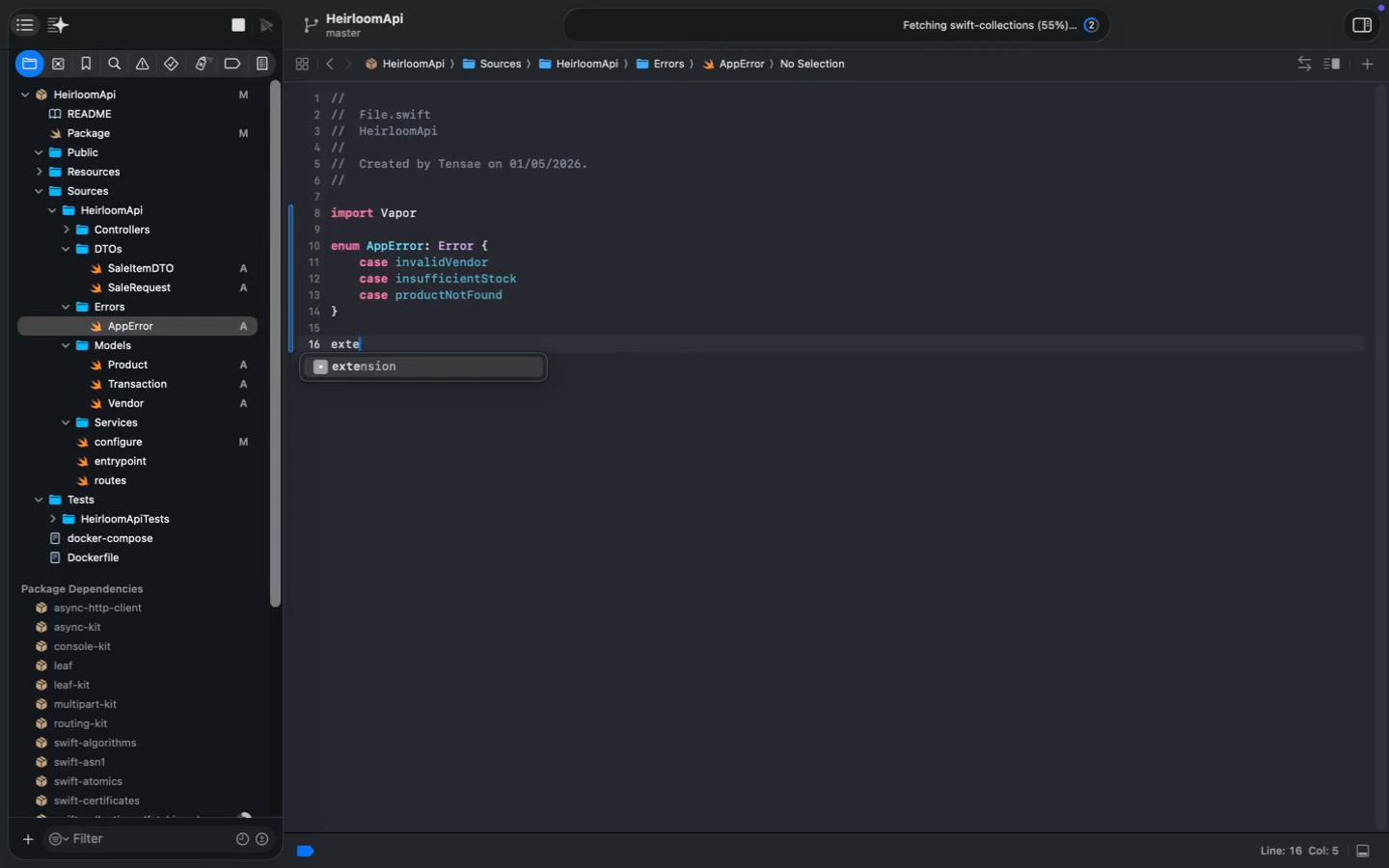 
type(ten)
key(Tab)
type( App)
key(Tab)
type(: Ab)
key(Tab)
type(var status: HTTPR)
key(Tab)
type(switch self {)
 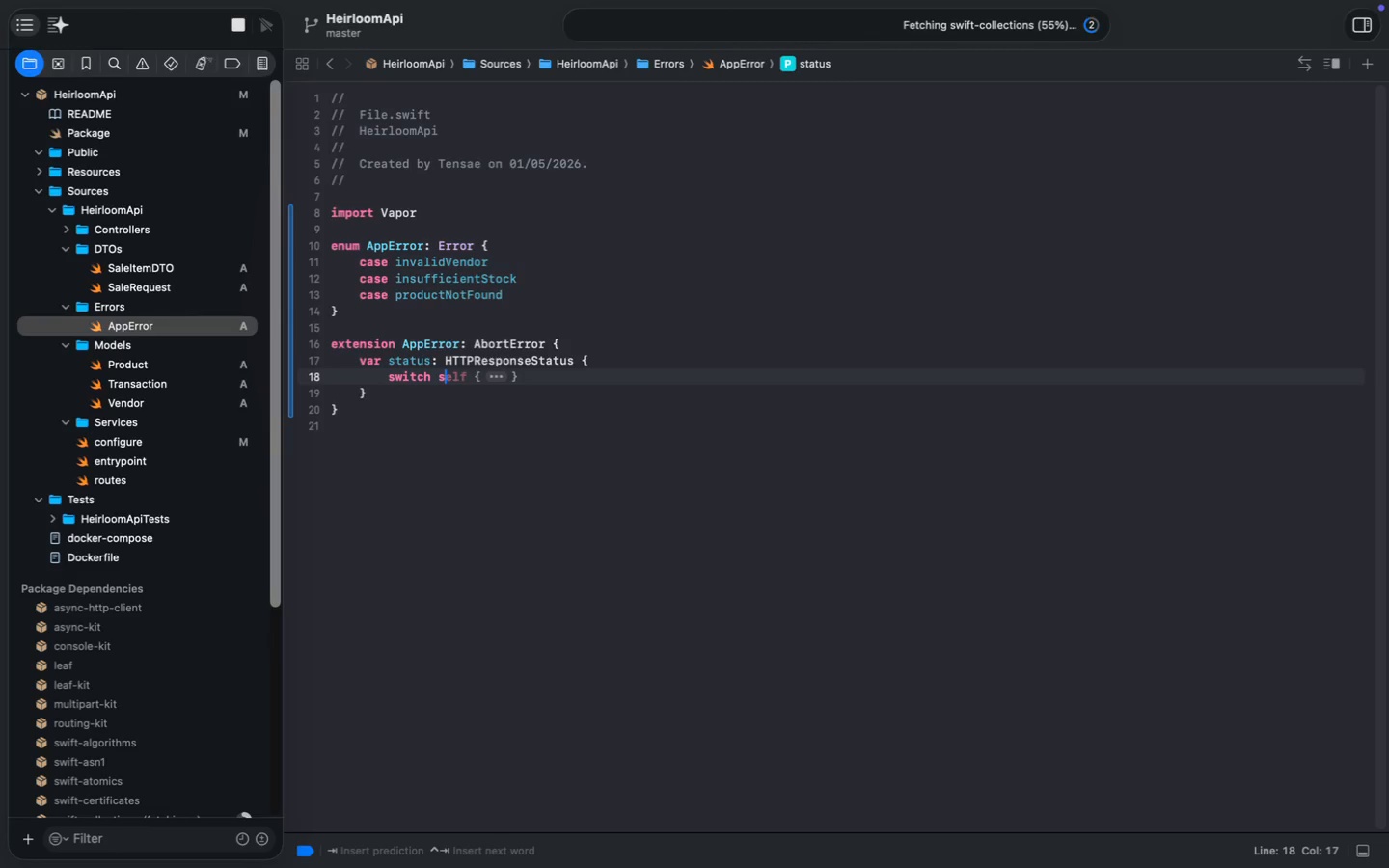 
 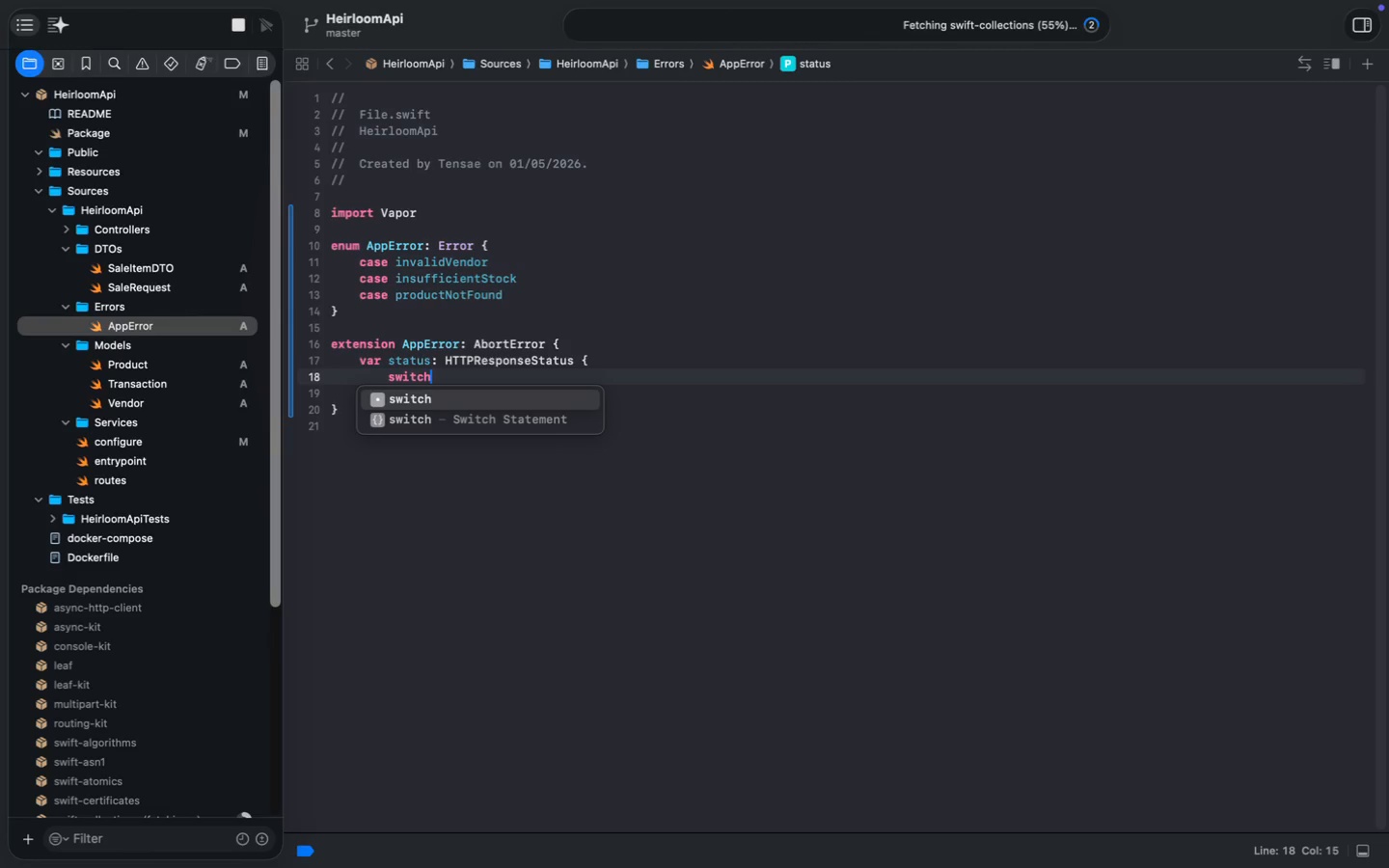 
key(Enter)
 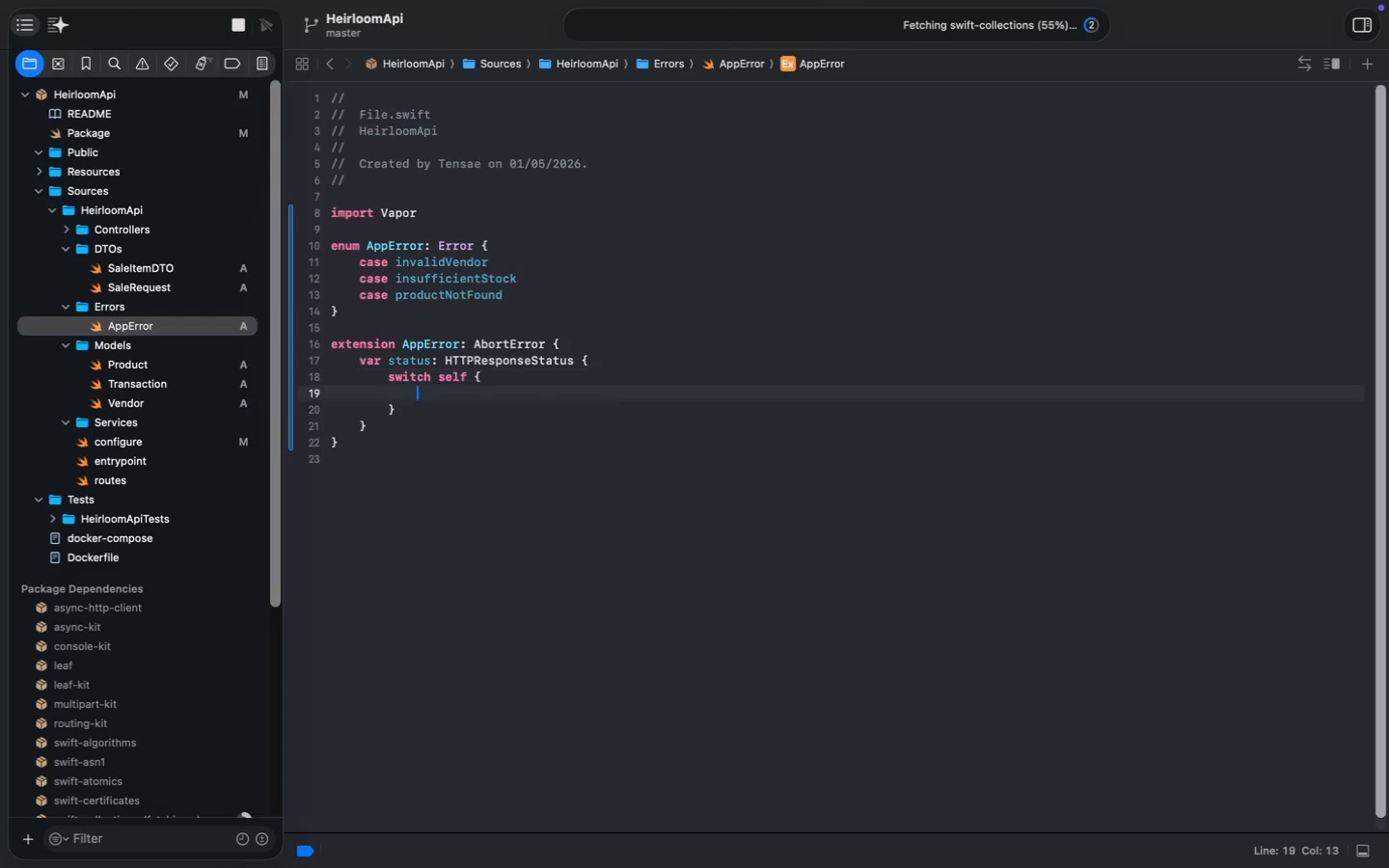 
type(case .inv)
 